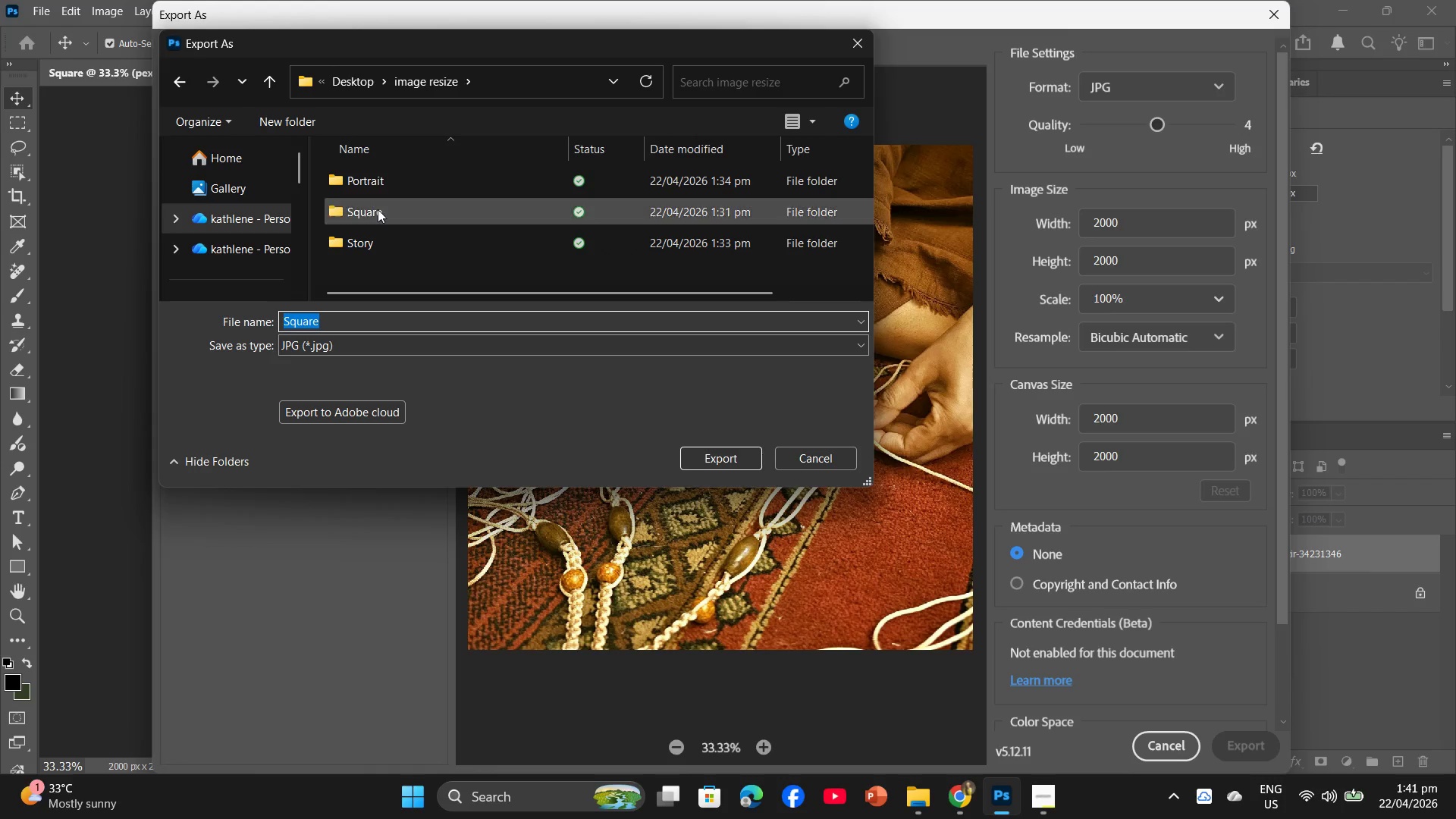 
double_click([384, 219])
 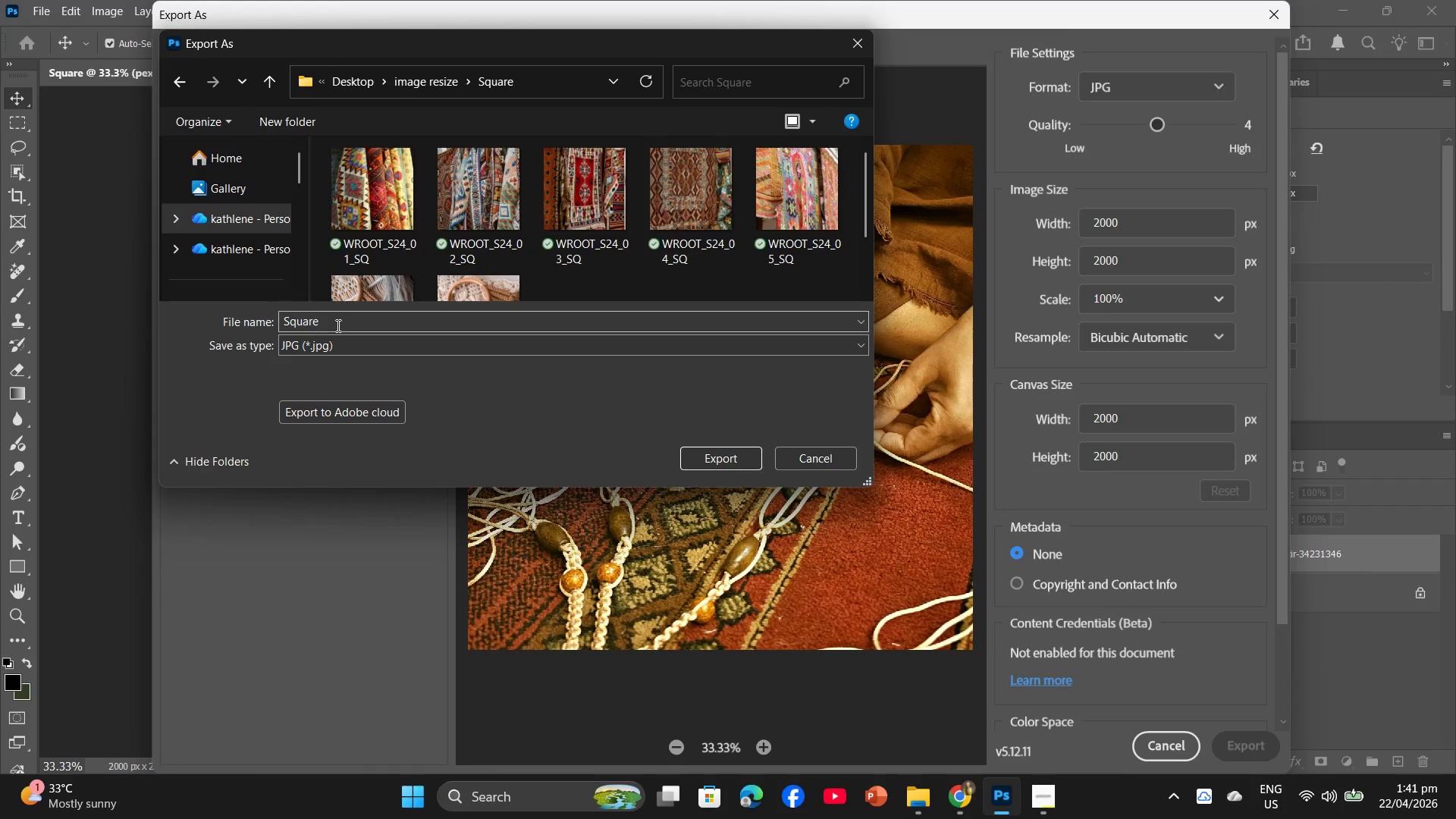 
left_click([337, 325])
 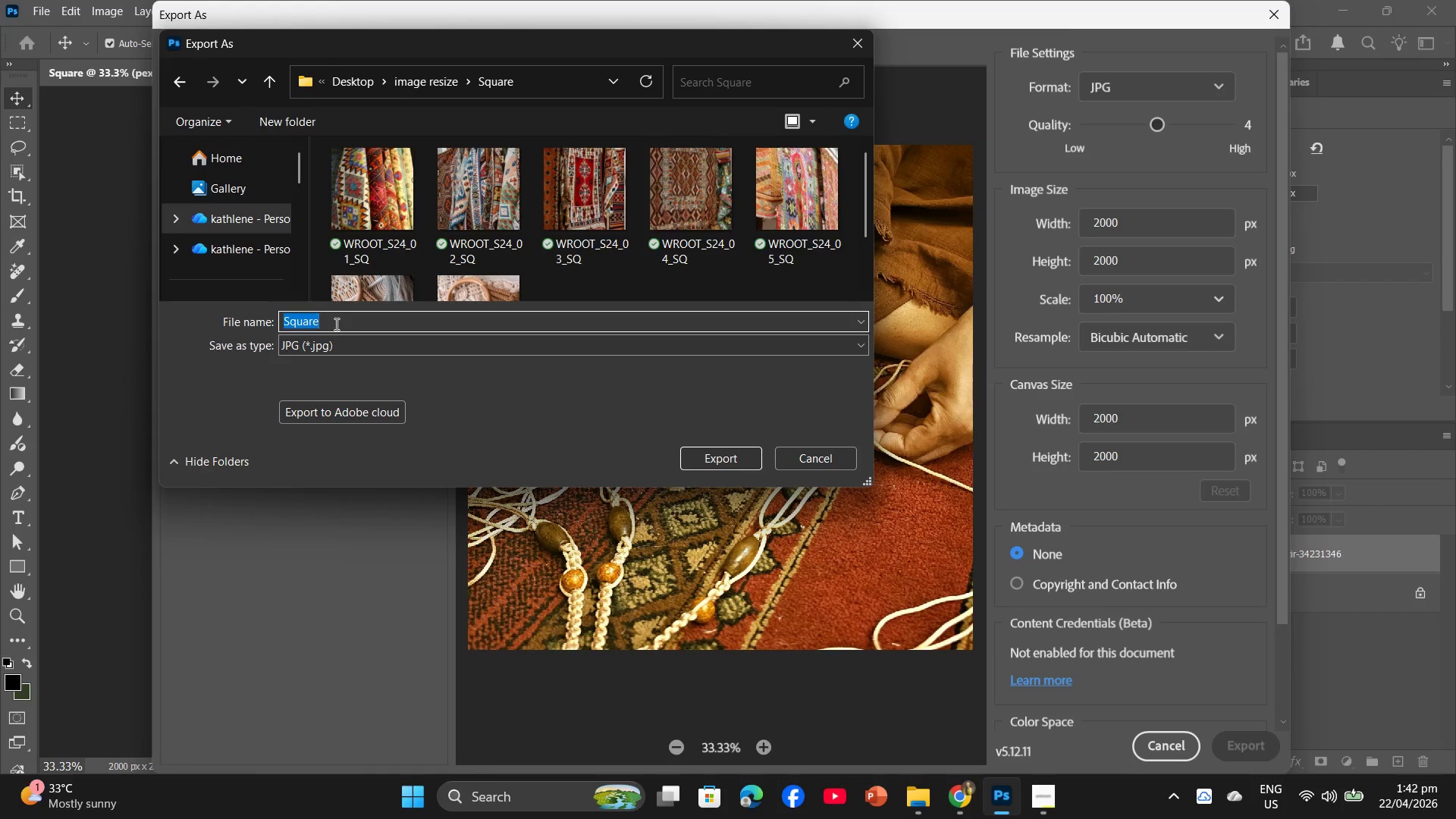 
key(Control+V)
 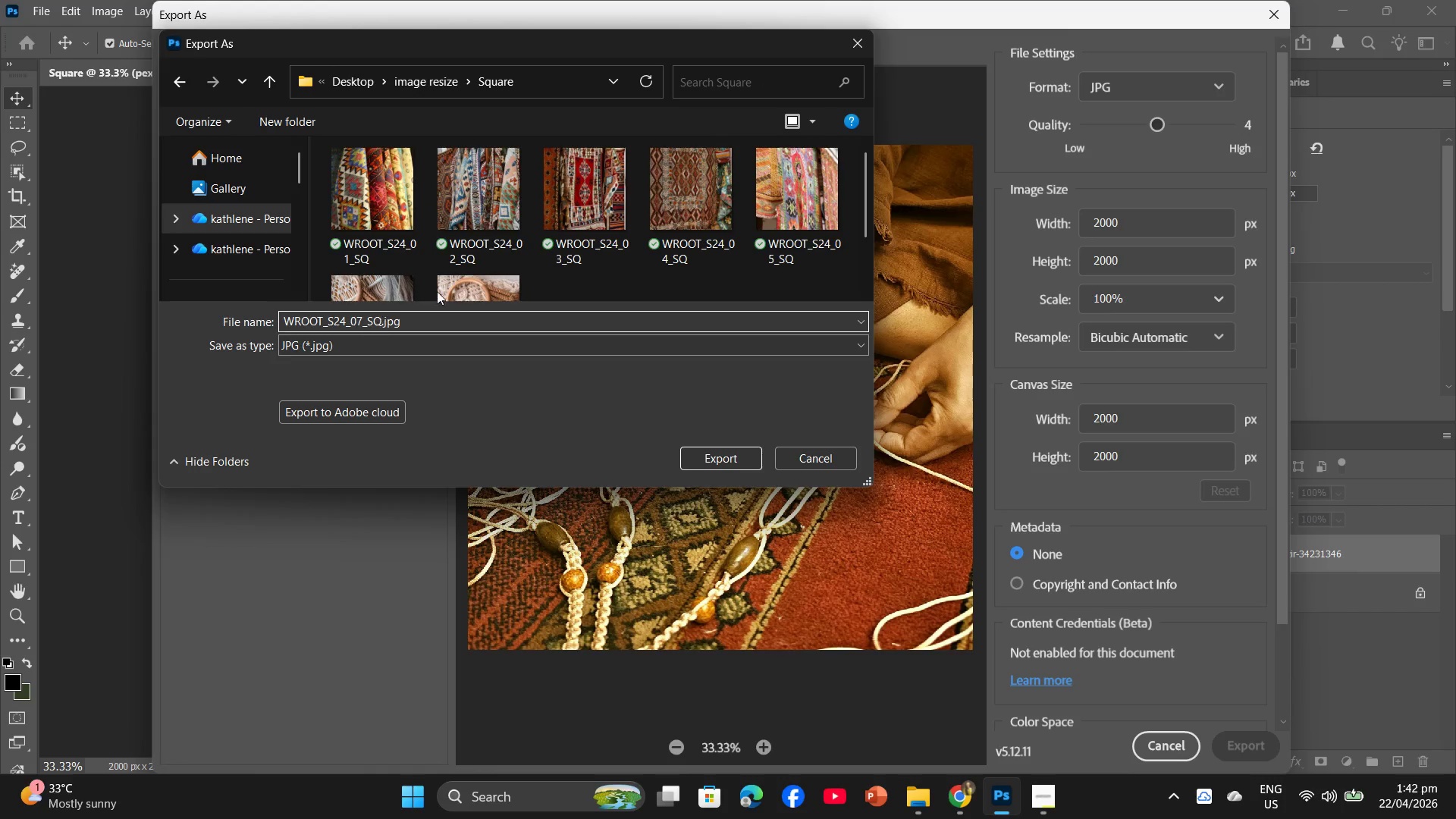 
scroll: coordinate [587, 231], scroll_direction: down, amount: 1.0
 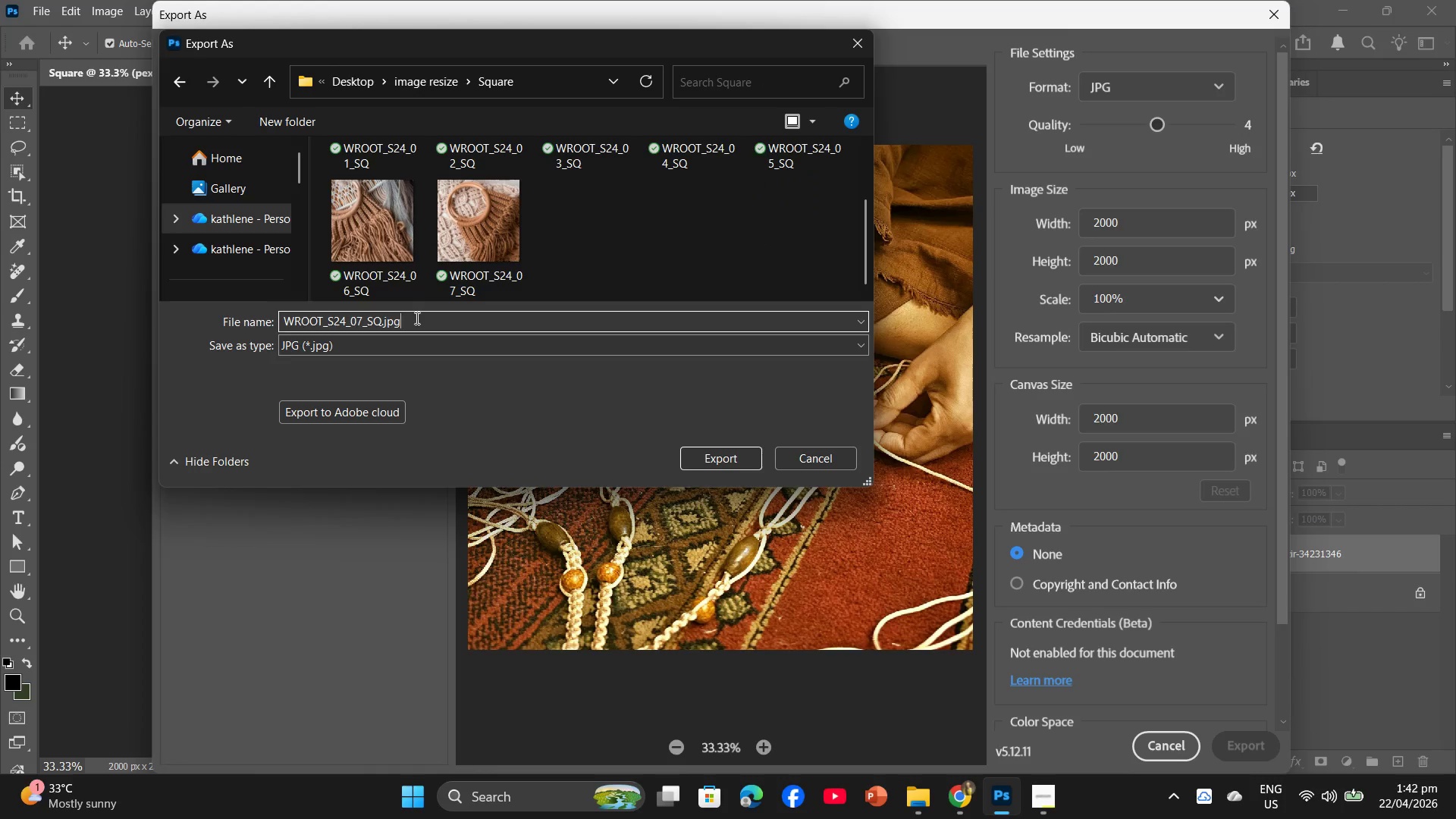 
key(ArrowLeft)
 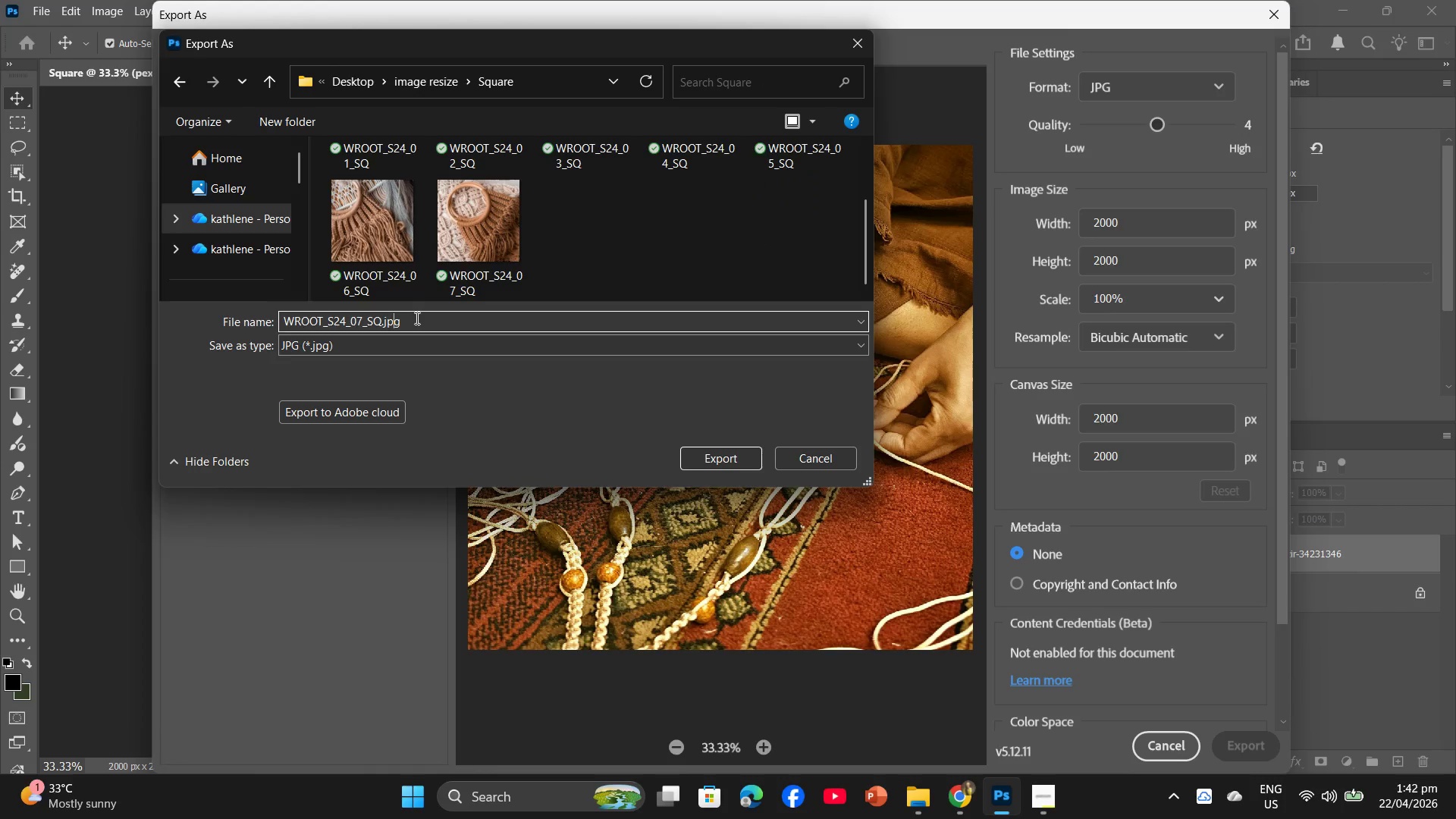 
key(ArrowLeft)
 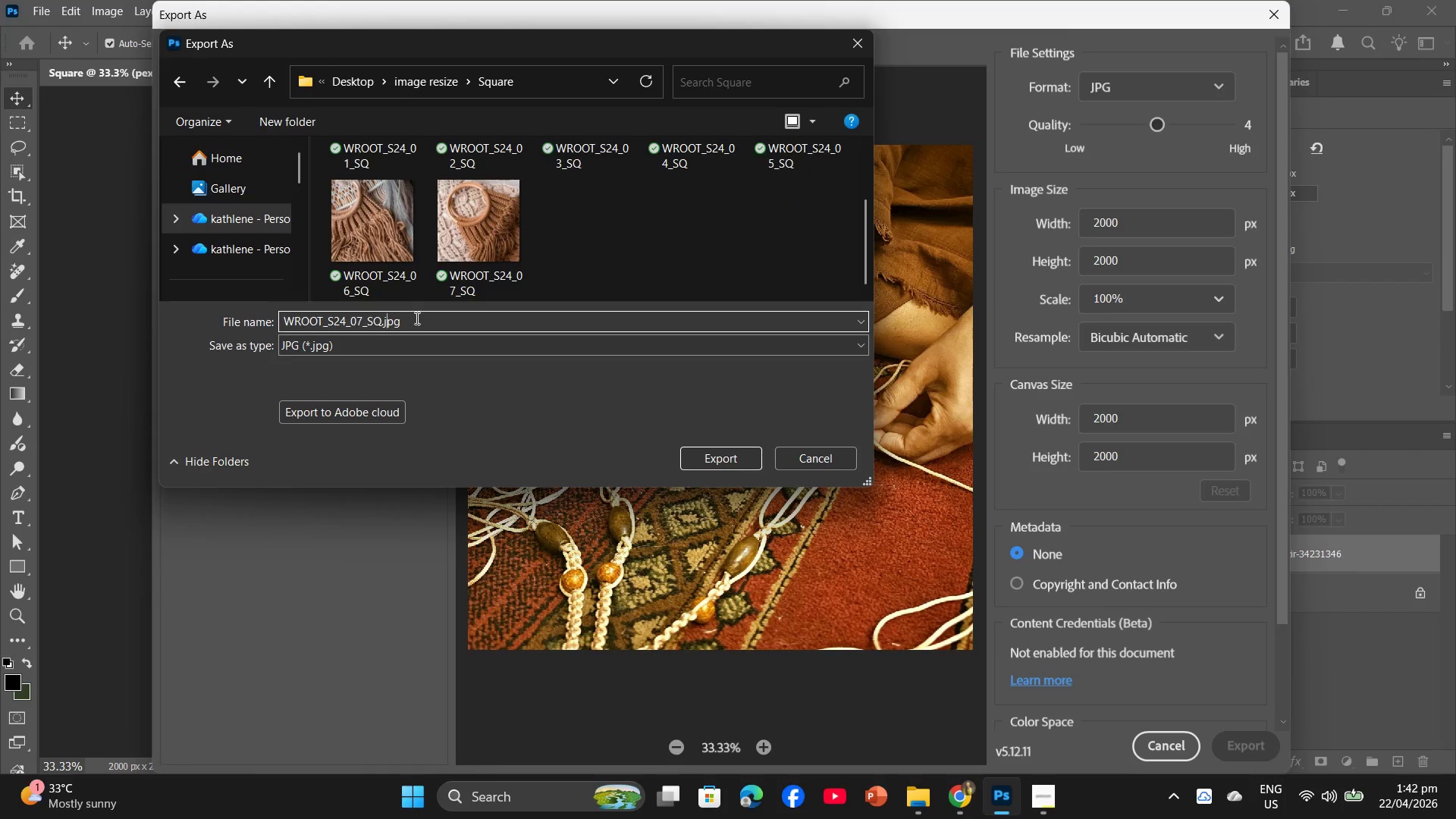 
key(ArrowLeft)
 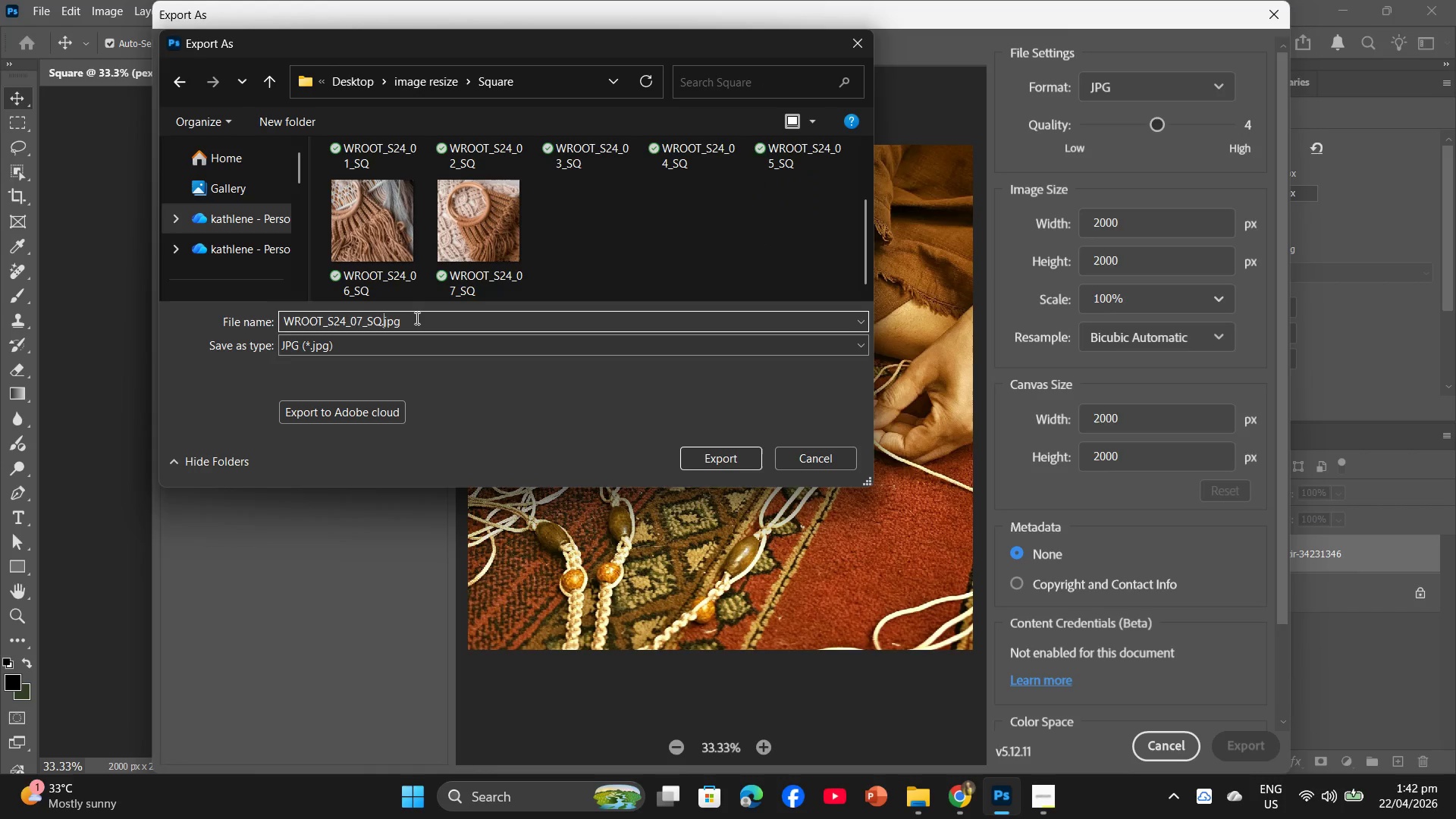 
key(ArrowLeft)
 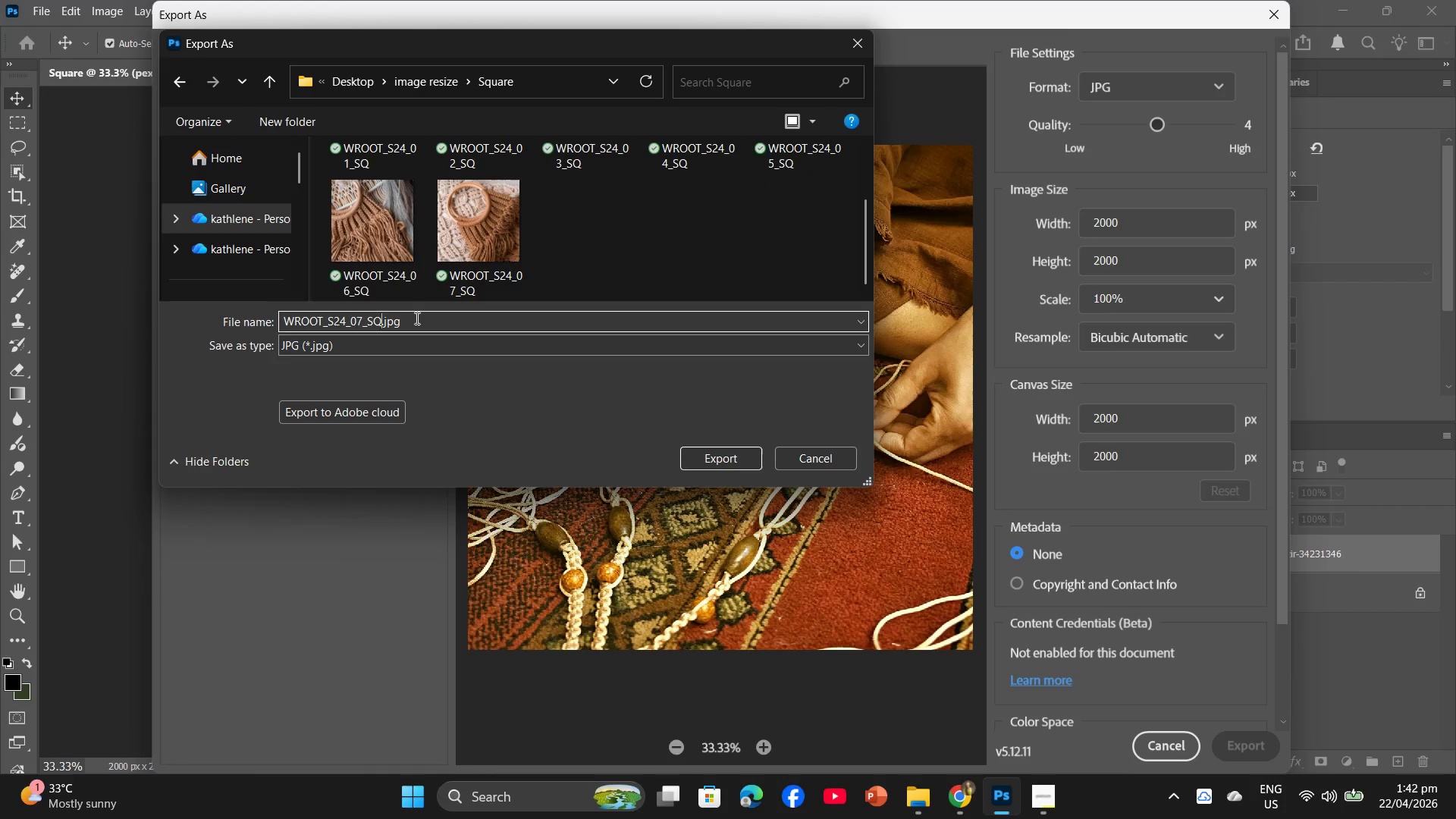 
key(ArrowLeft)
 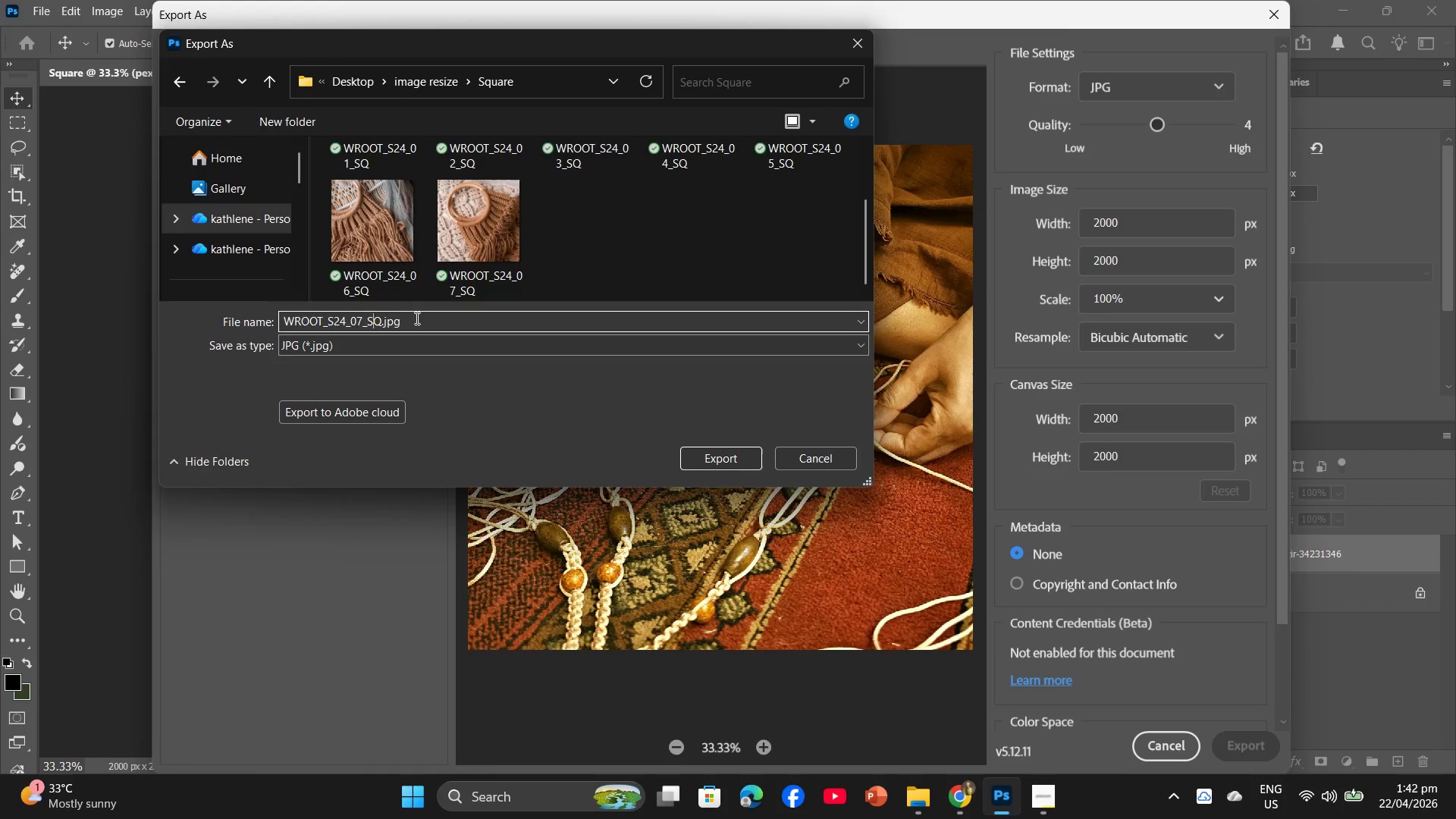 
key(ArrowLeft)
 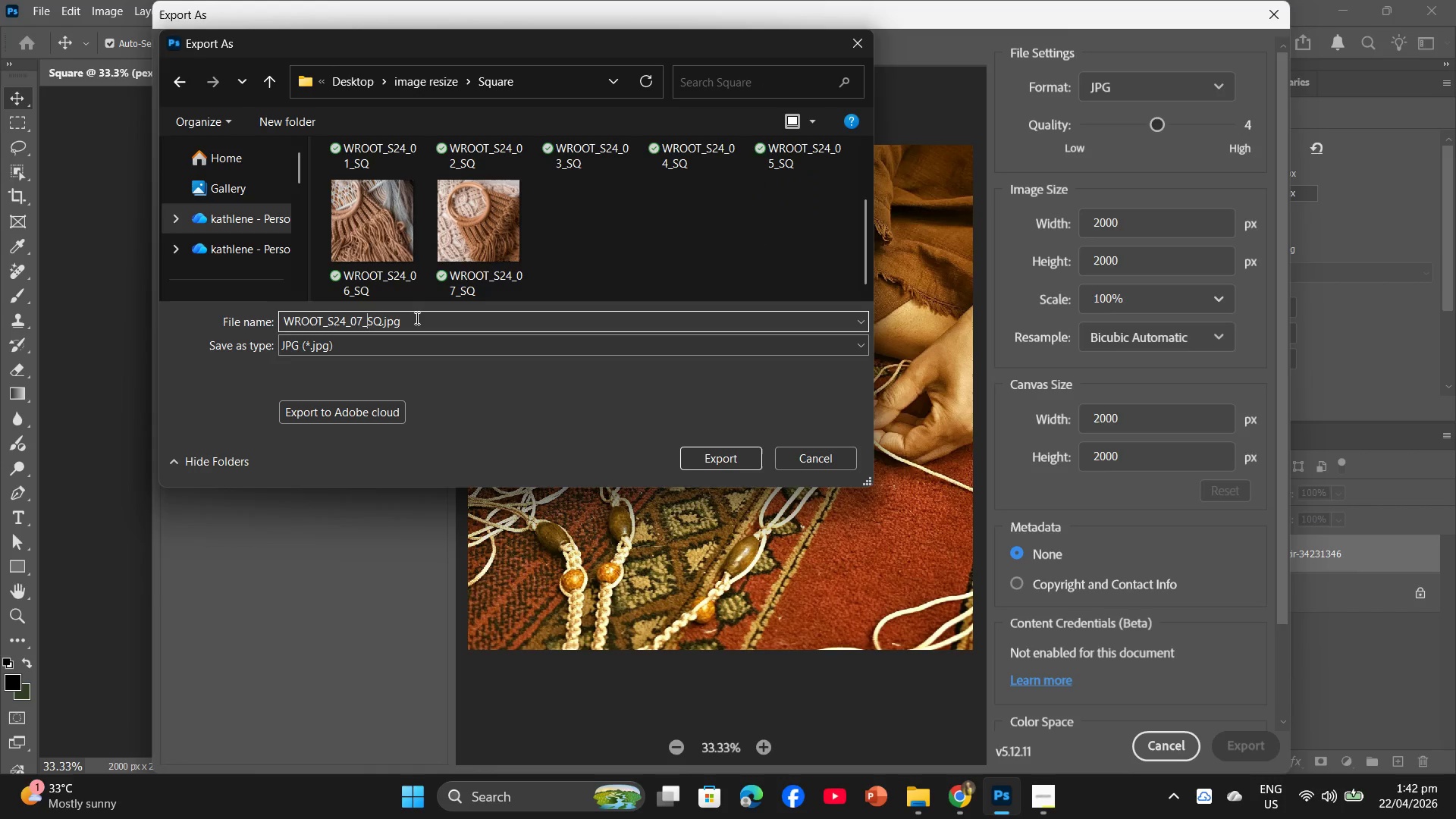 
key(ArrowLeft)
 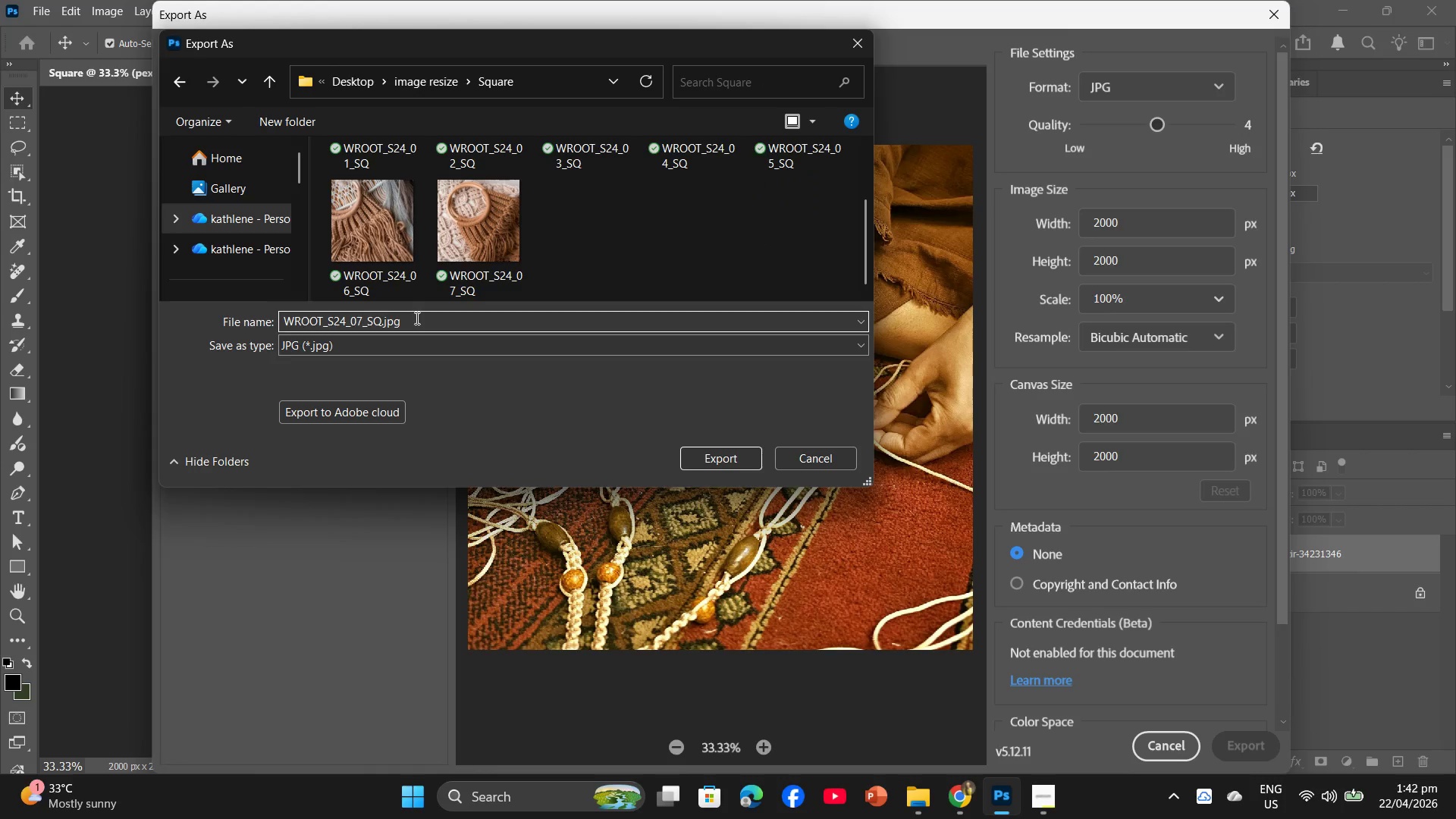 
key(Backspace)
 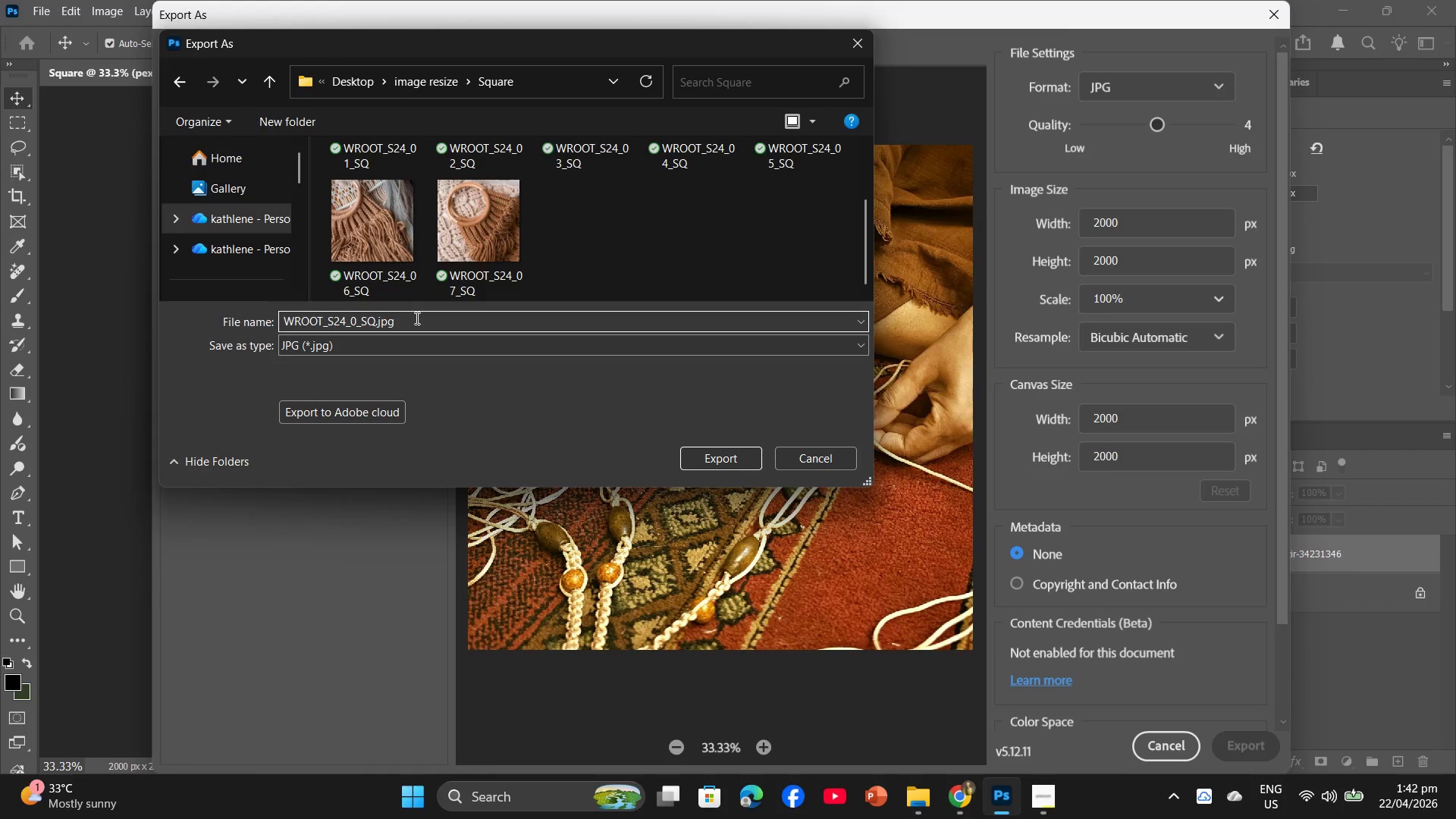 
key(8)
 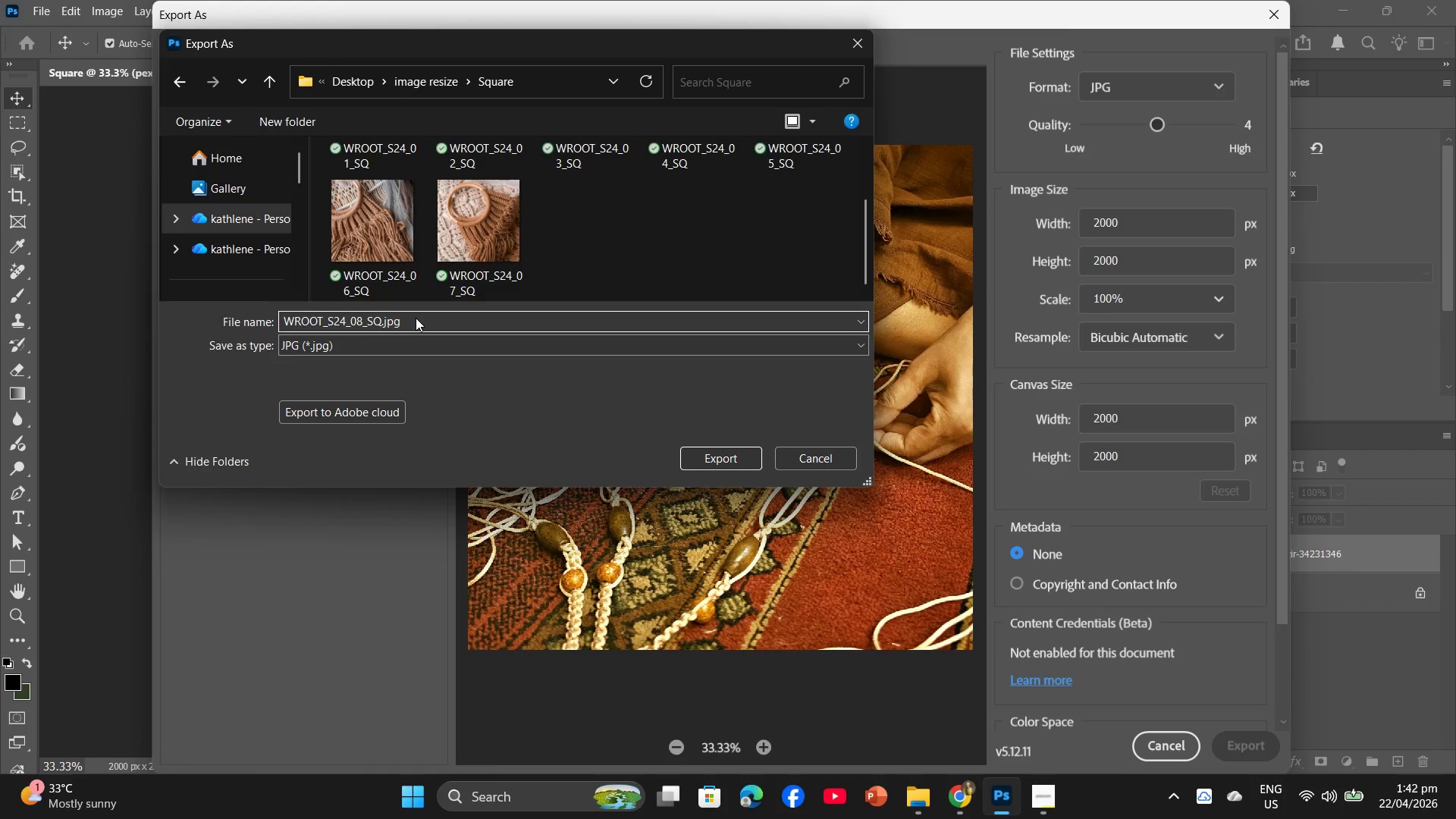 
key(Enter)
 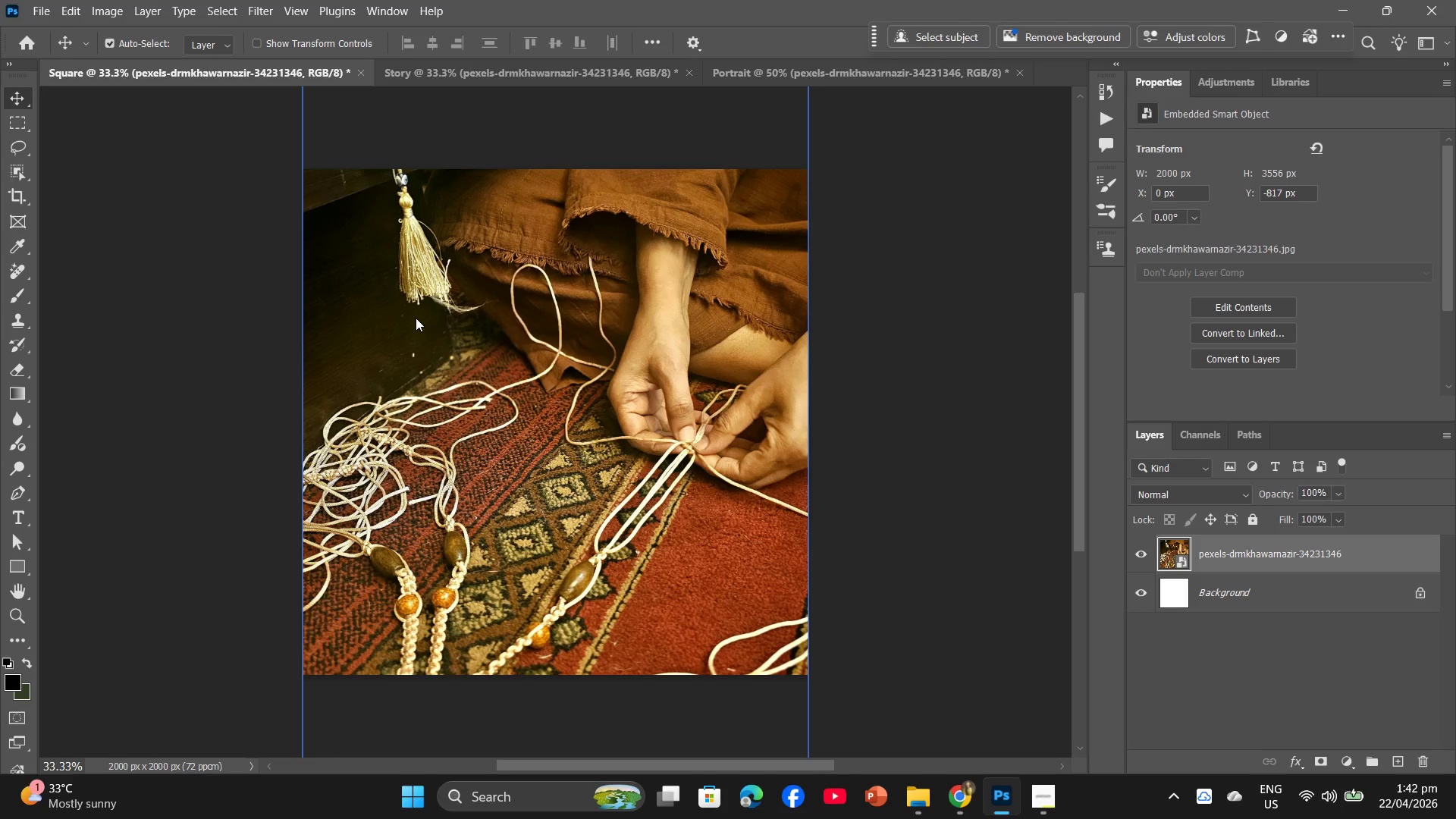 
wait(33.3)
 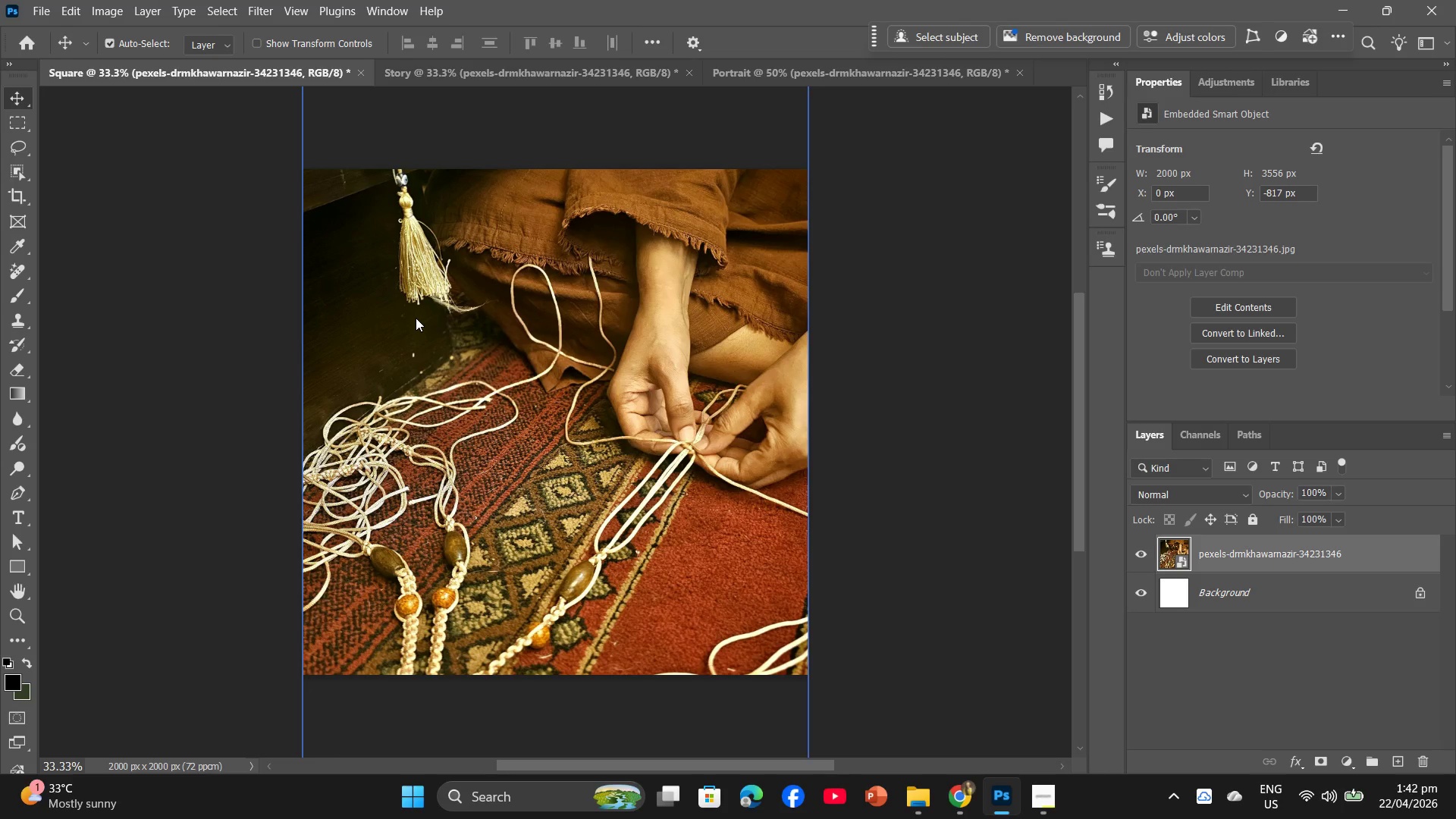 
left_click([500, 73])
 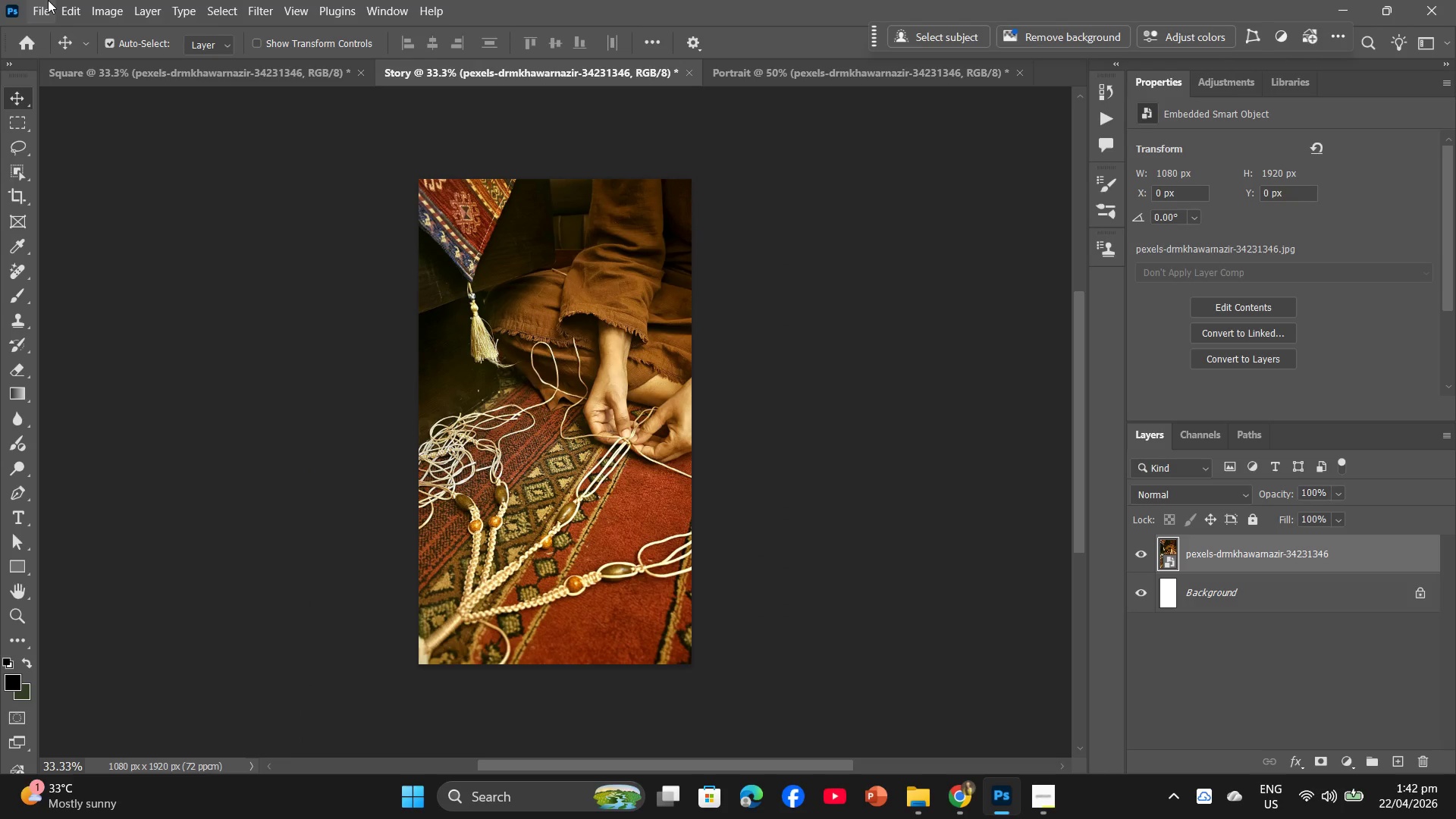 
left_click([48, 0])
 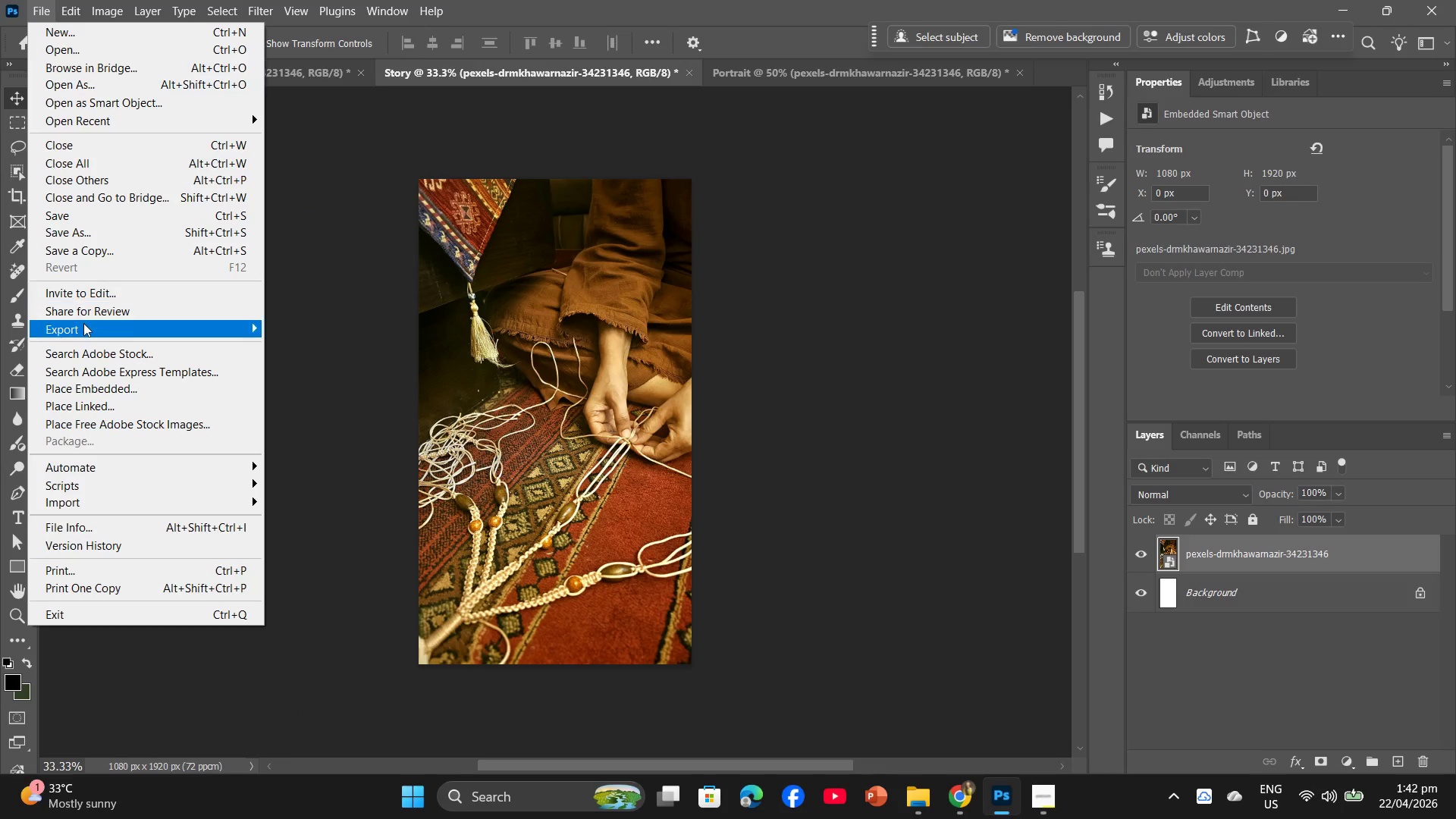 
left_click([83, 323])
 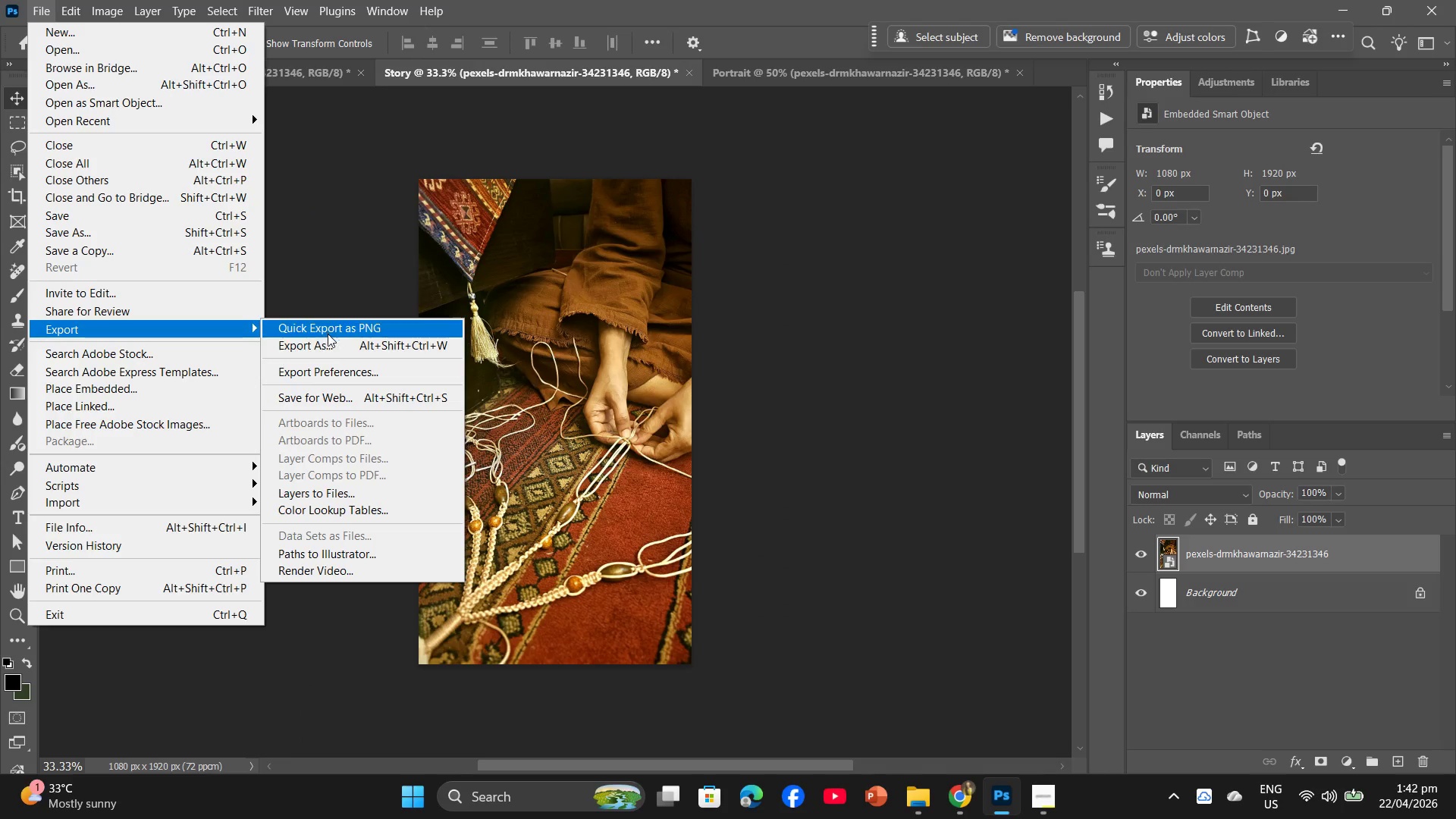 
left_click([329, 344])
 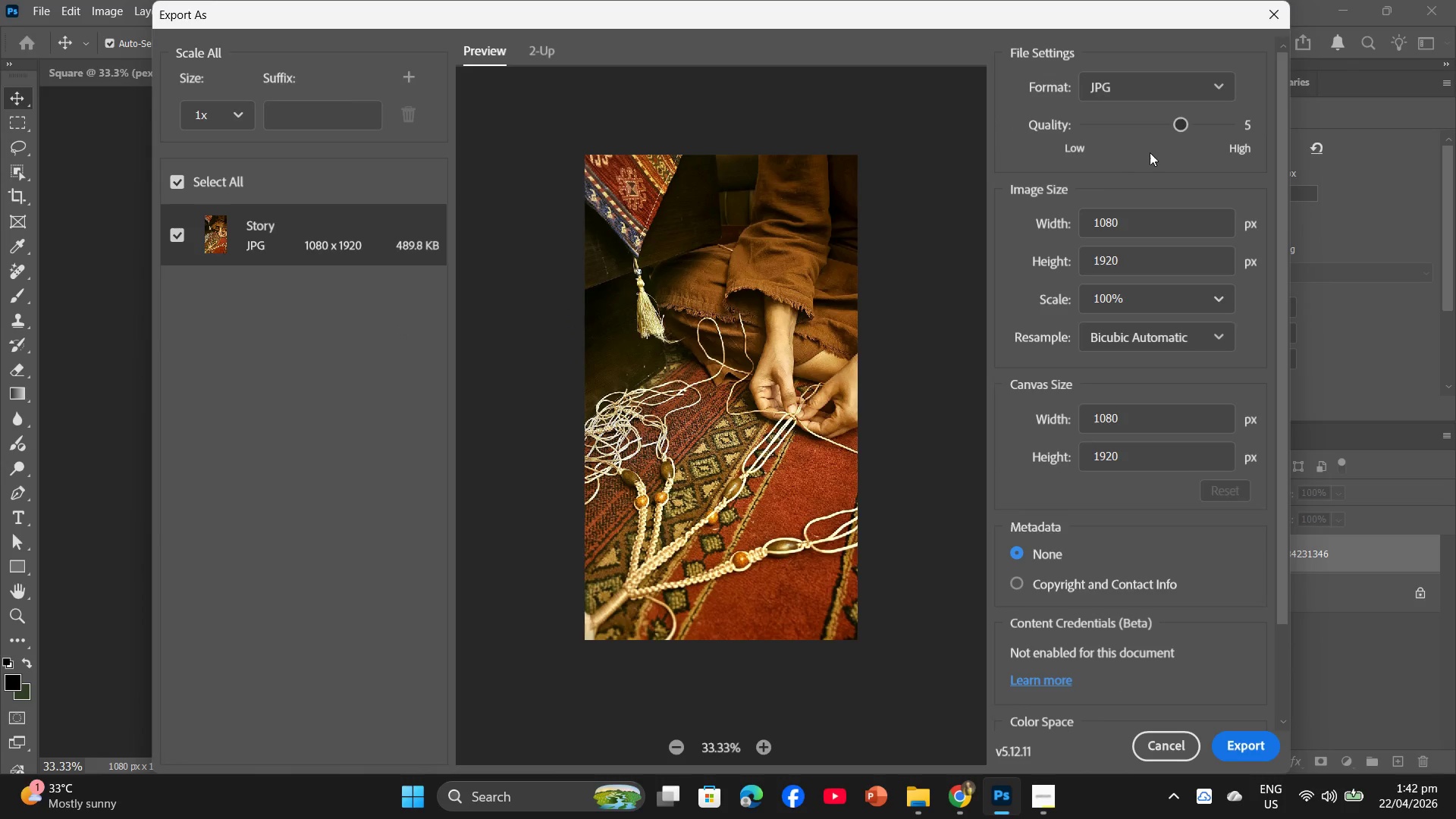 
left_click_drag(start_coordinate=[1181, 124], to_coordinate=[1198, 124])
 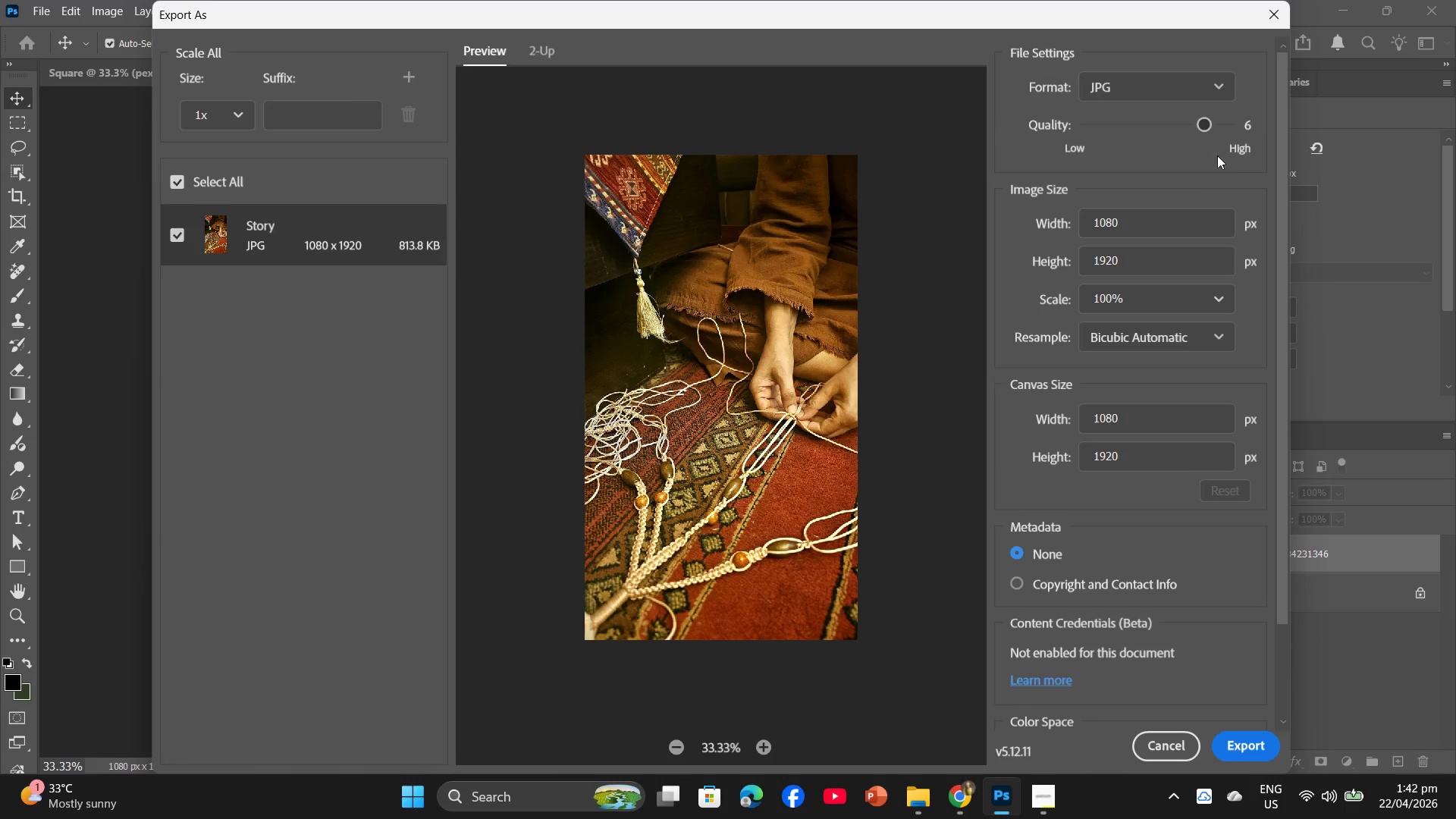 
left_click_drag(start_coordinate=[1203, 120], to_coordinate=[1190, 125])
 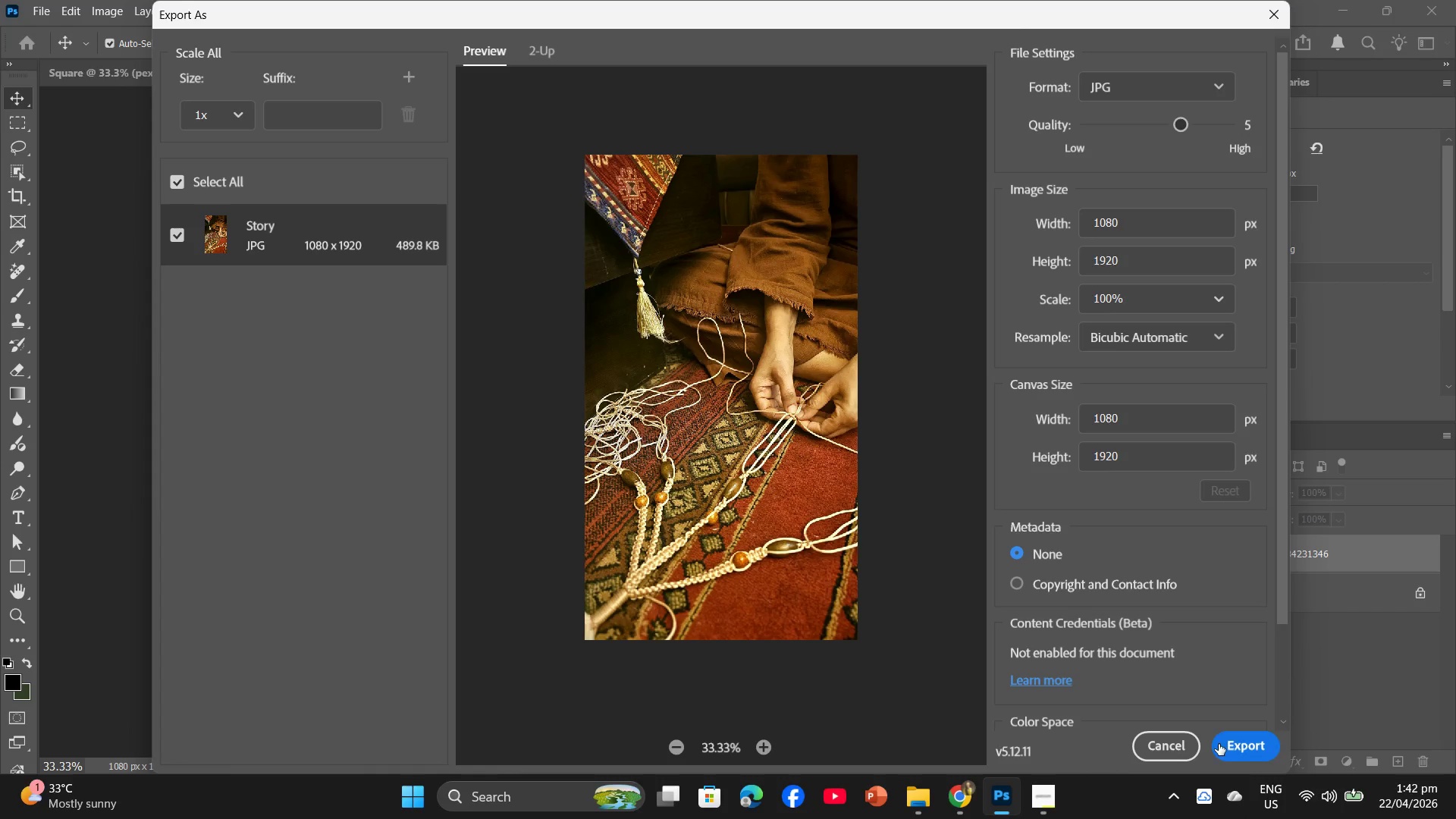 
left_click([1235, 745])
 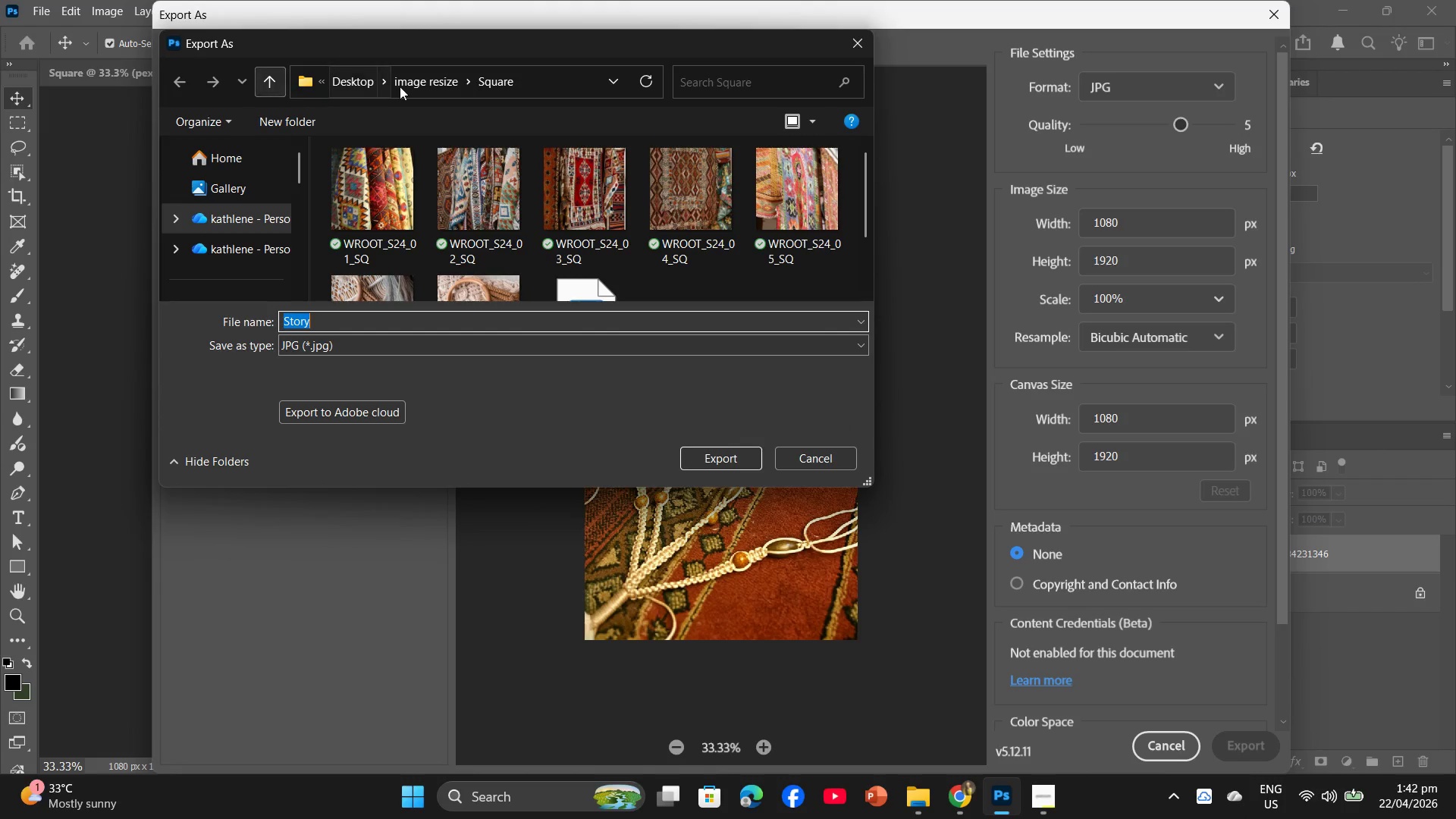 
left_click([435, 75])
 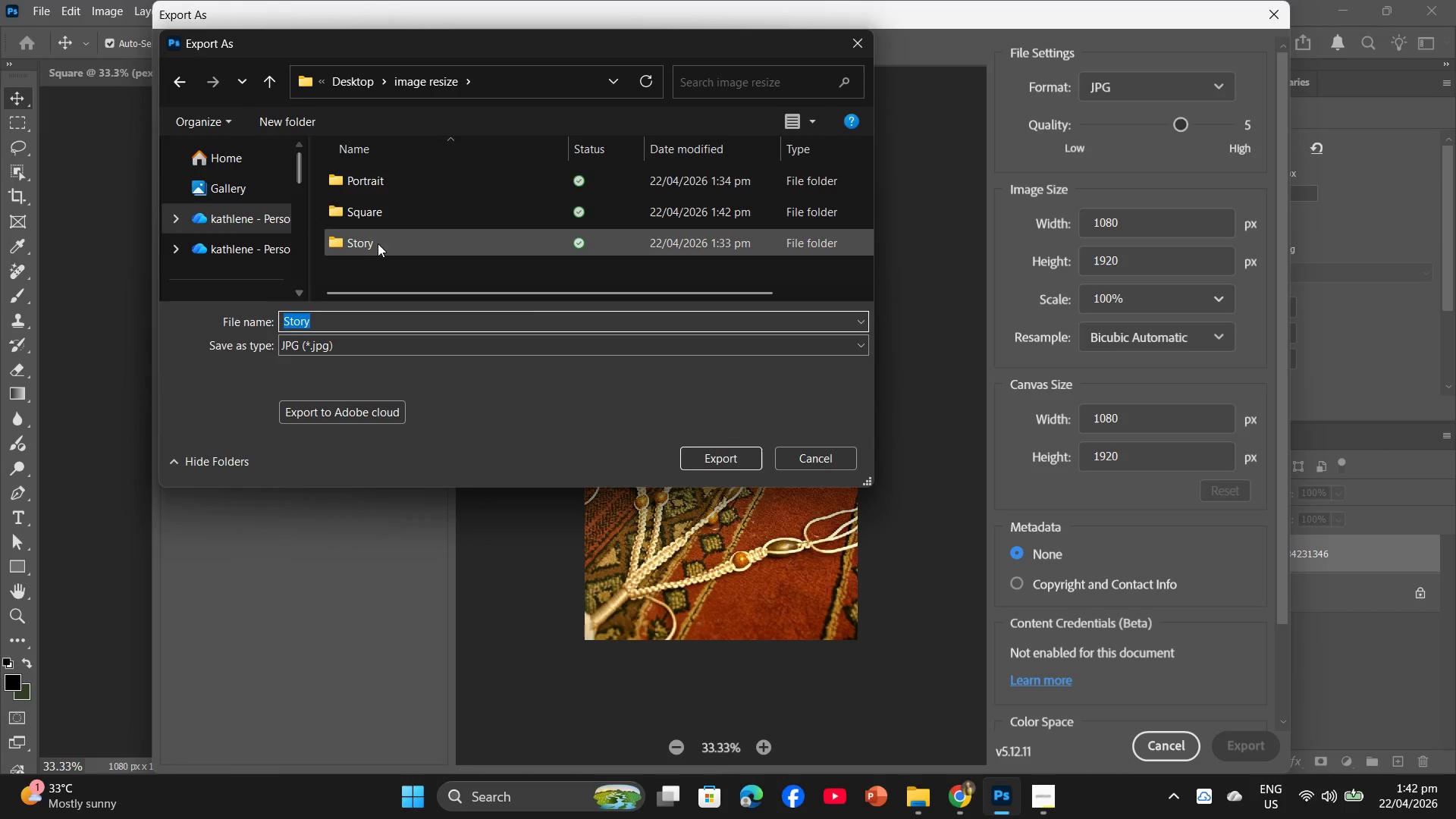 
double_click([380, 246])
 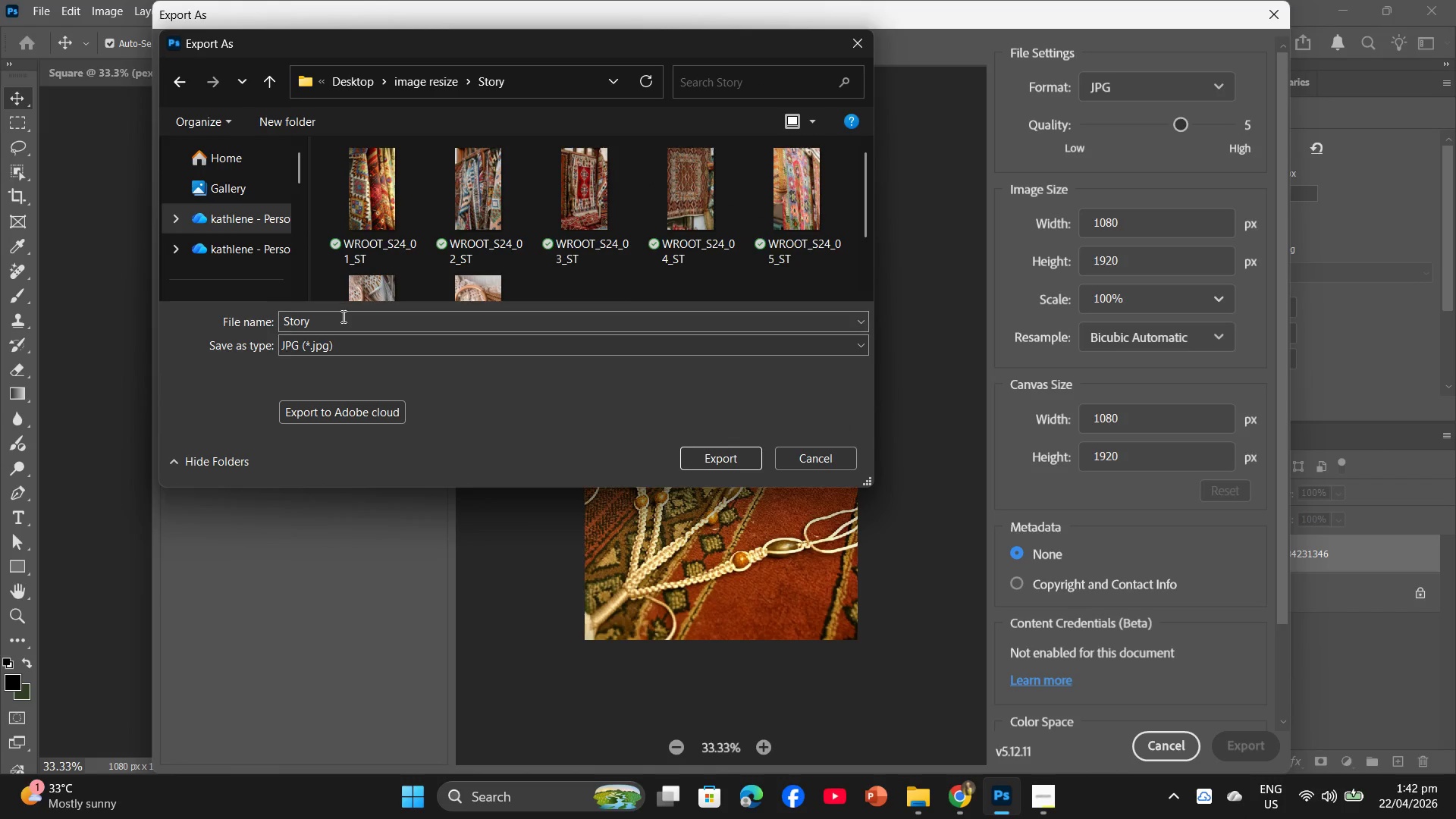 
left_click([342, 316])
 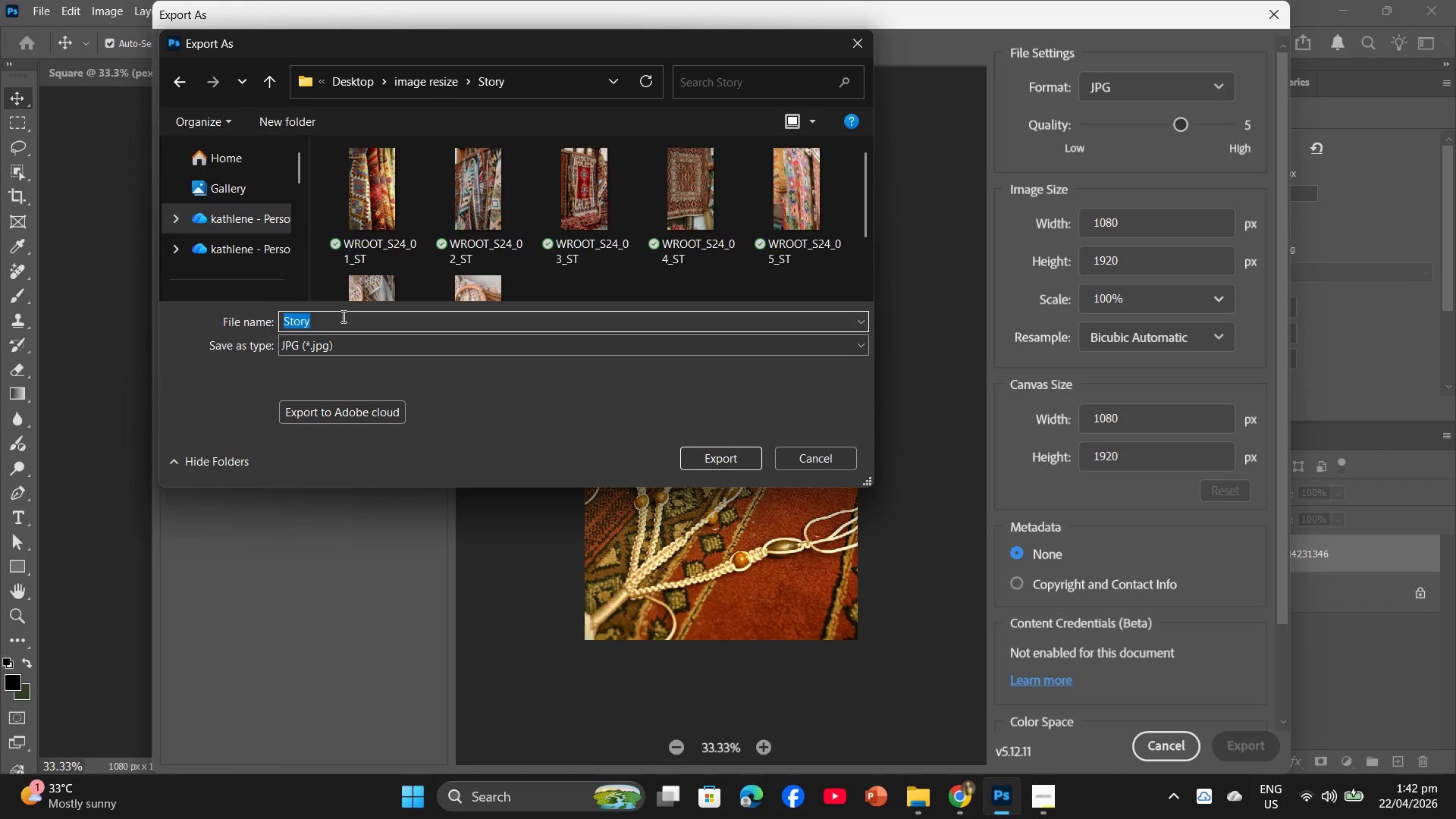 
key(Control+V)
 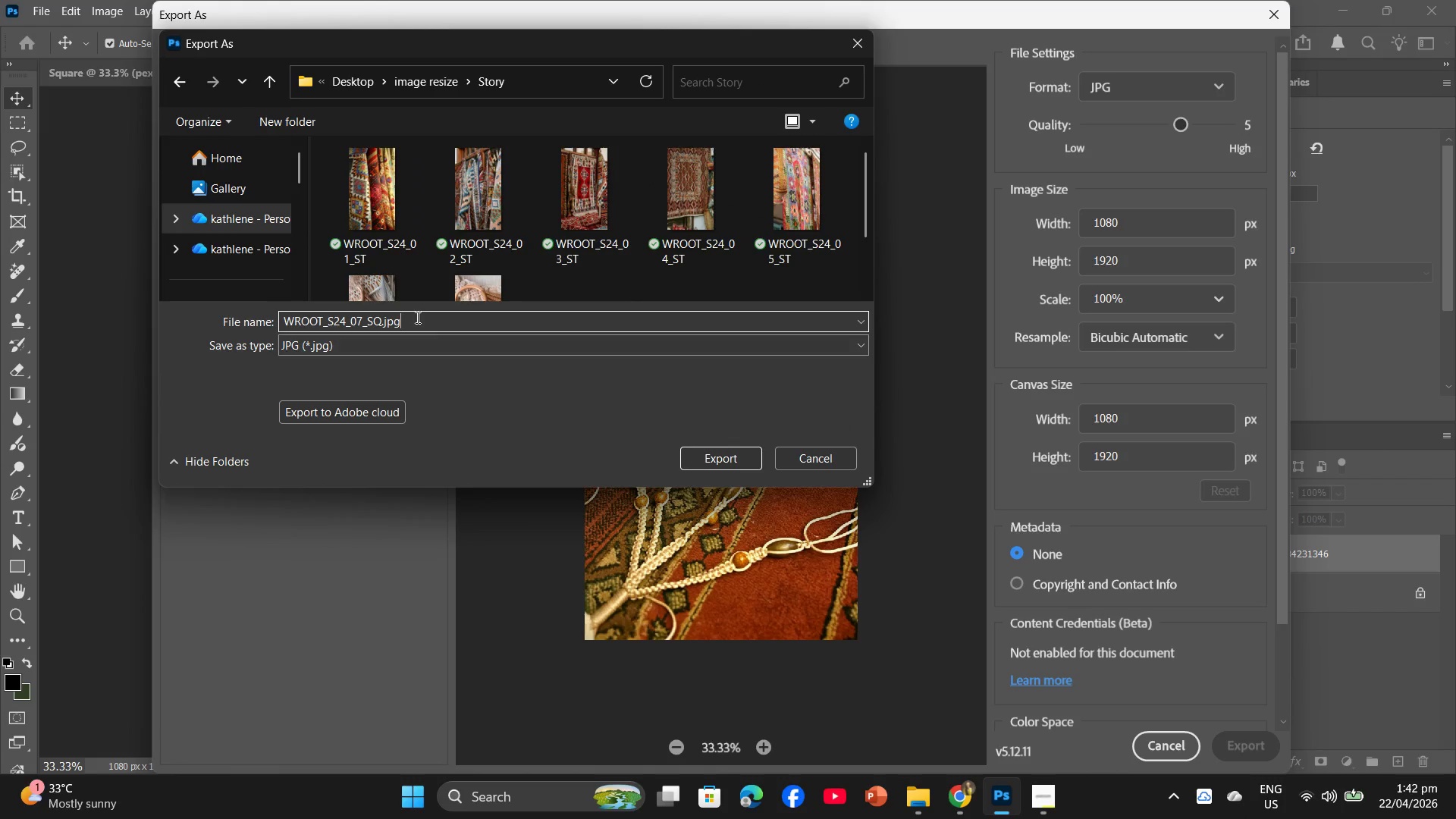 
key(ArrowLeft)
 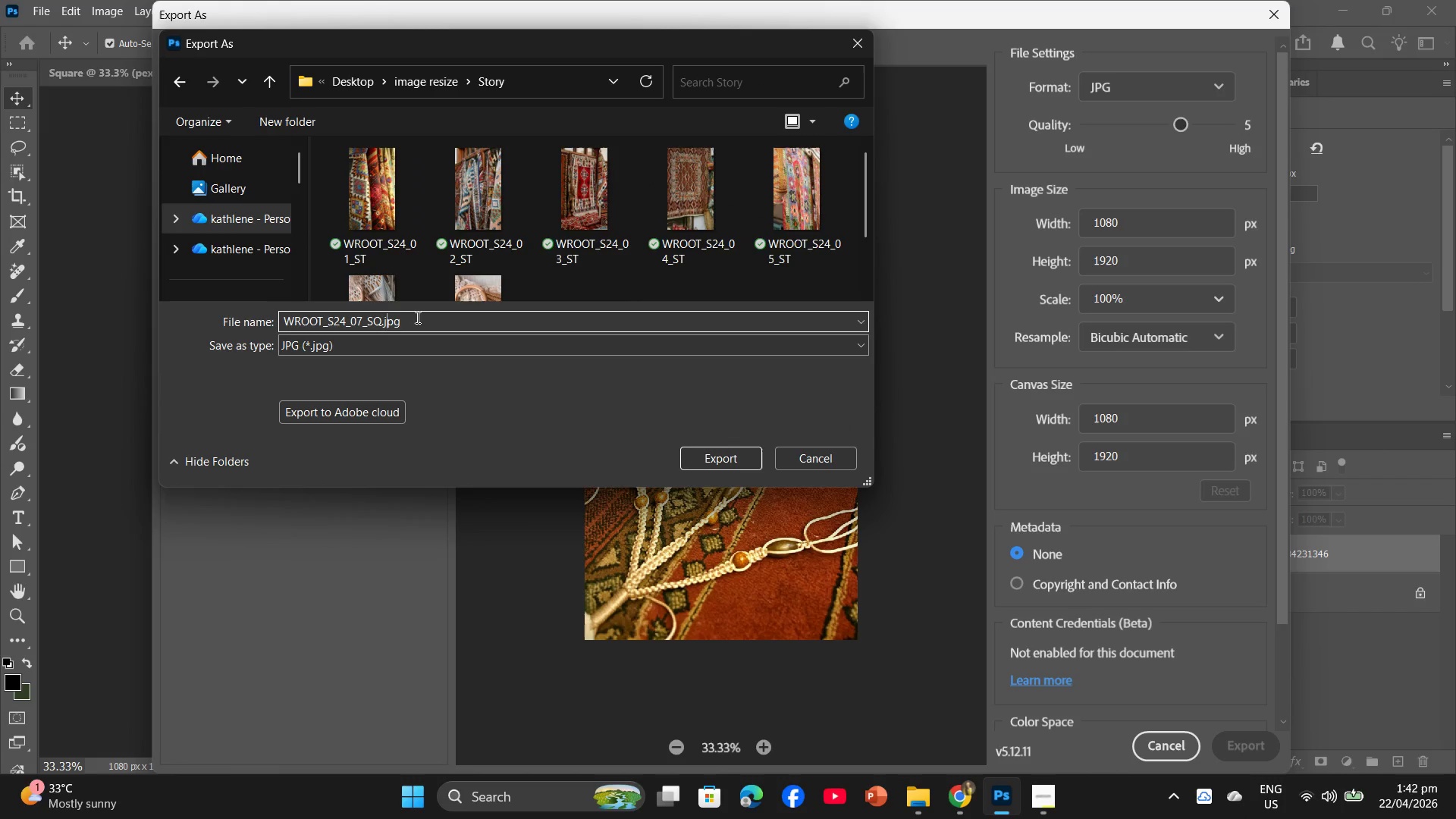 
key(ArrowLeft)
 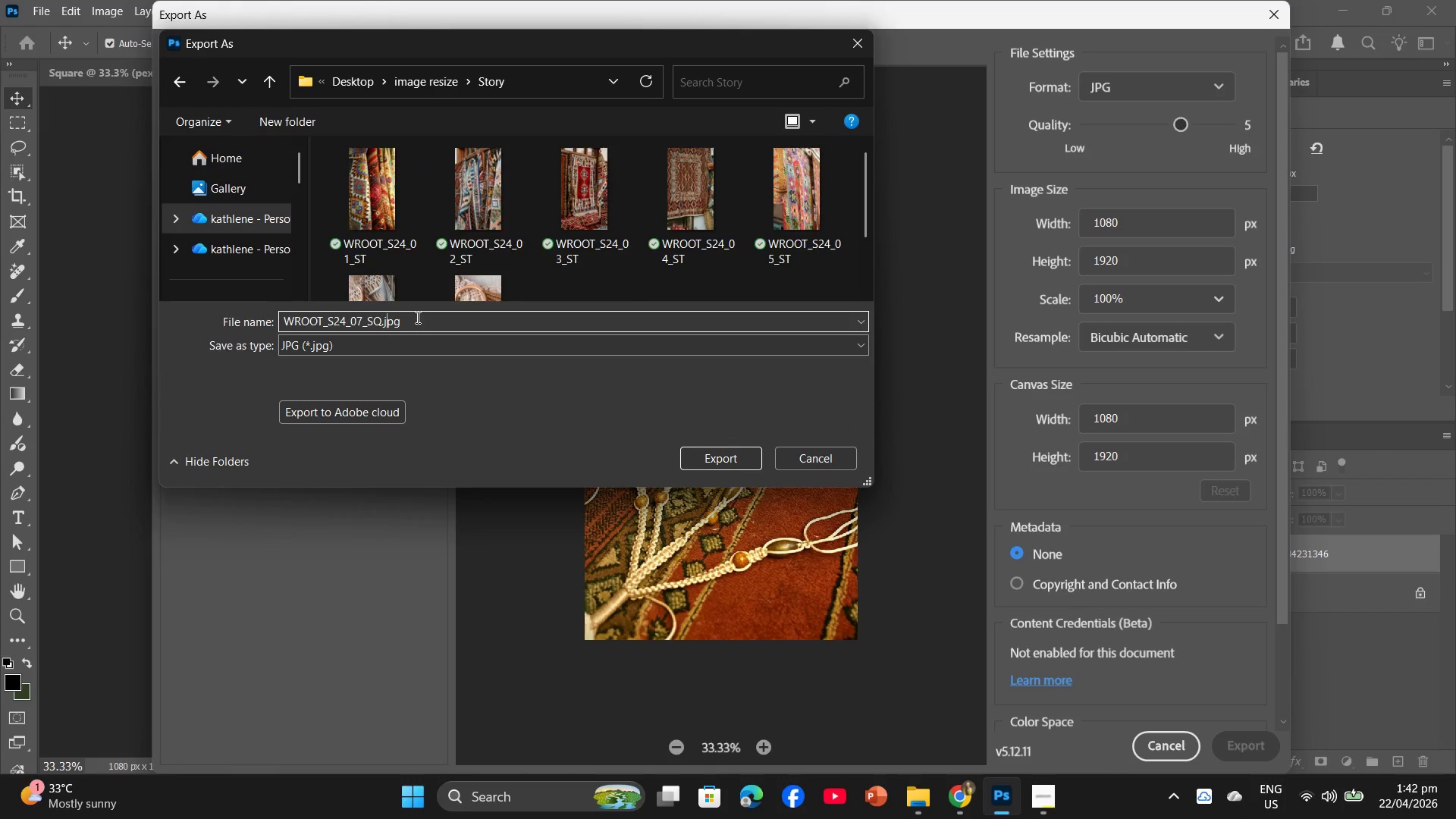 
key(ArrowLeft)
 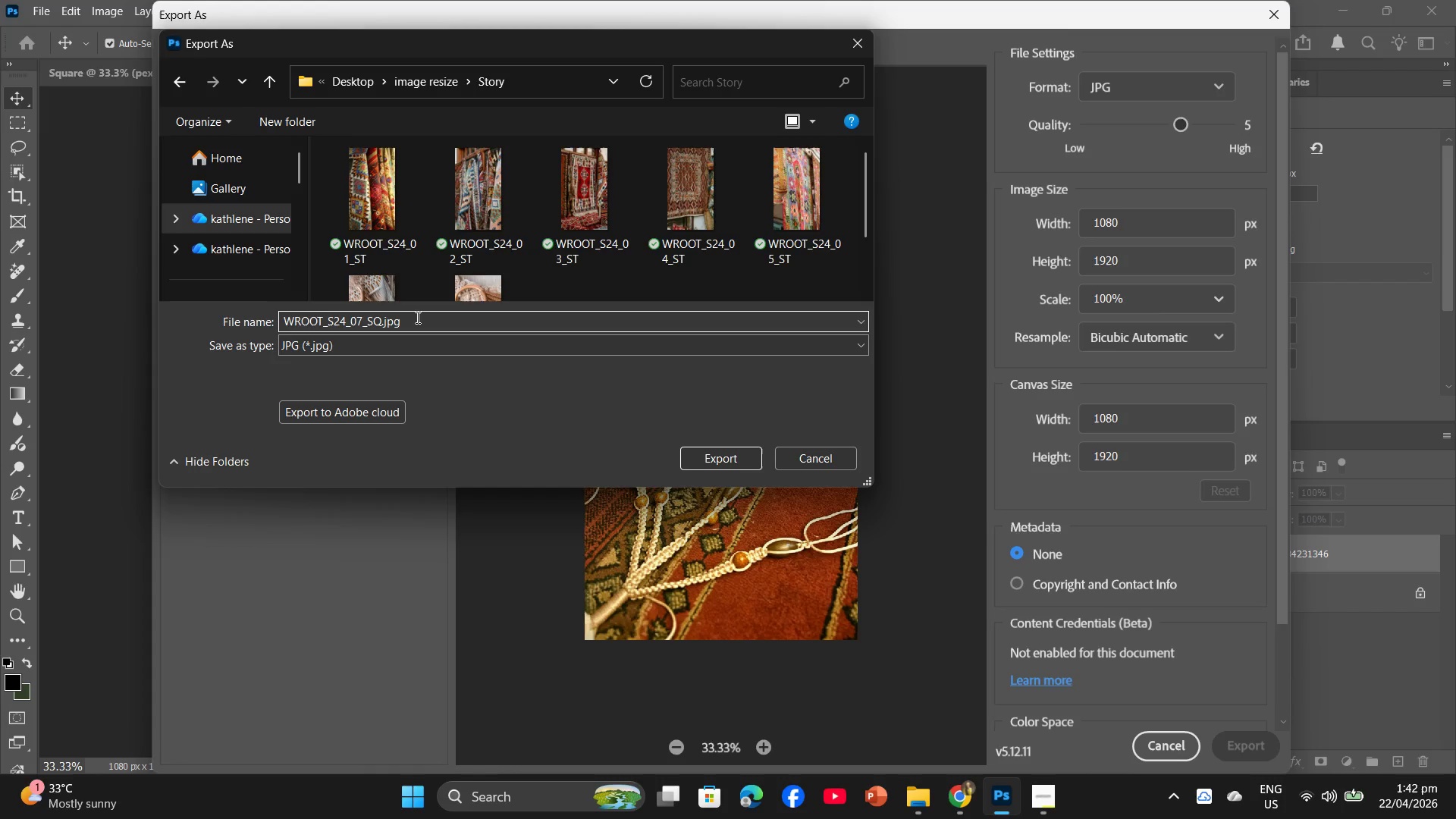 
key(ArrowLeft)
 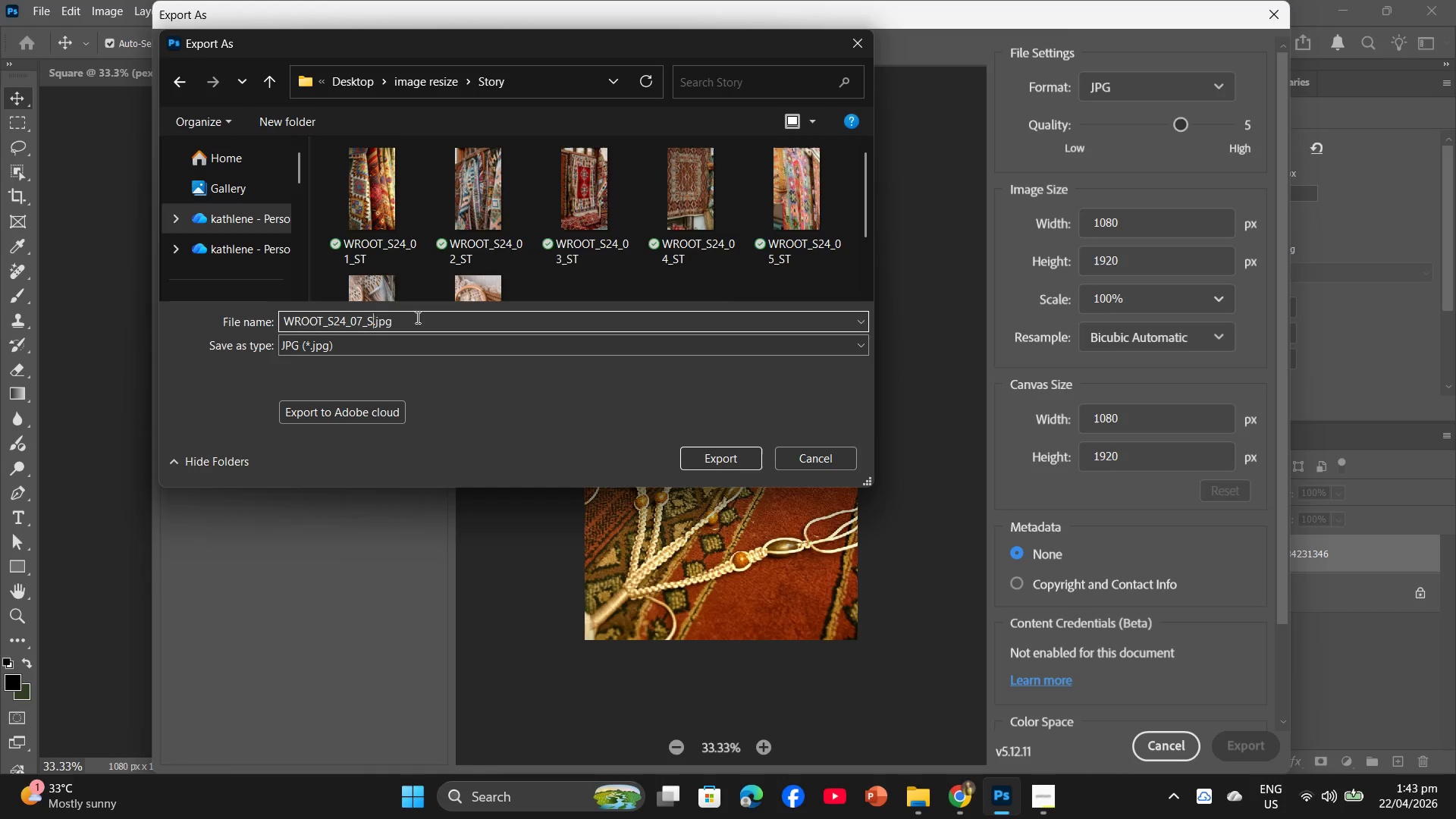 
key(Backspace)
 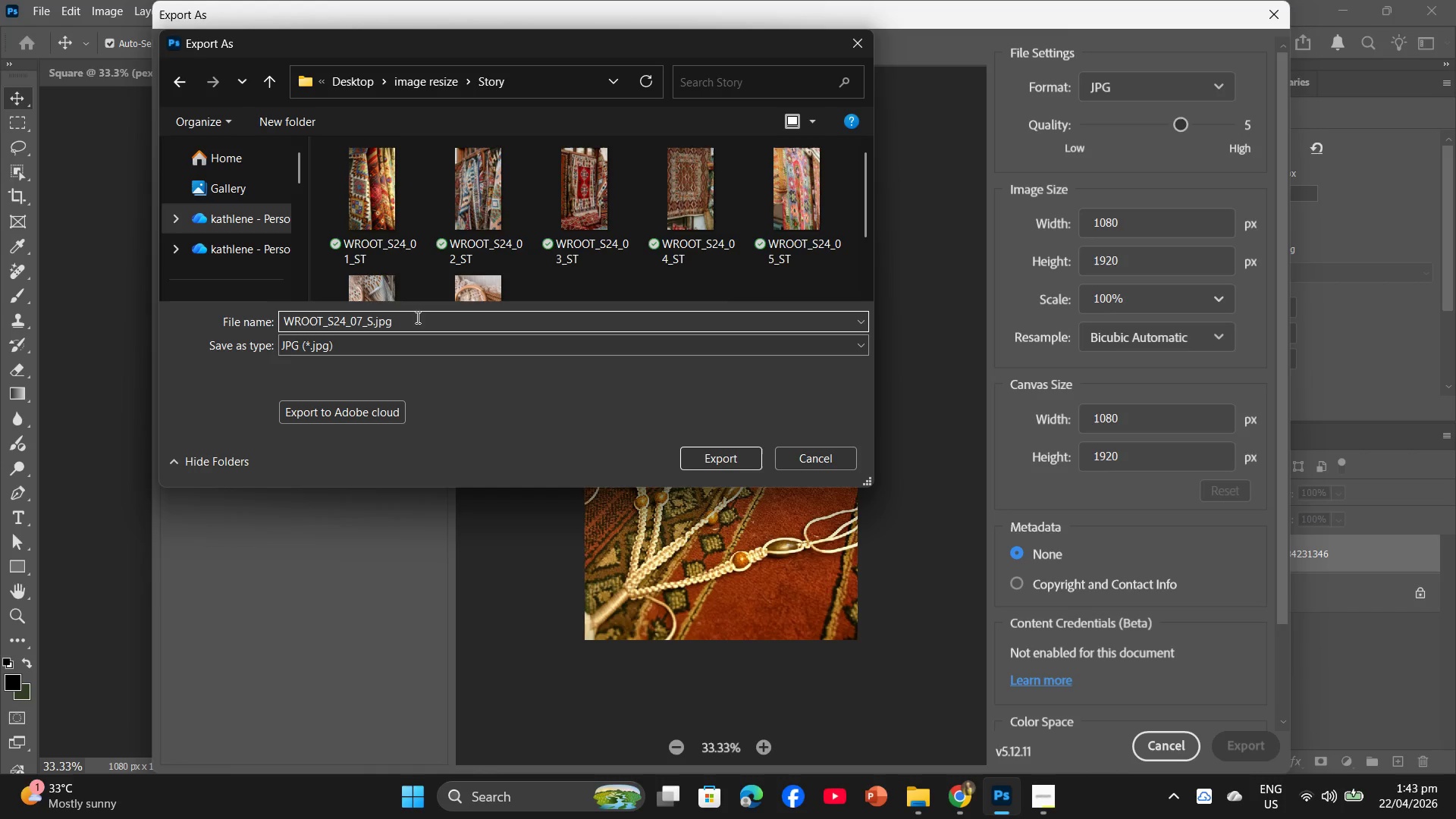 
key(T)
 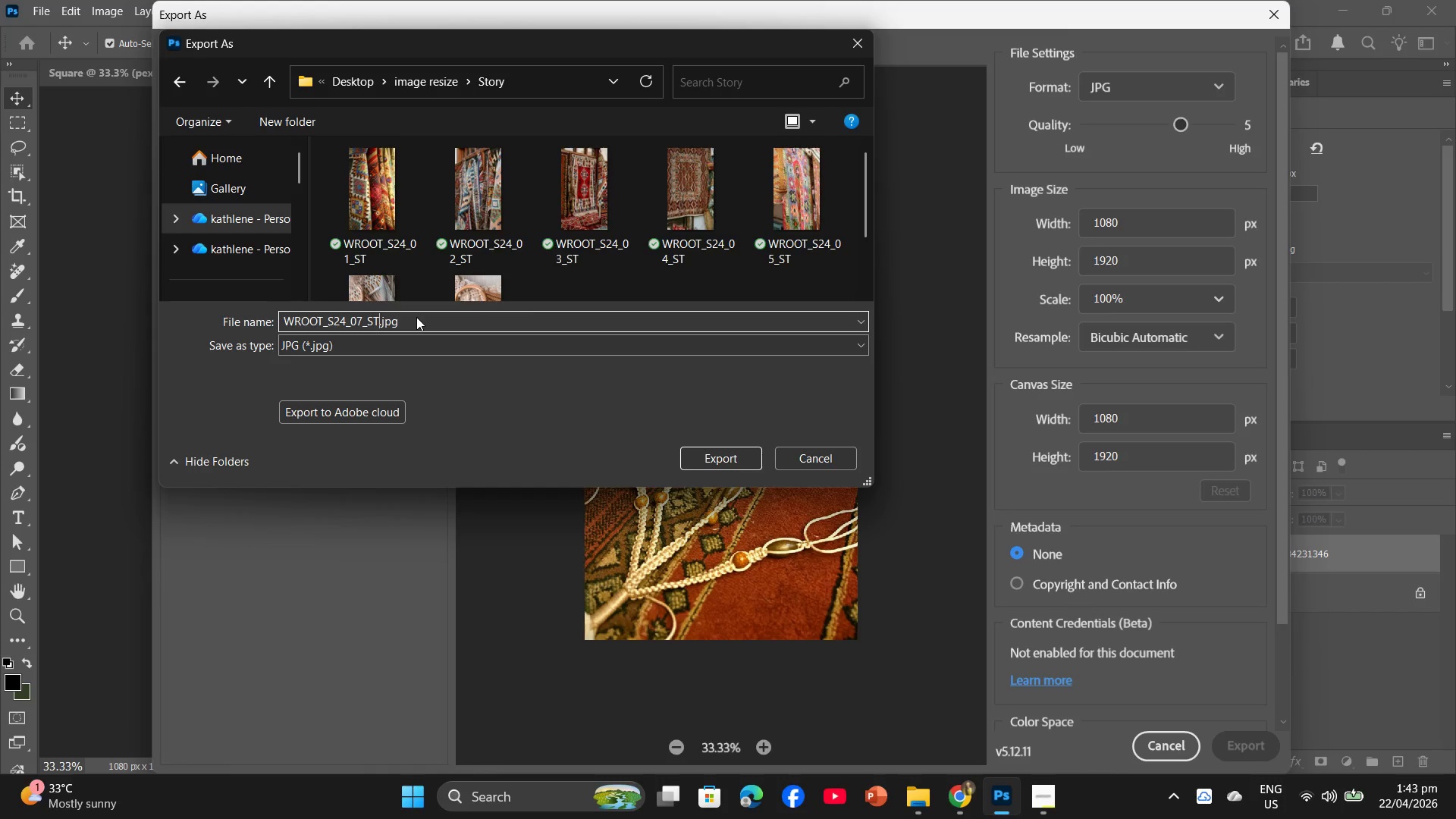 
key(ArrowLeft)
 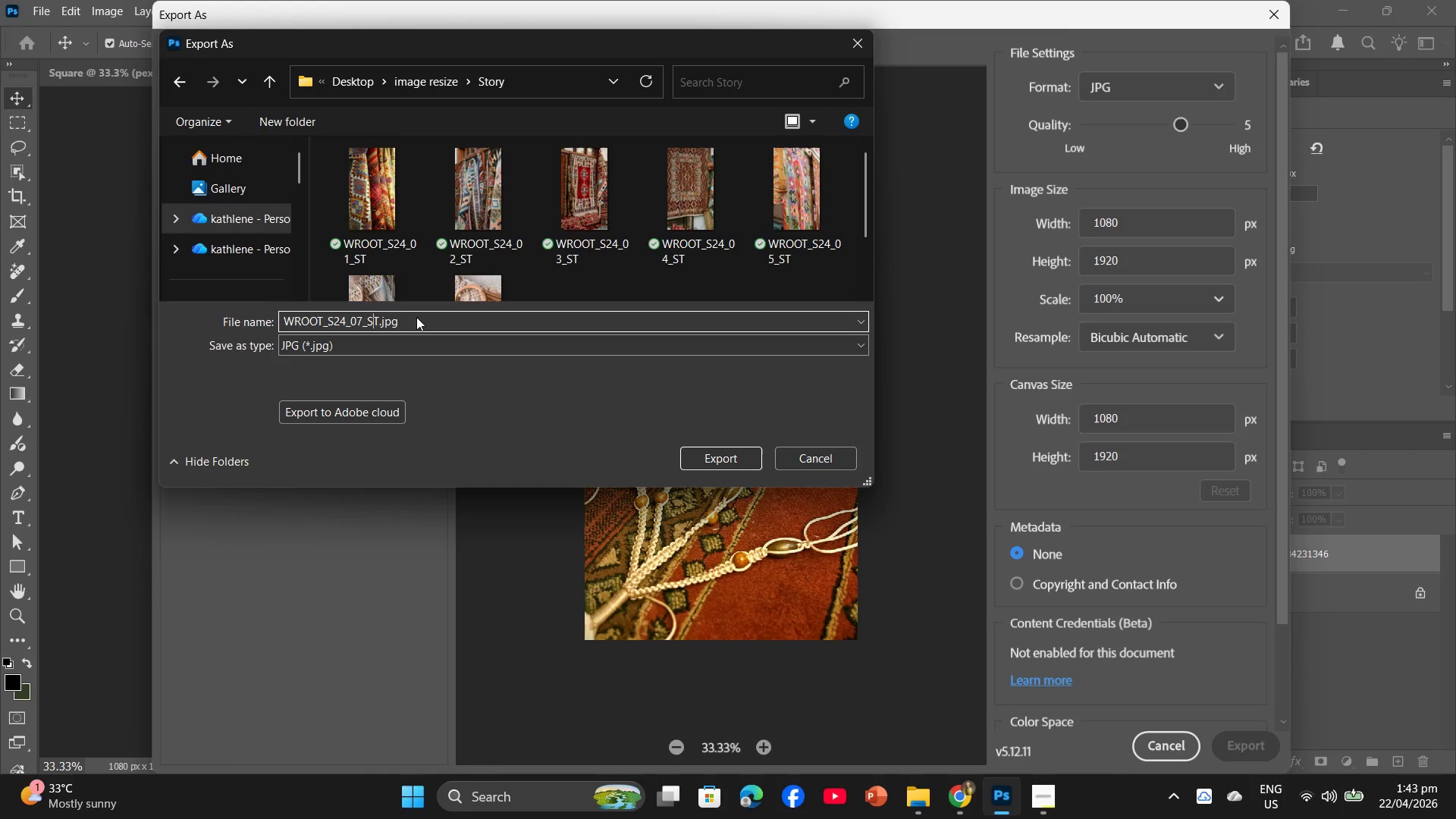 
key(ArrowLeft)
 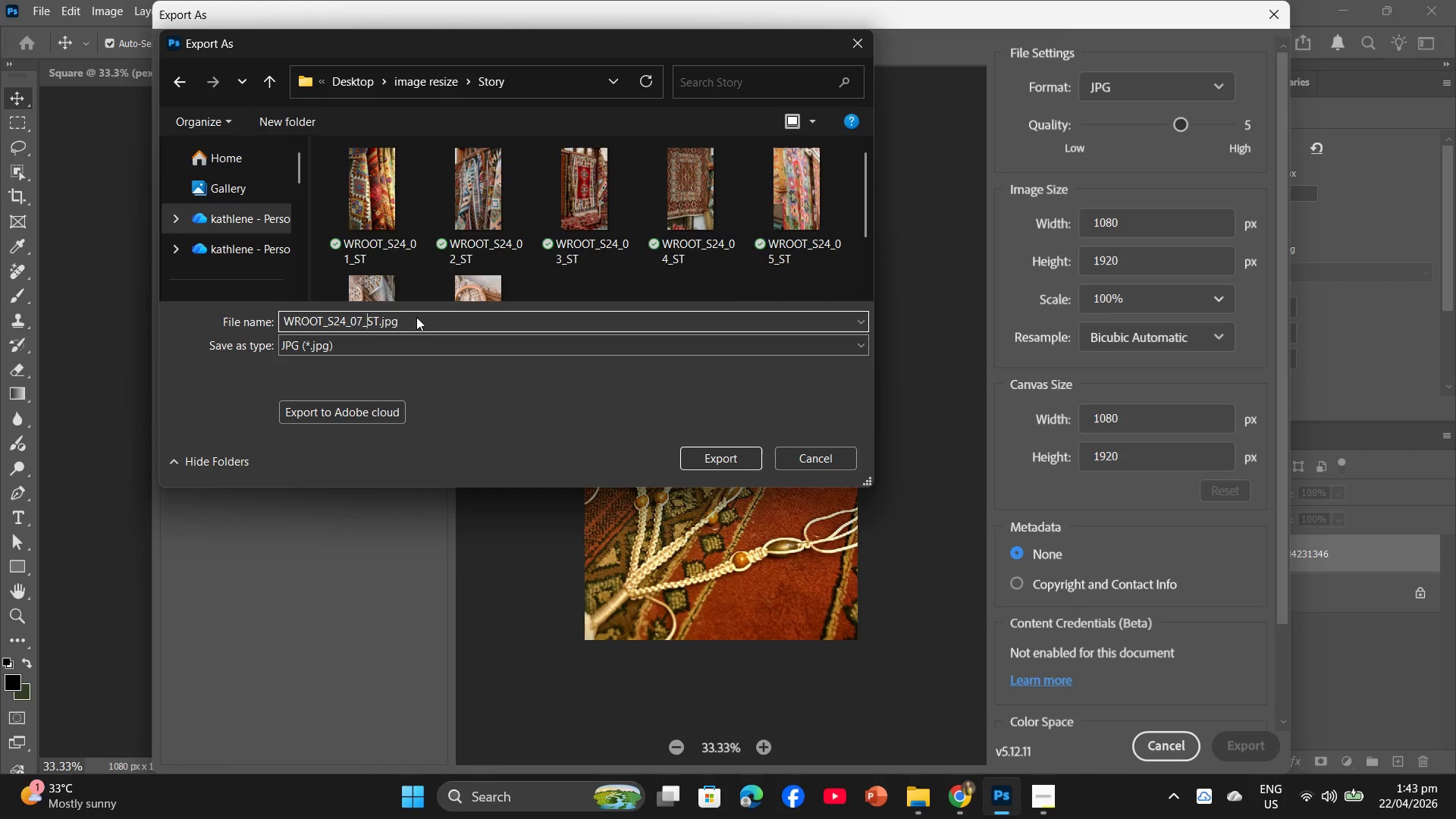 
key(ArrowLeft)
 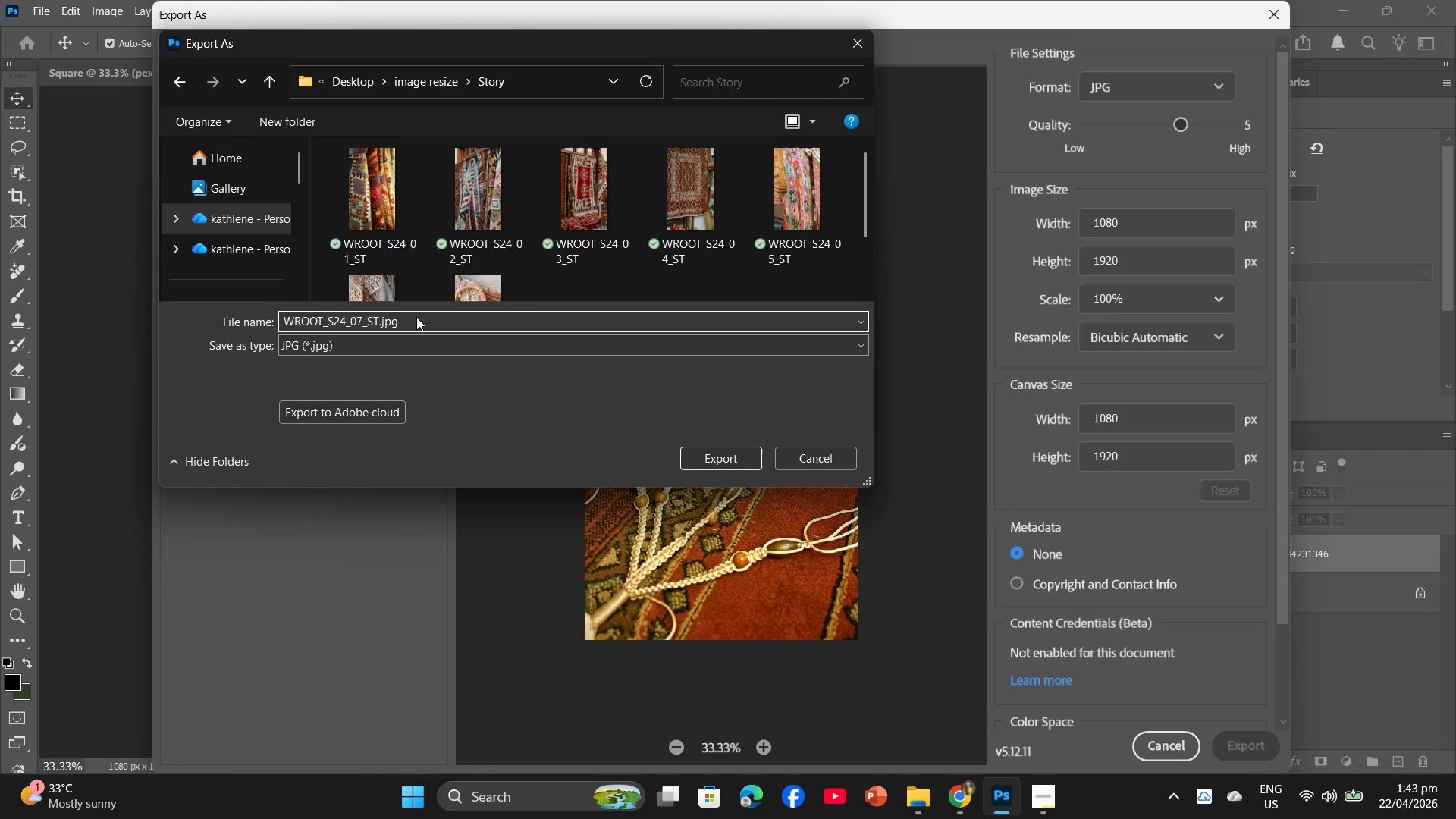 
key(Backspace)
 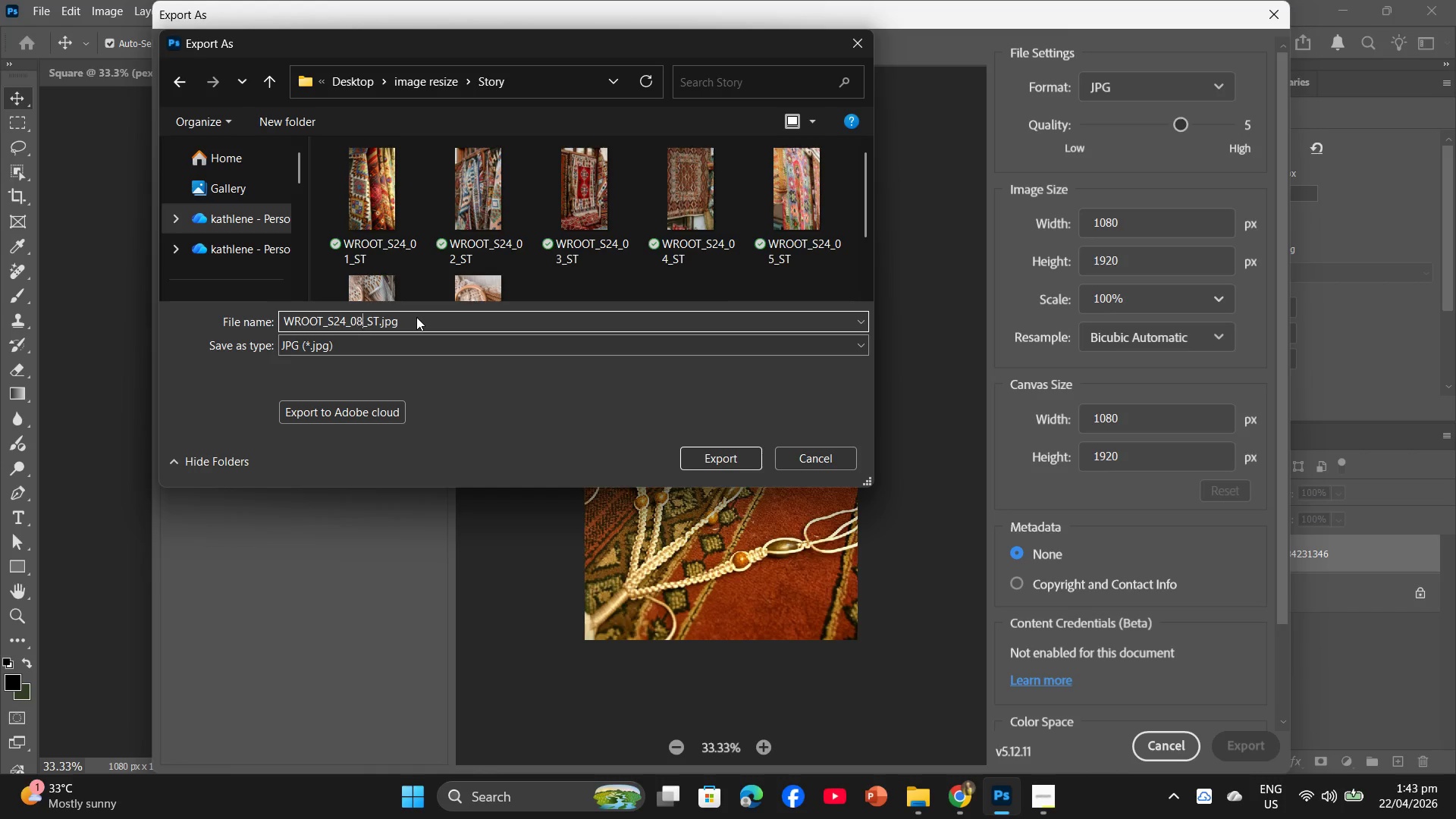 
key(8)
 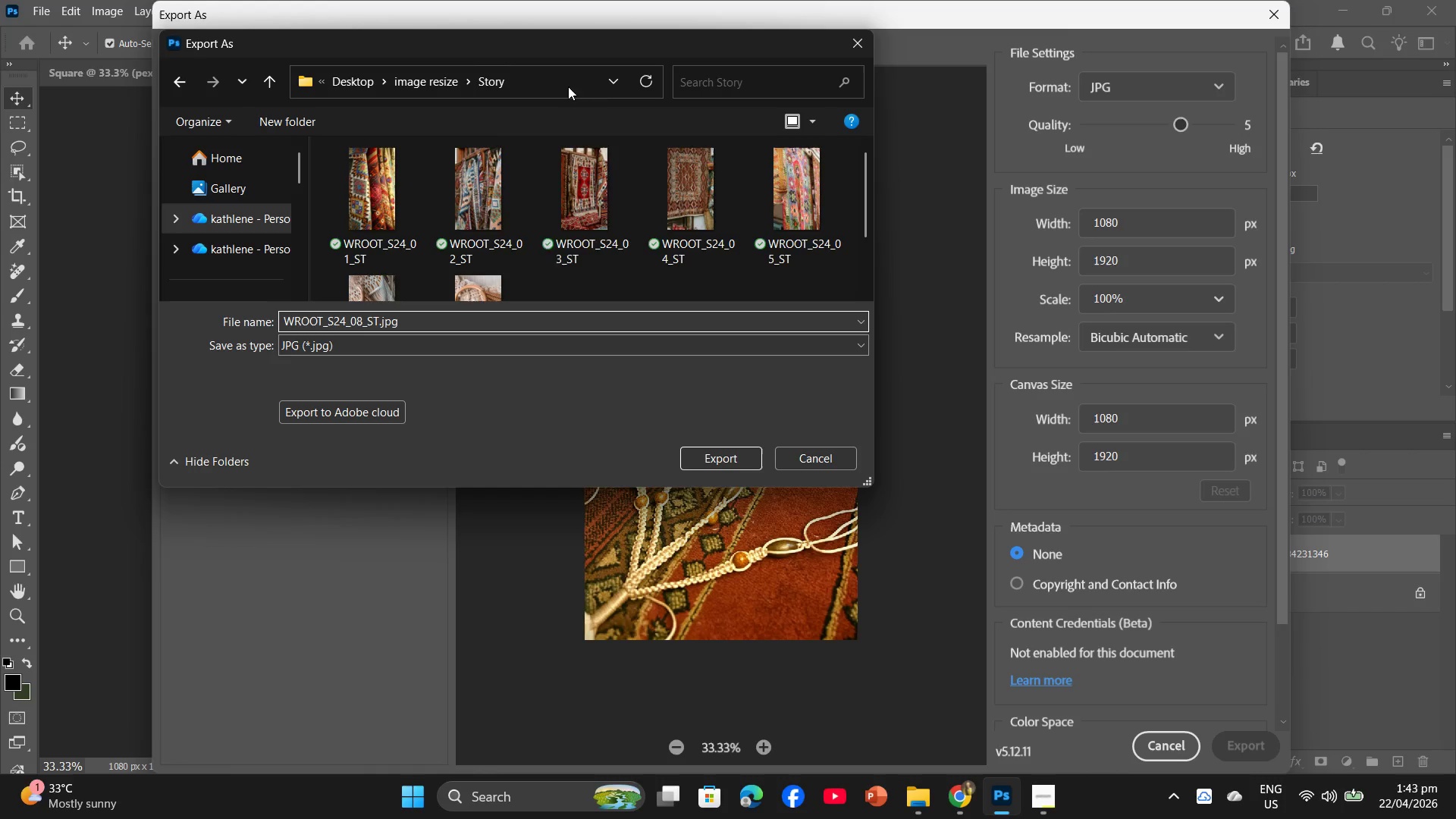 
scroll: coordinate [556, 249], scroll_direction: down, amount: 3.0
 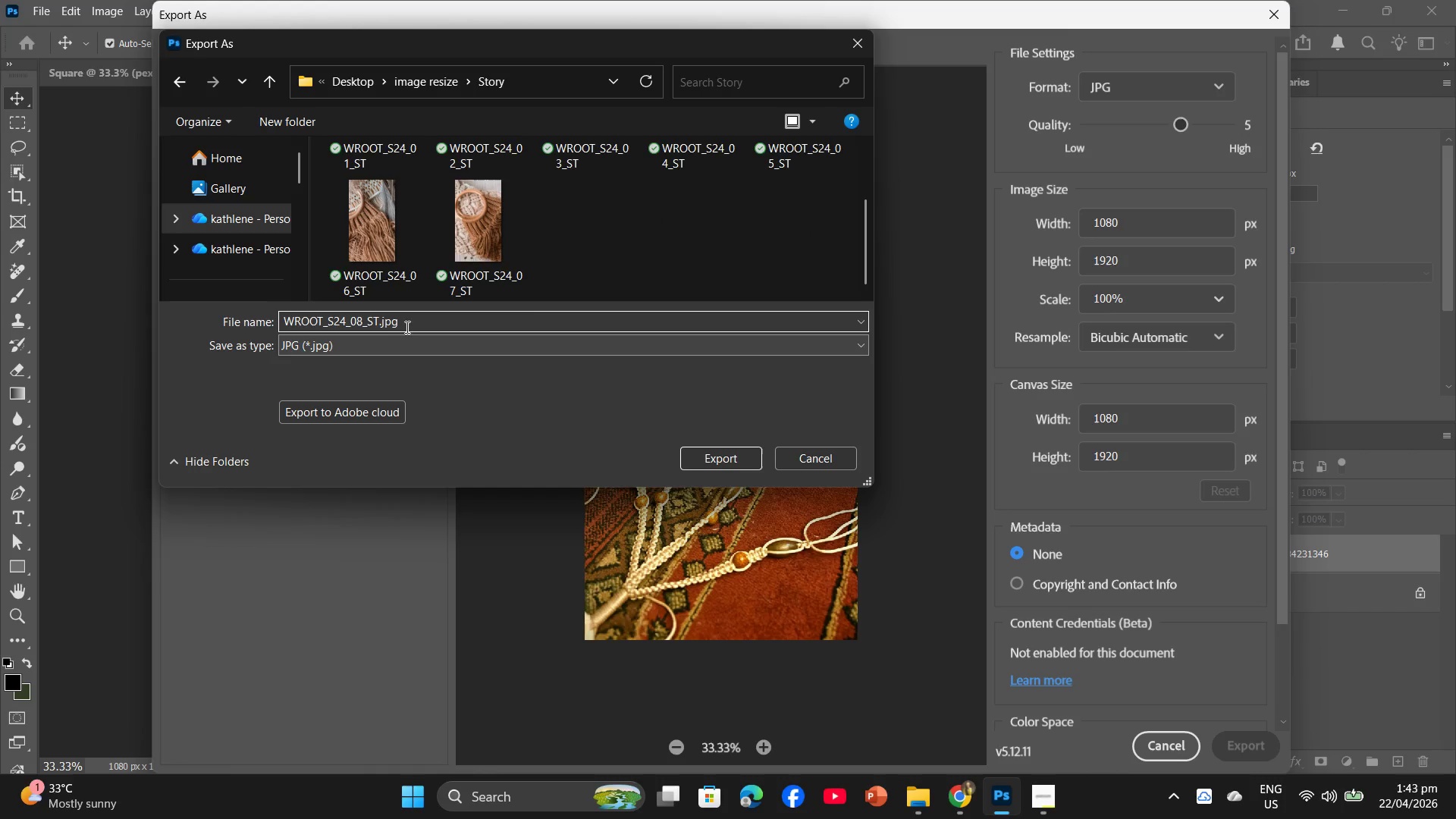 
left_click_drag(start_coordinate=[410, 325], to_coordinate=[258, 322])
 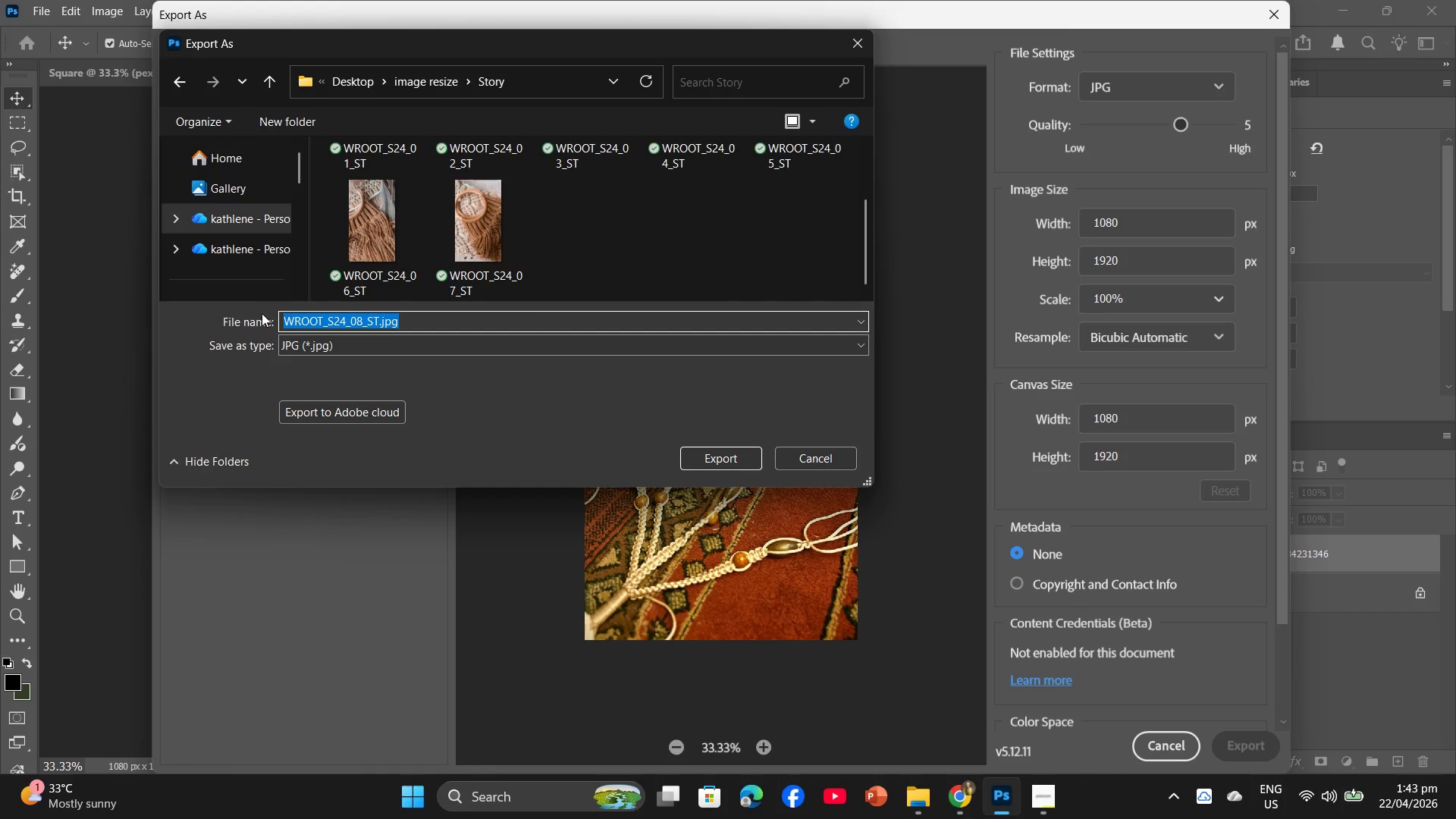 
key(Control+C)
 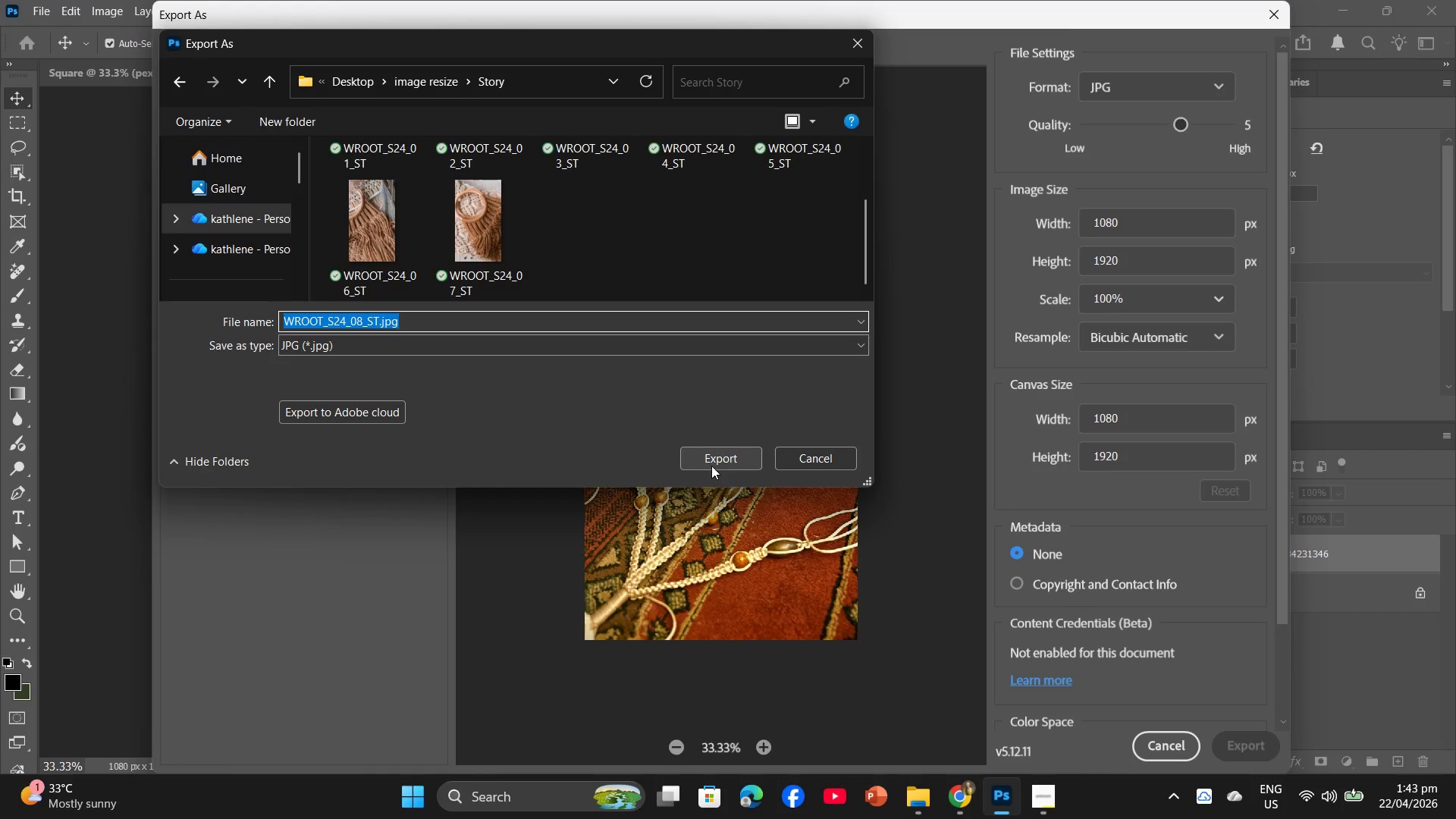 
left_click([712, 463])
 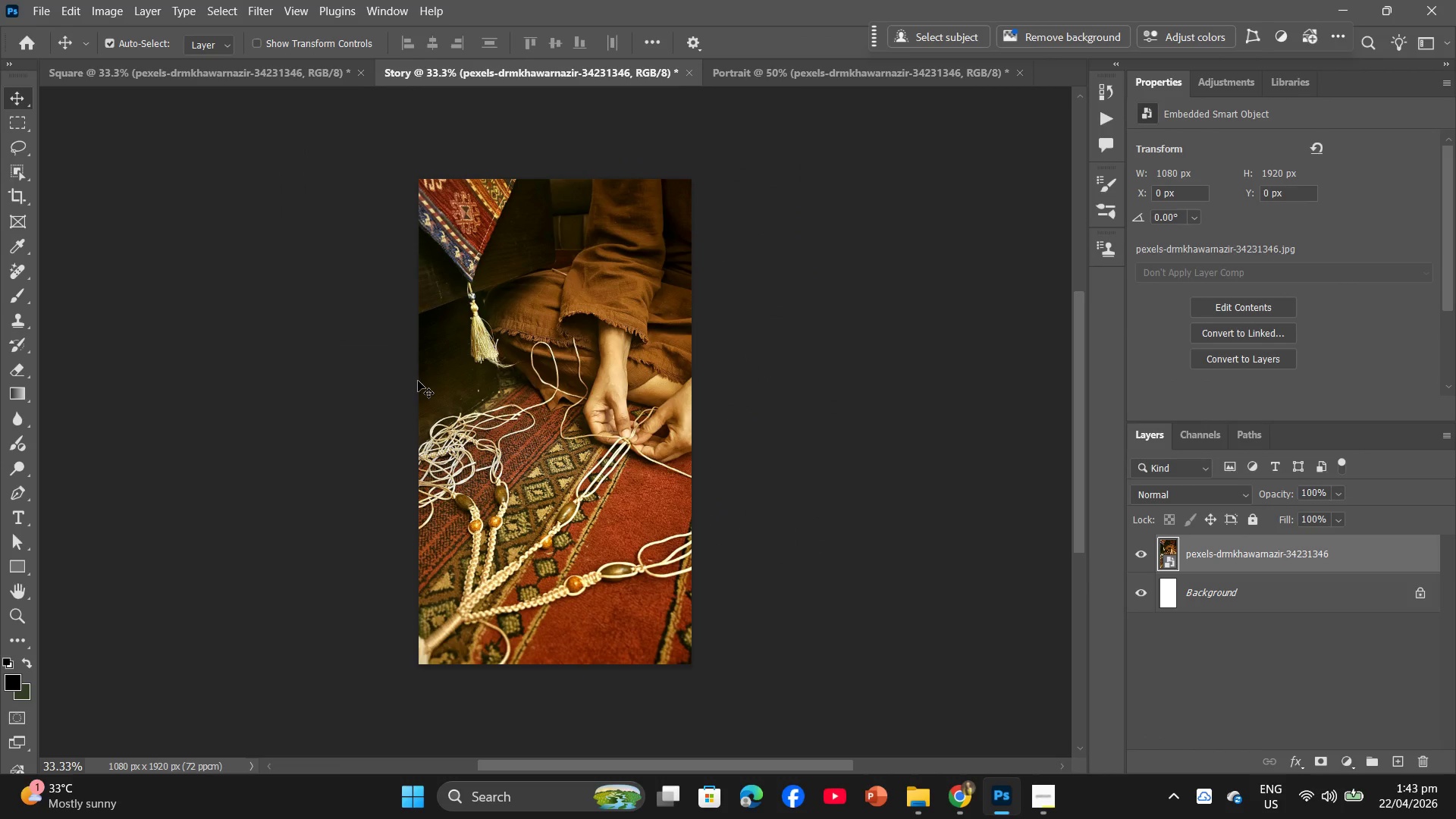 
wait(8.05)
 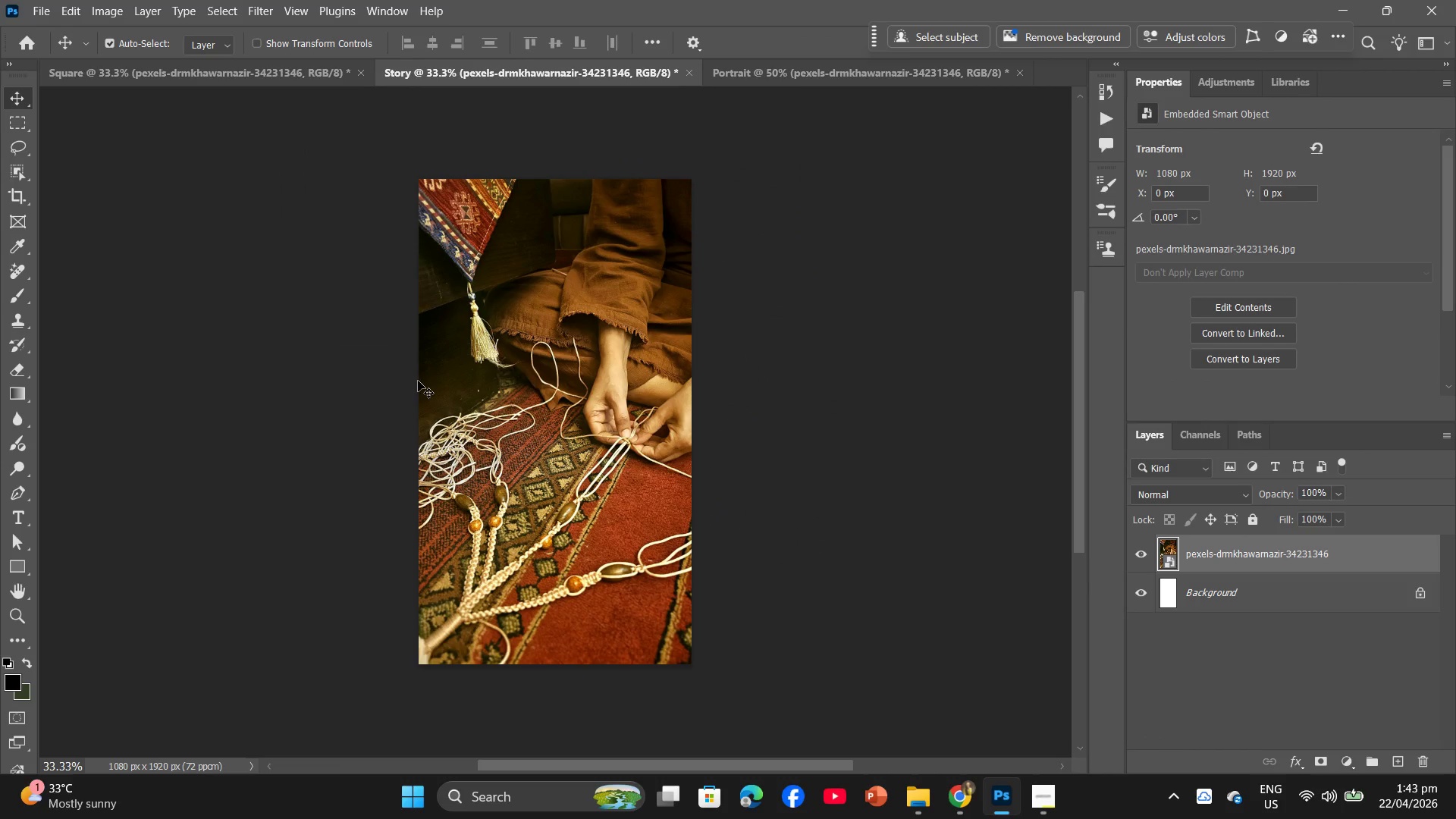 
left_click([887, 83])
 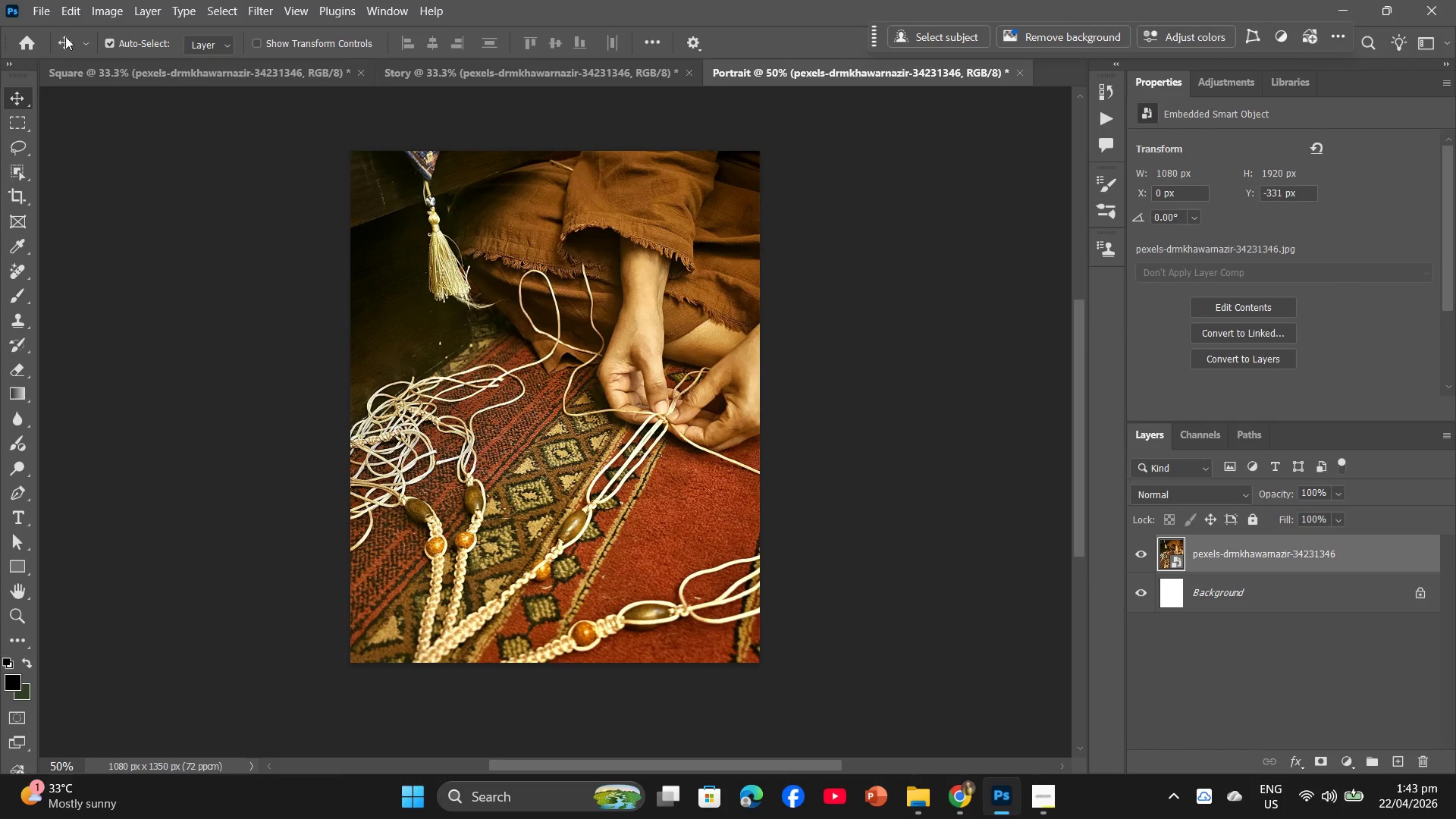 
left_click([47, 17])
 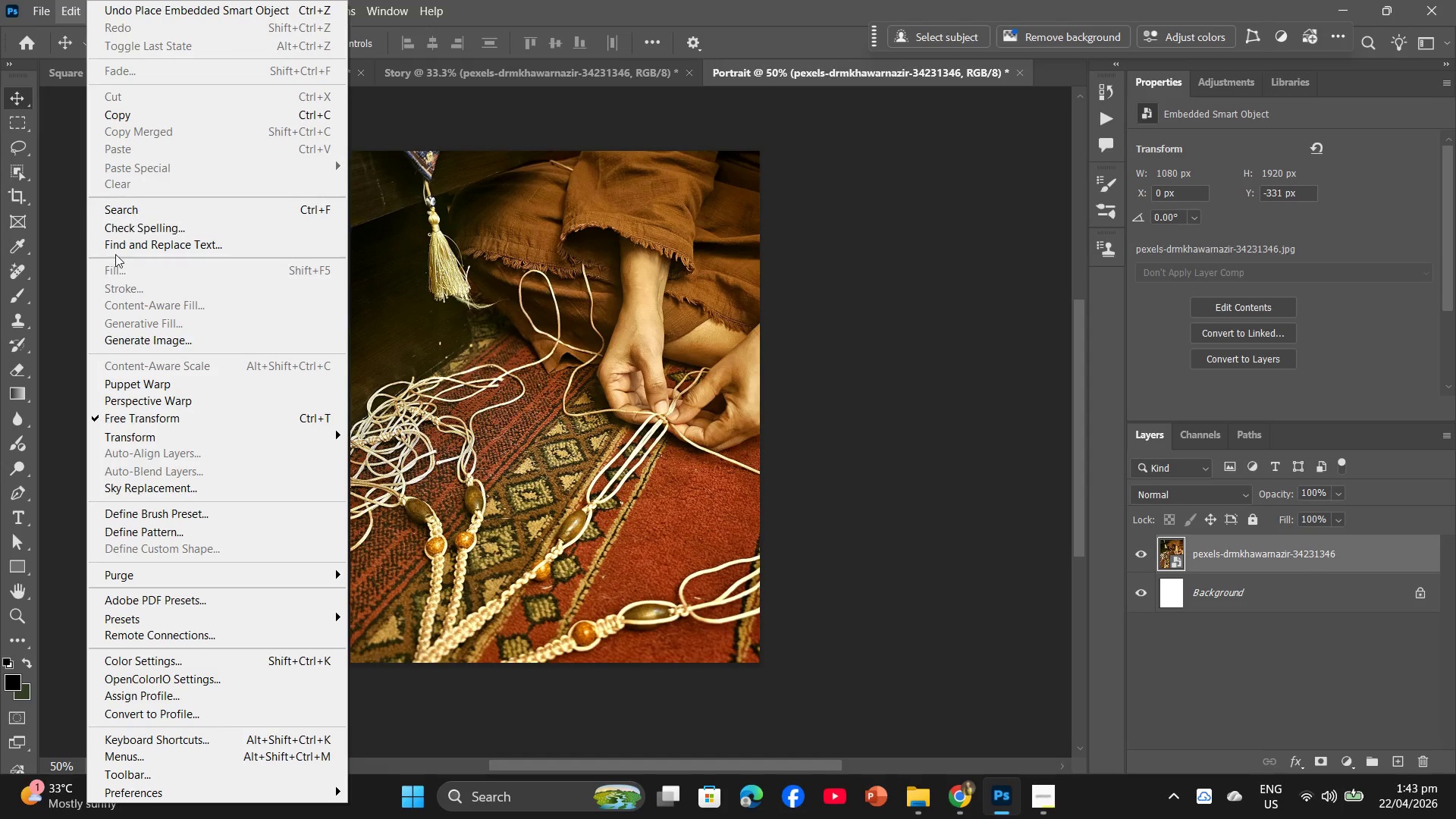 
wait(9.34)
 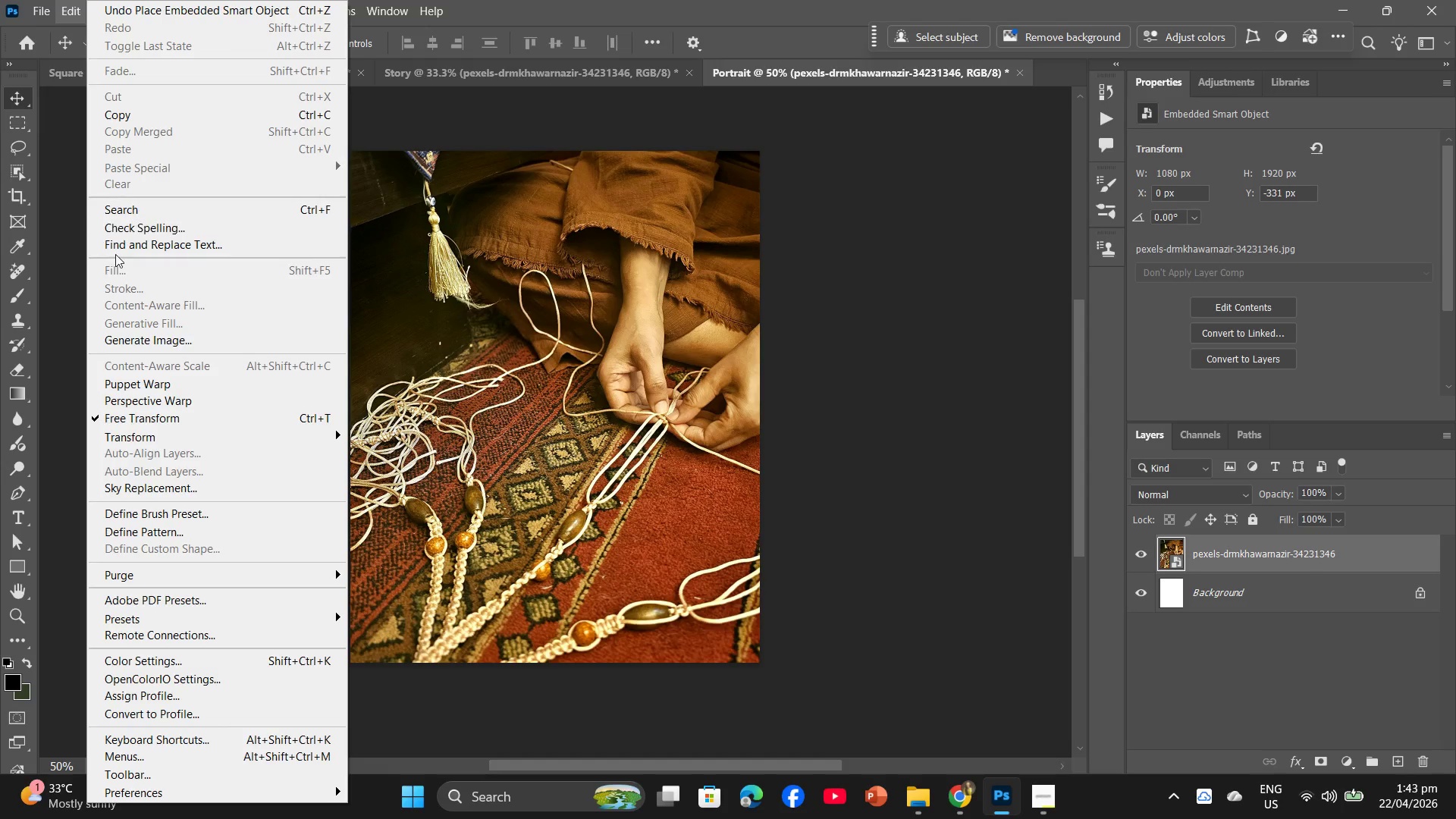 
left_click([333, 347])
 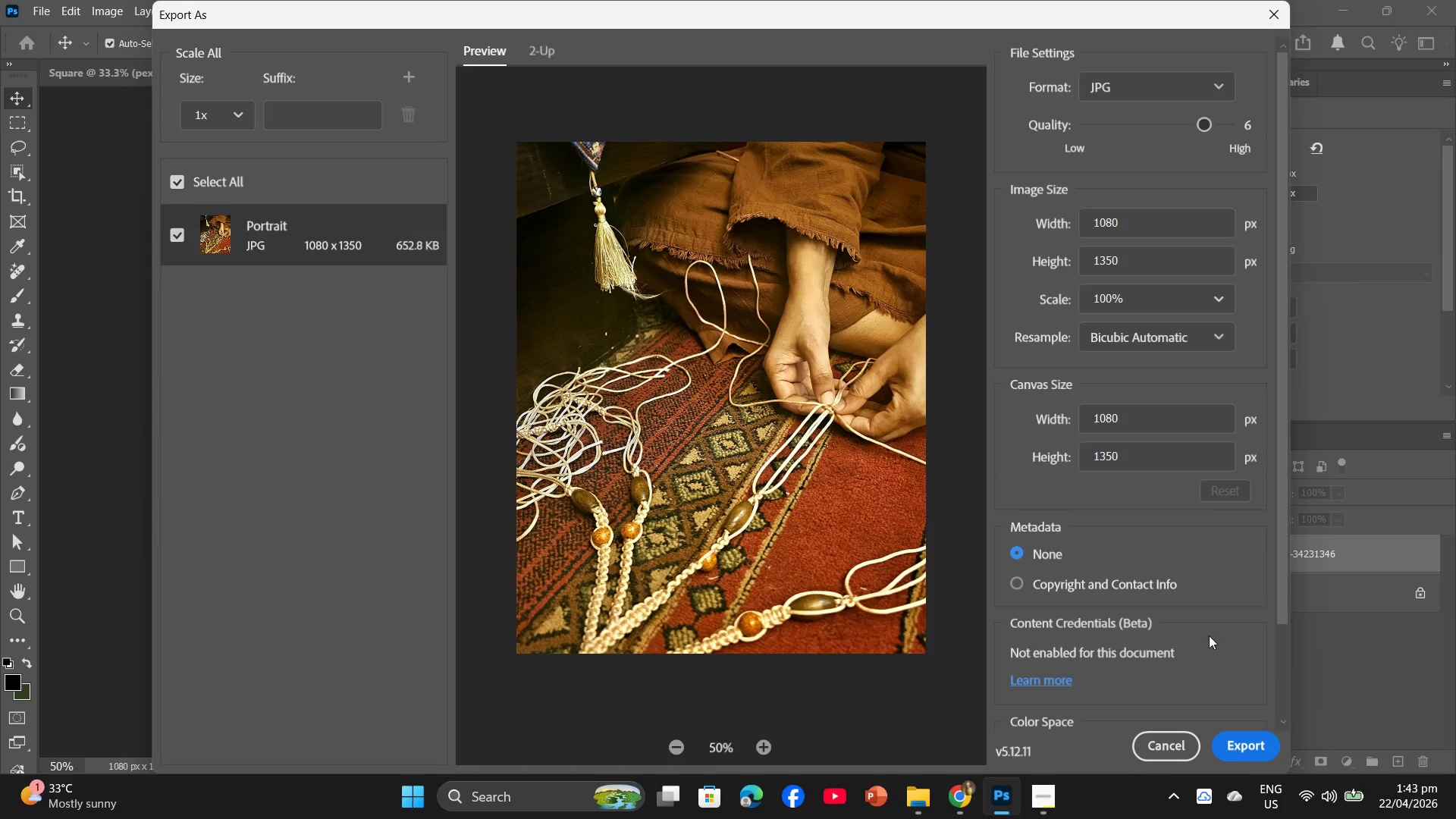 
left_click([1248, 755])
 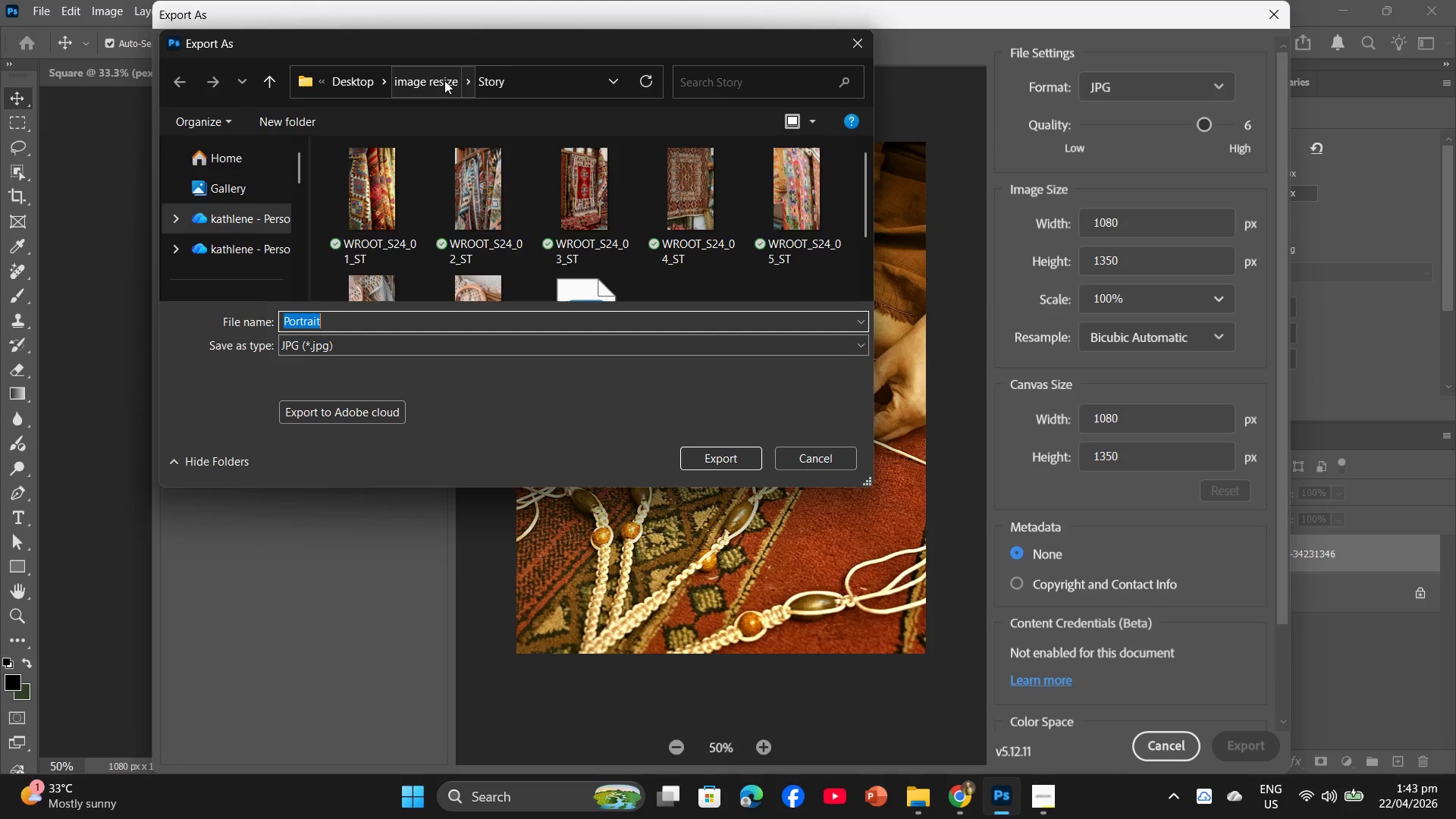 
left_click([444, 79])
 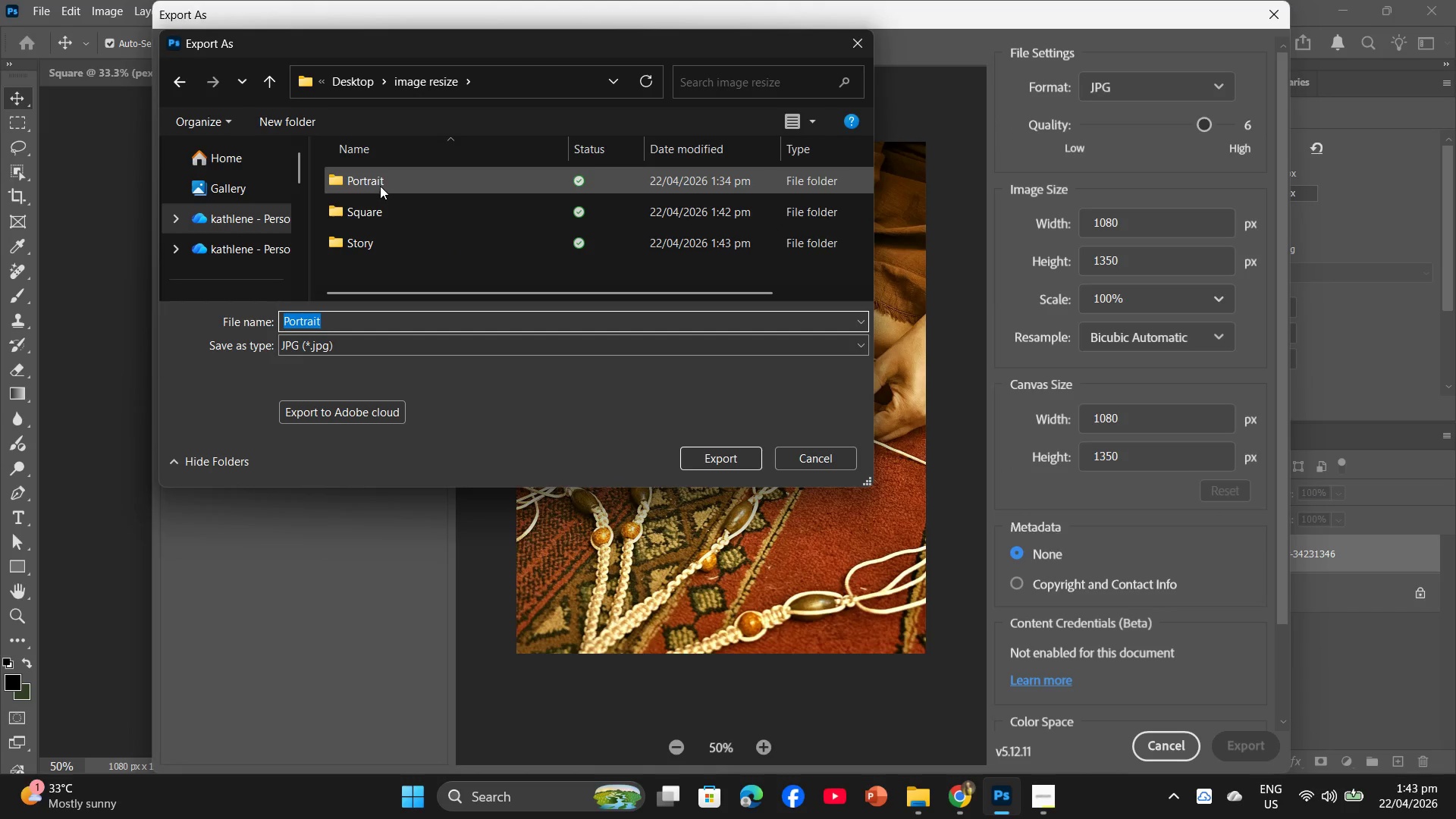 
double_click([383, 183])
 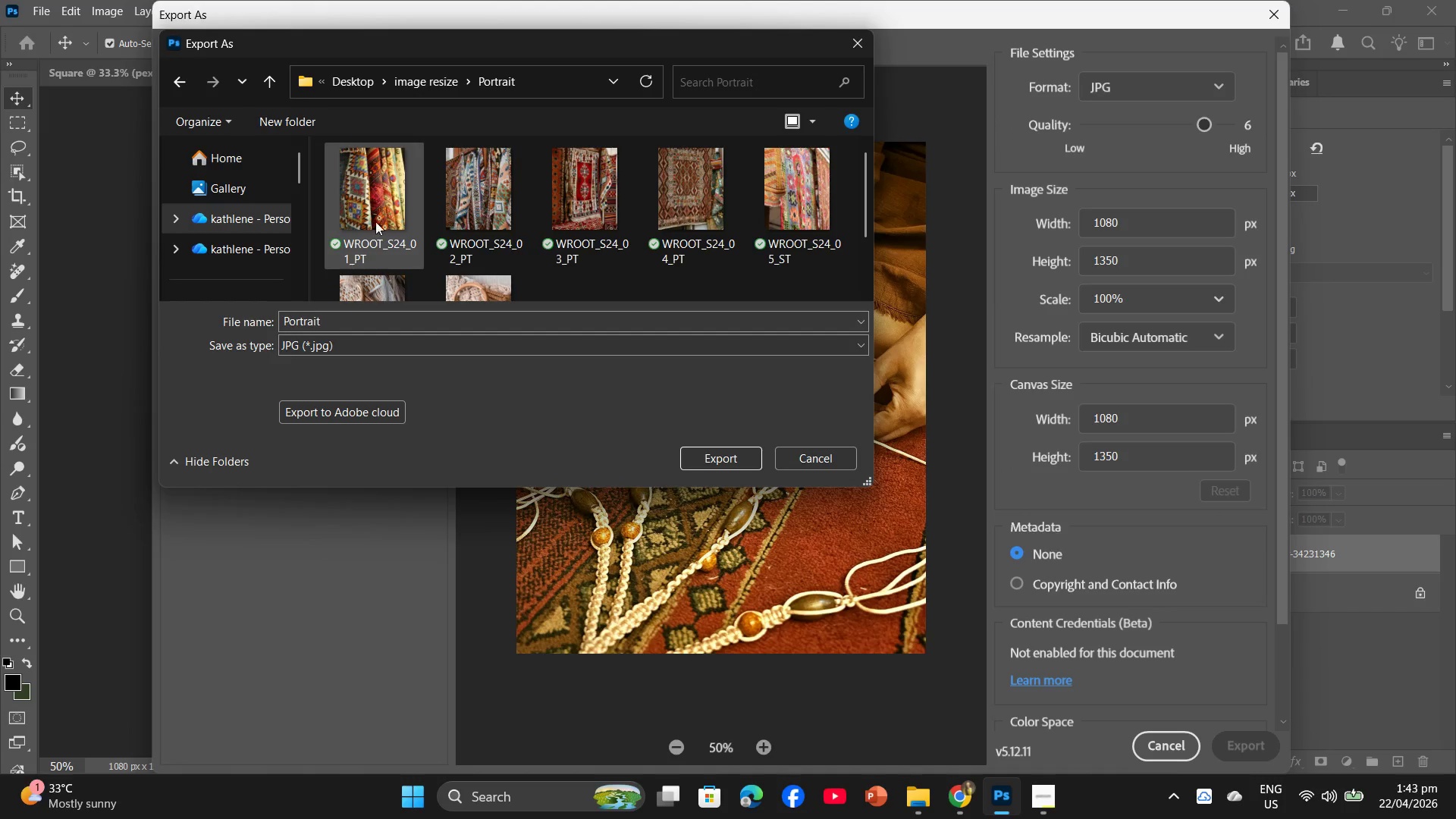 
mouse_move([391, 269])
 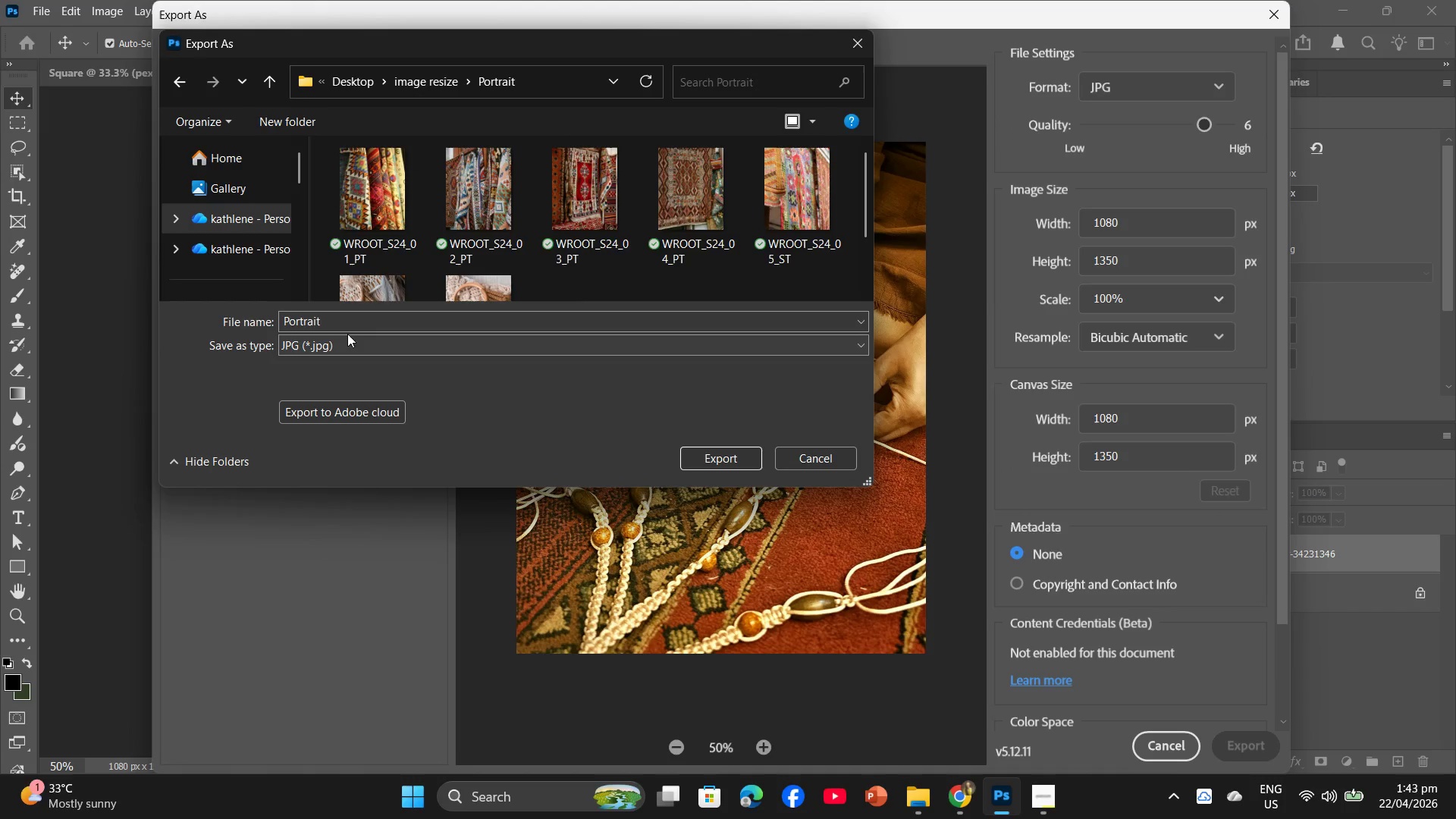 
left_click([359, 323])
 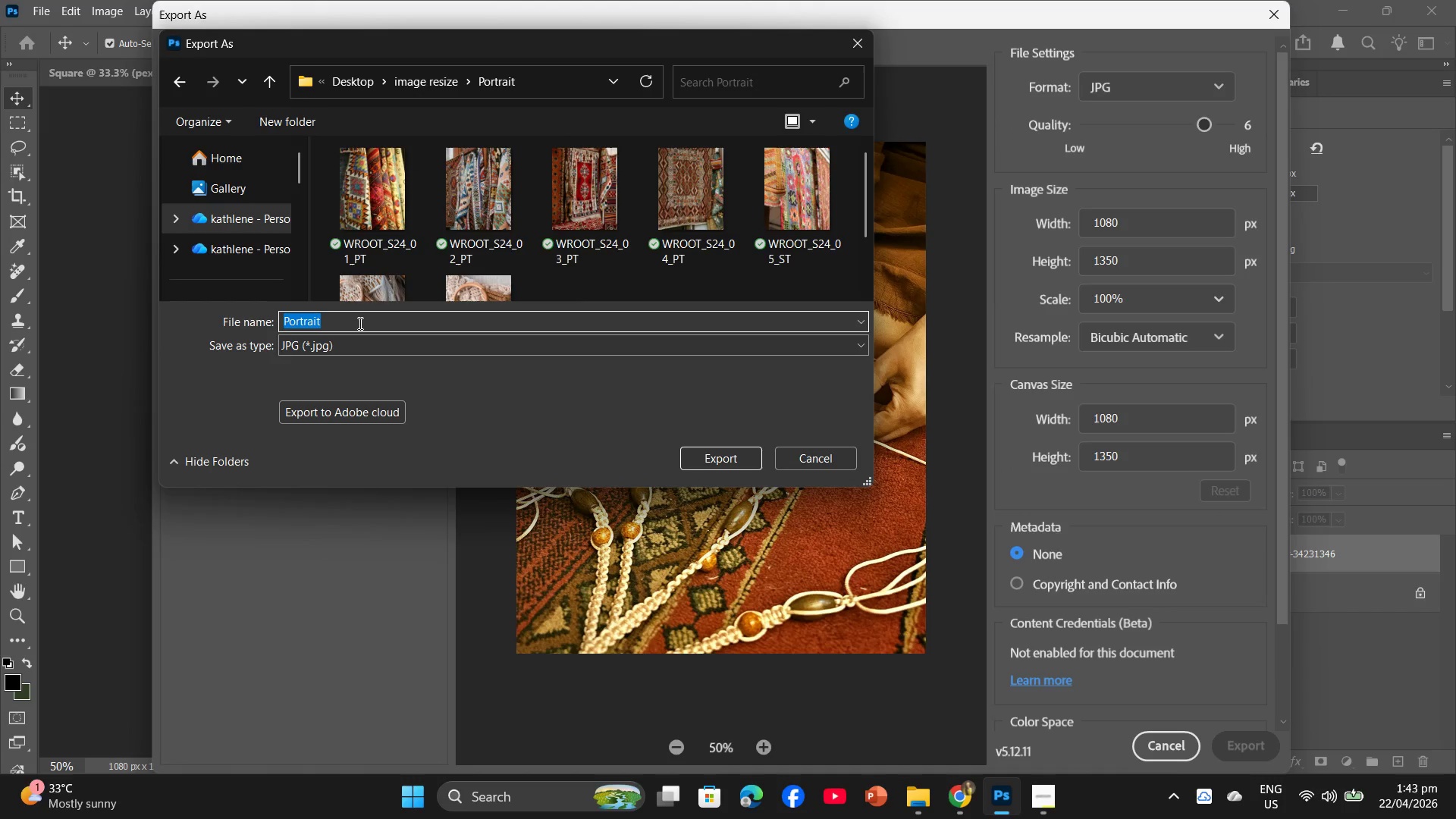 
key(Control+V)
 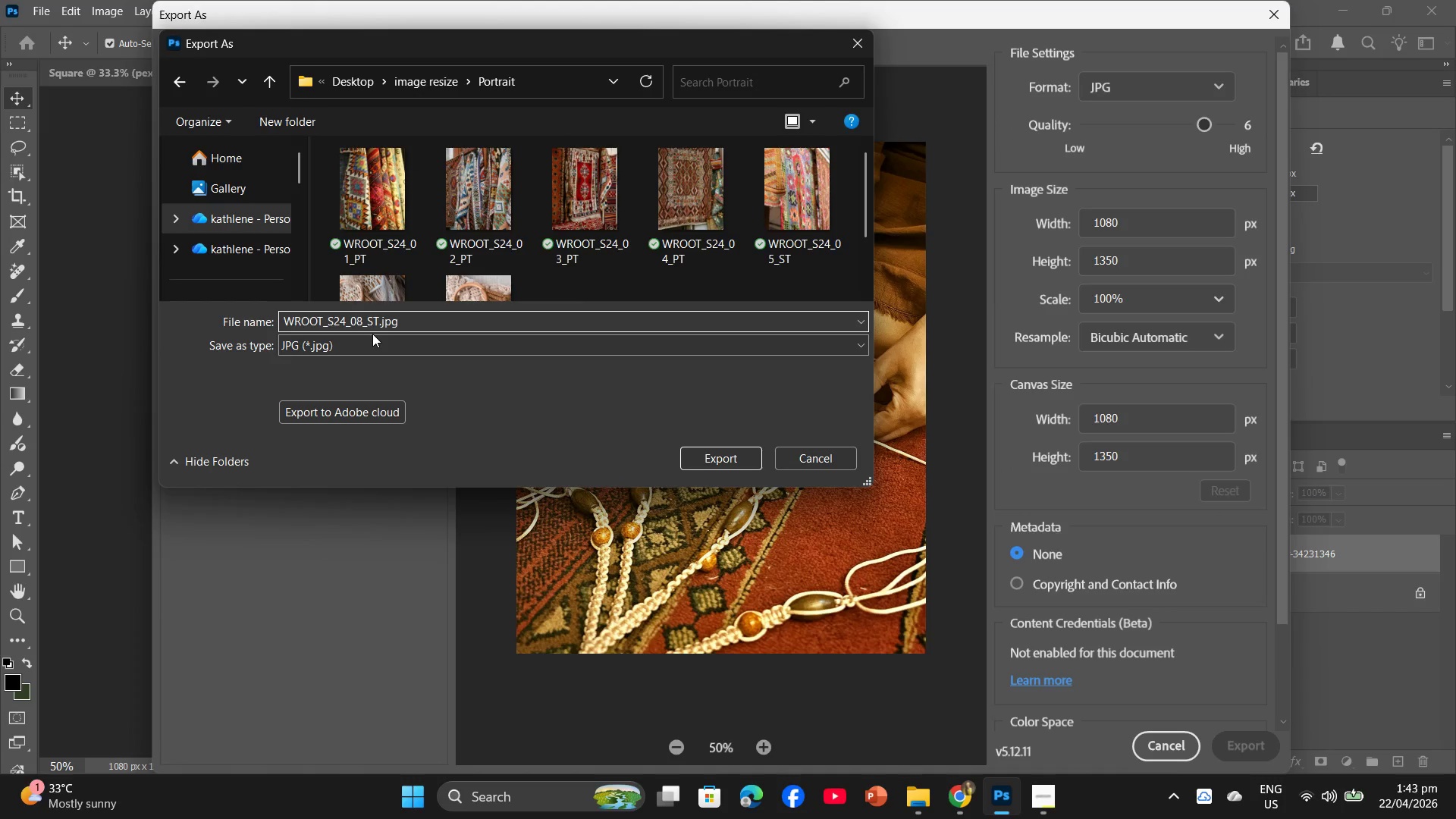 
key(ArrowLeft)
 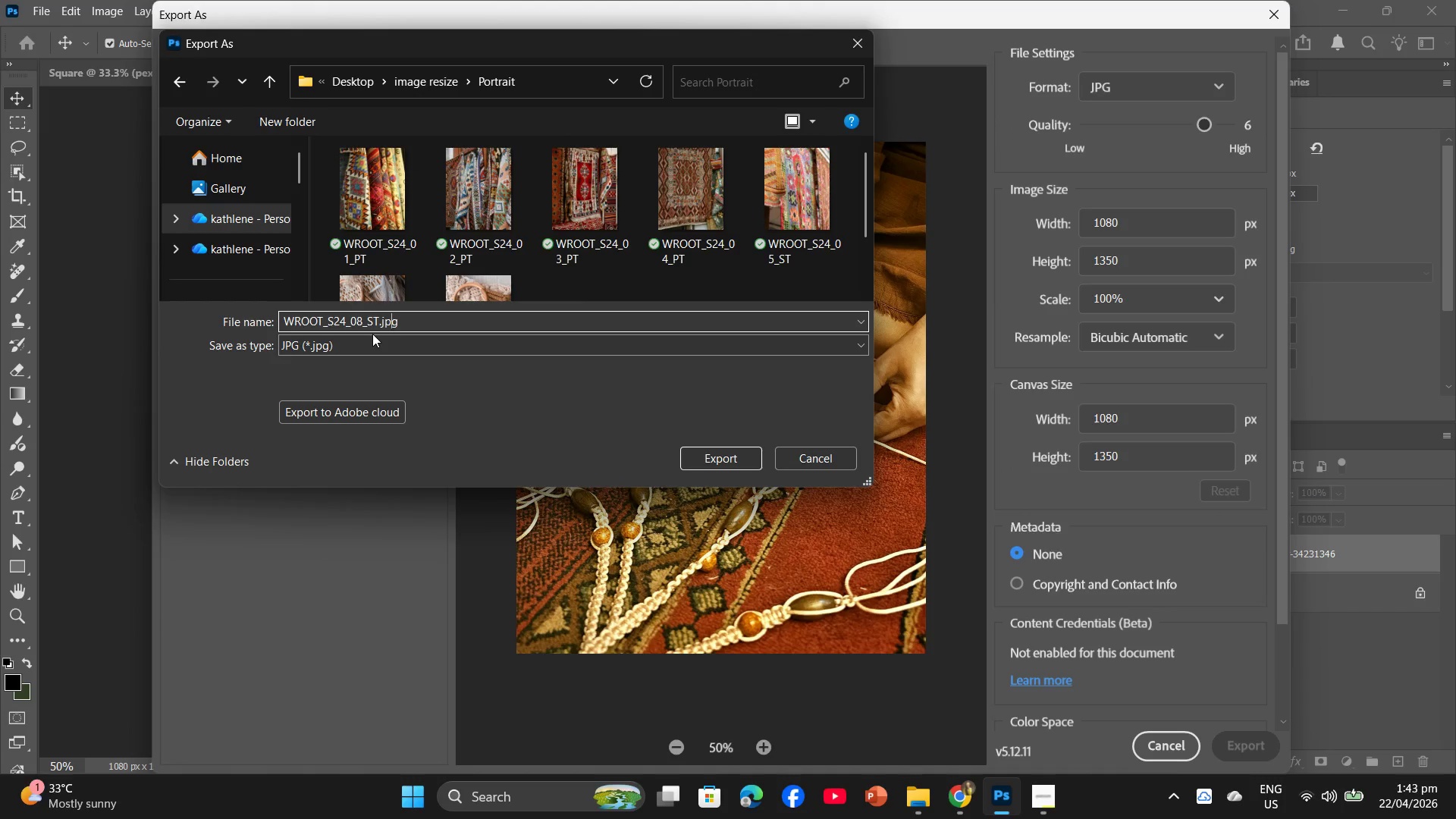 
key(ArrowLeft)
 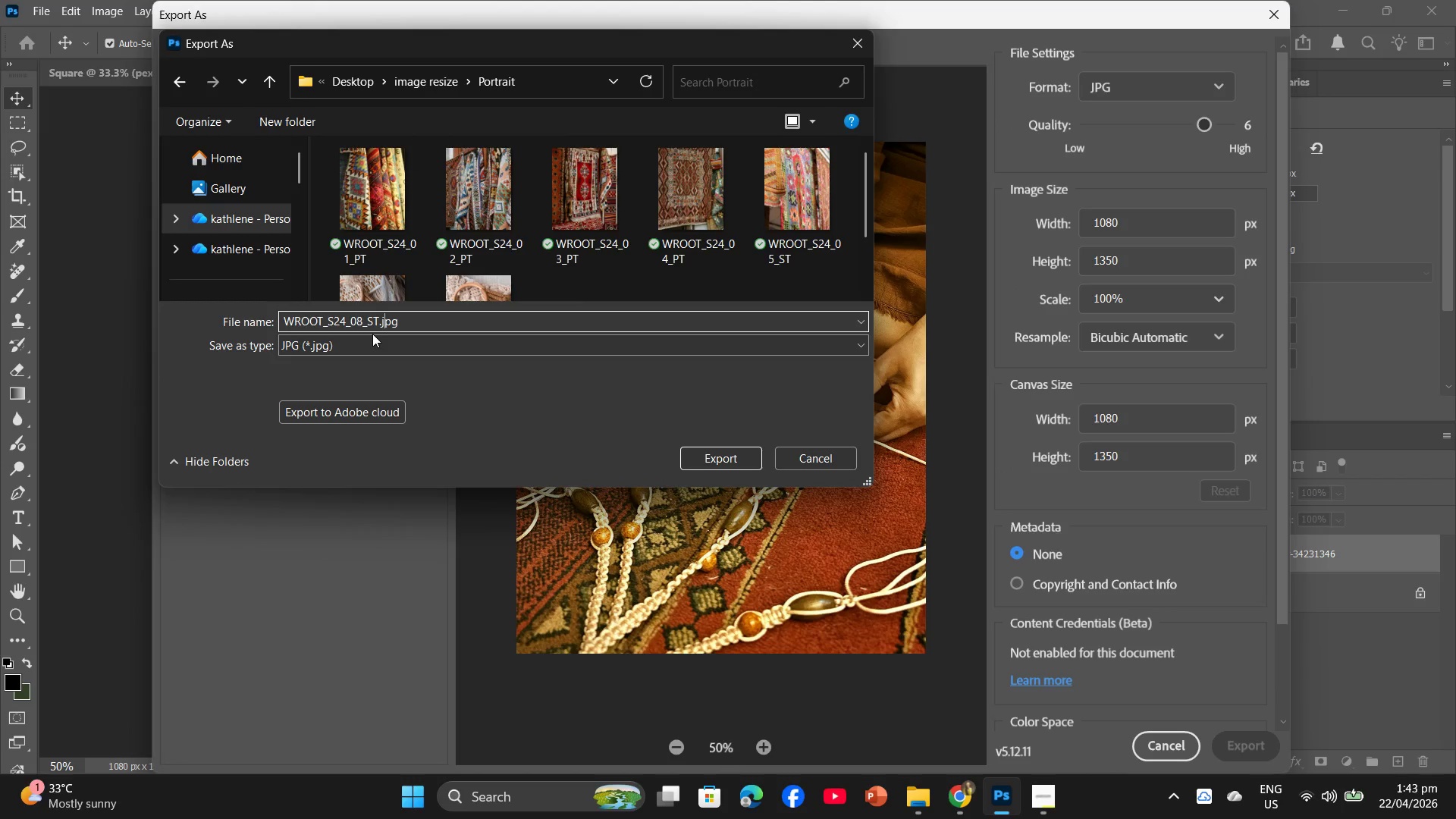 
key(ArrowLeft)
 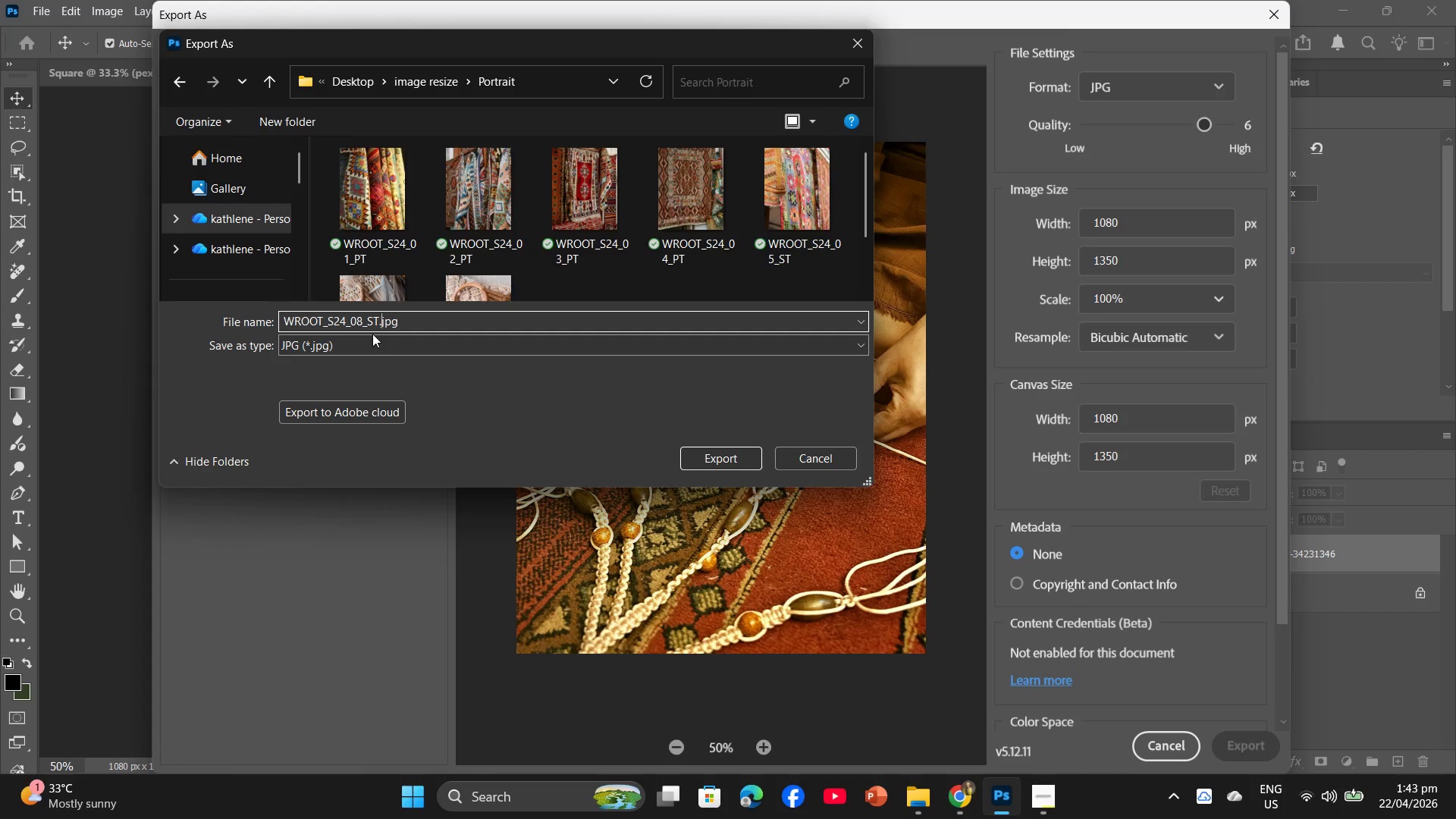 
key(ArrowLeft)
 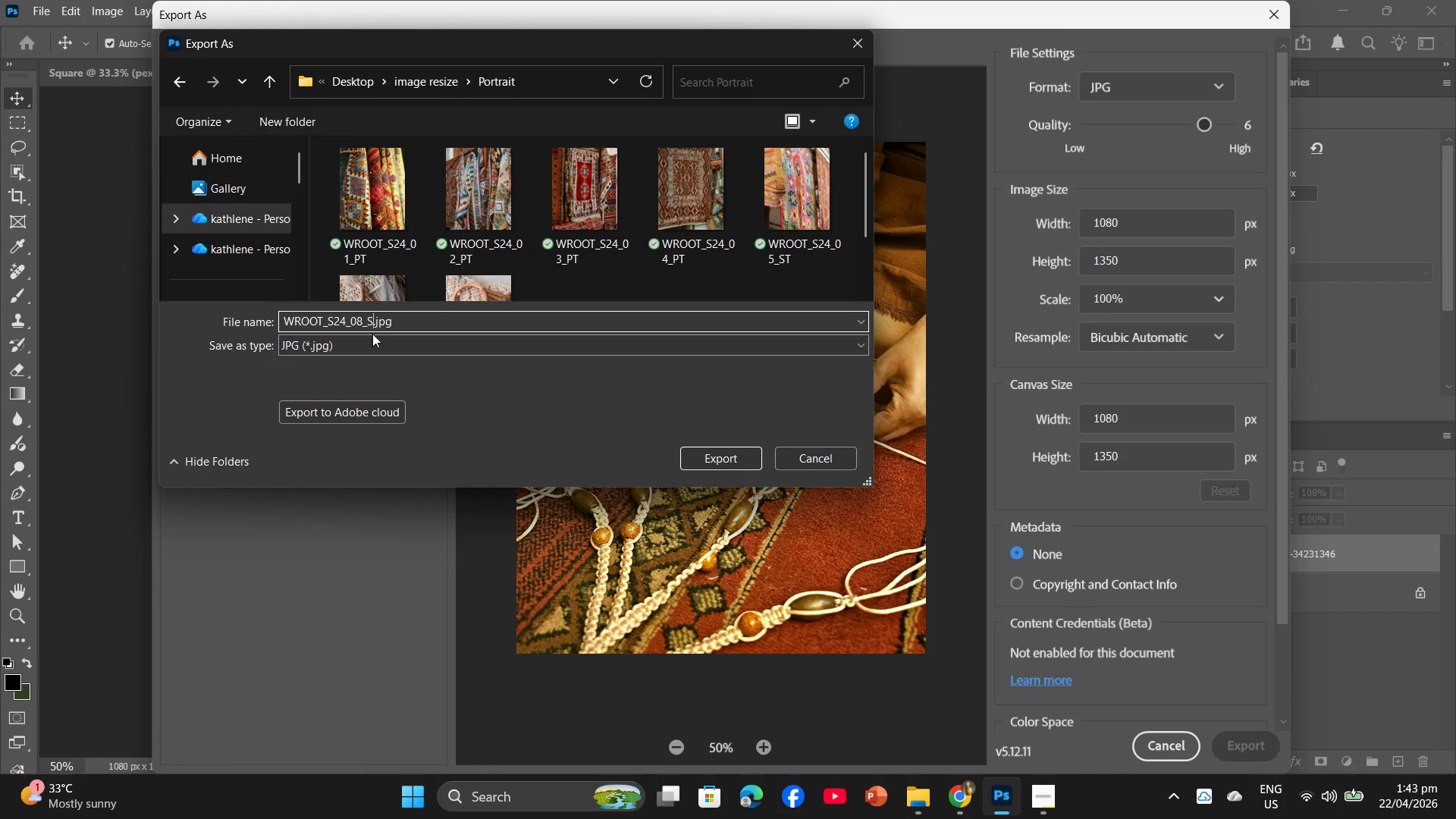 
key(Backspace)
key(Backspace)
type(PT)
 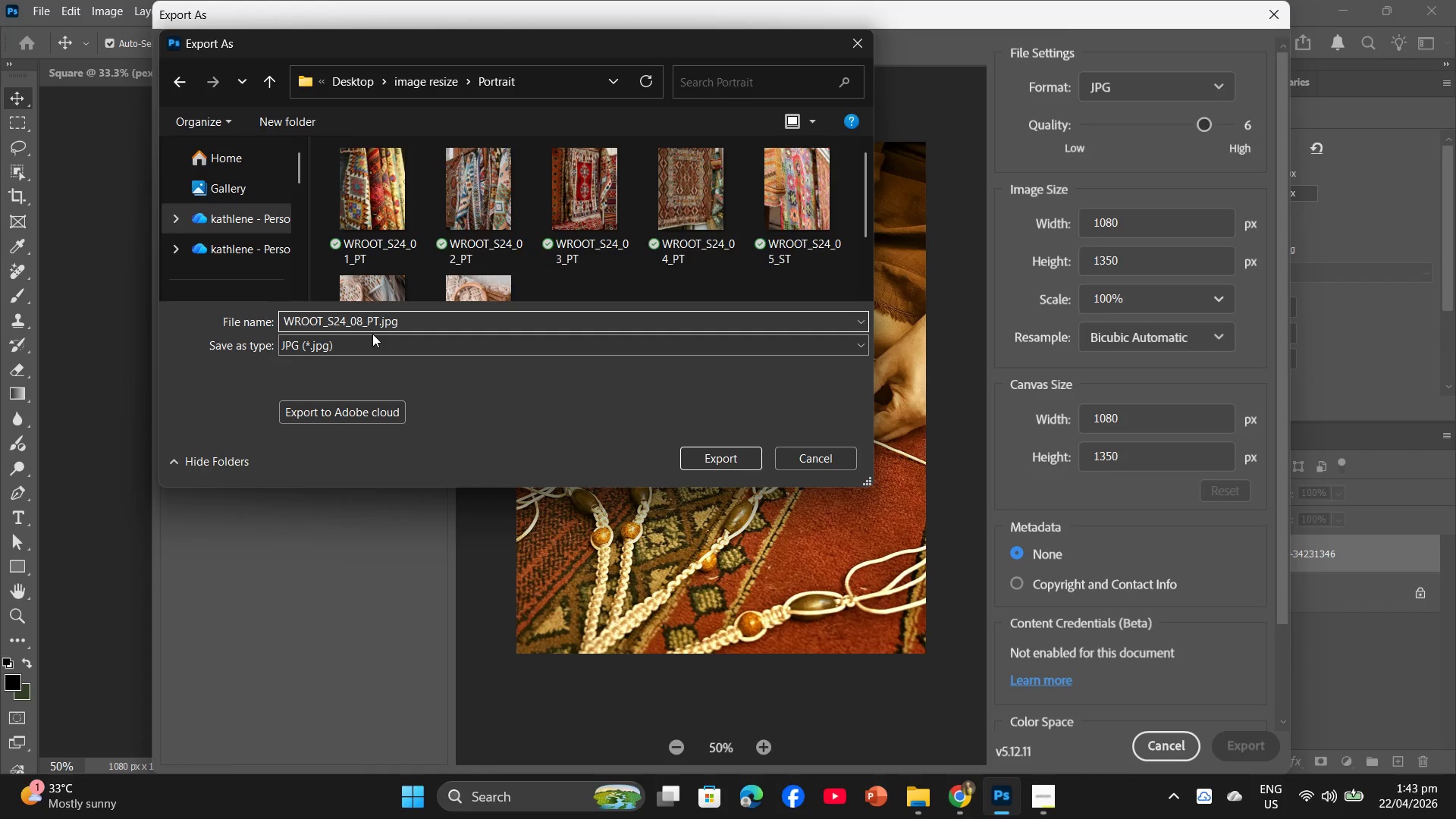 
key(Enter)
 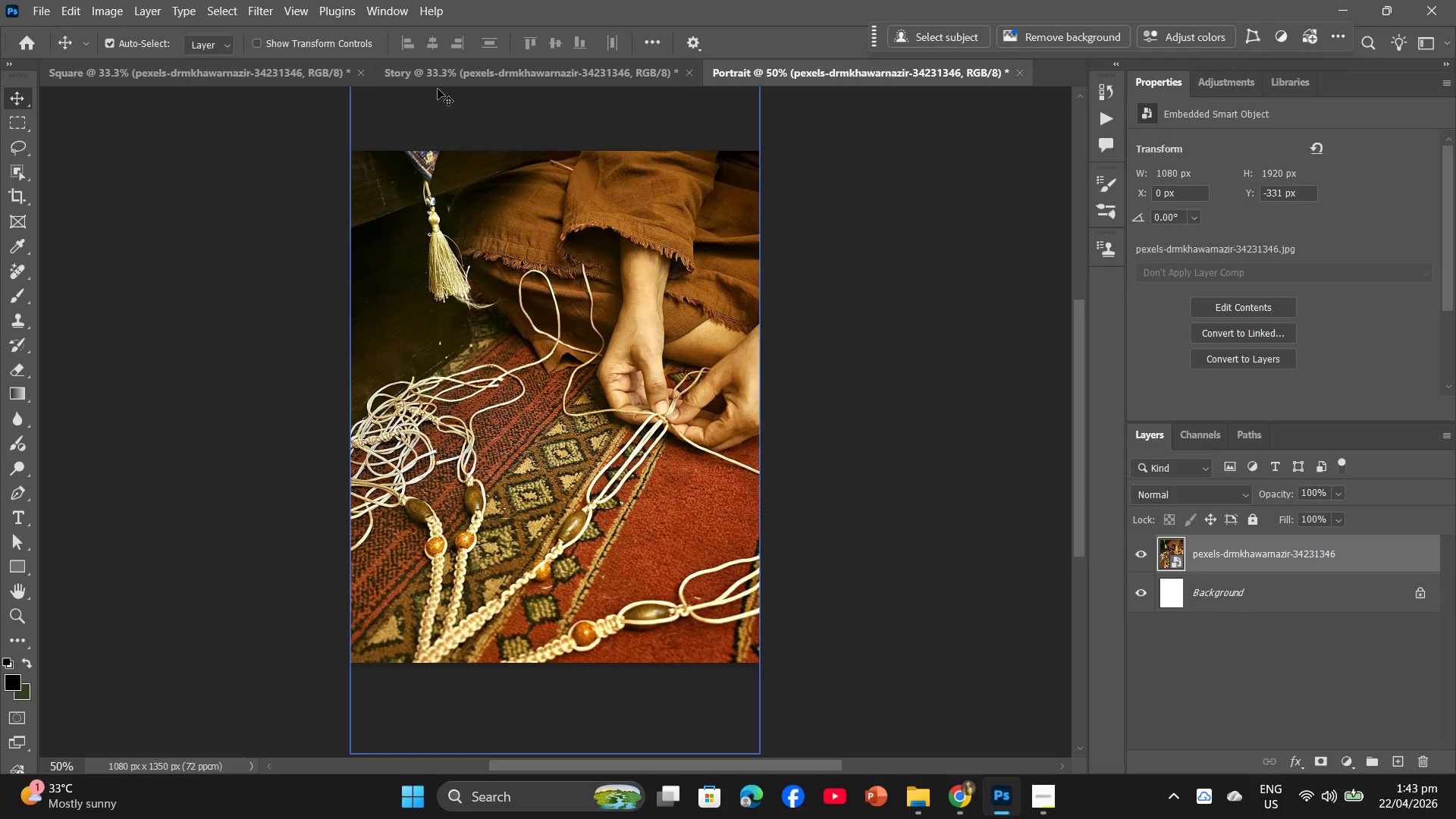 
left_click([300, 74])
 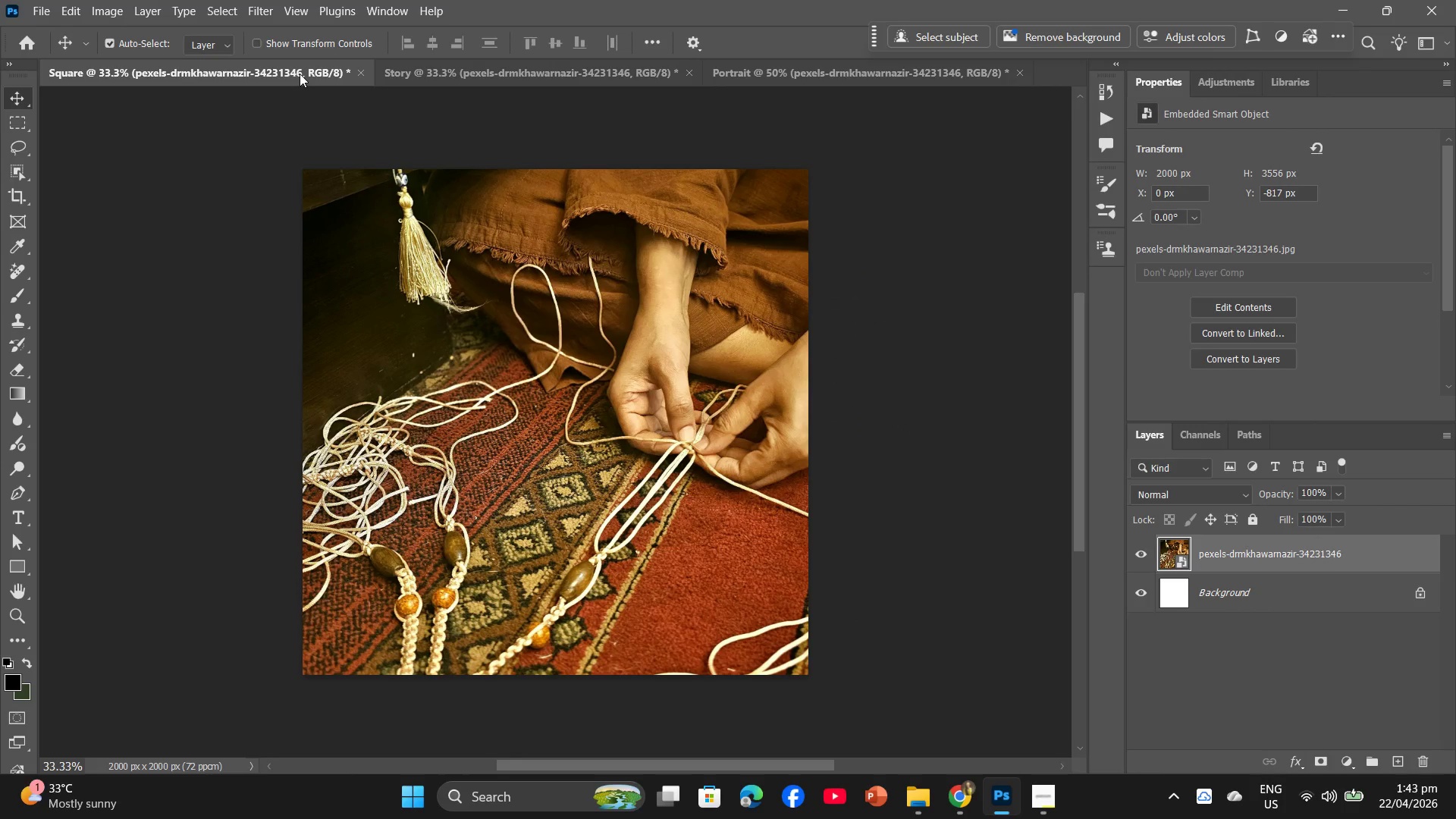 
key(Backspace)
 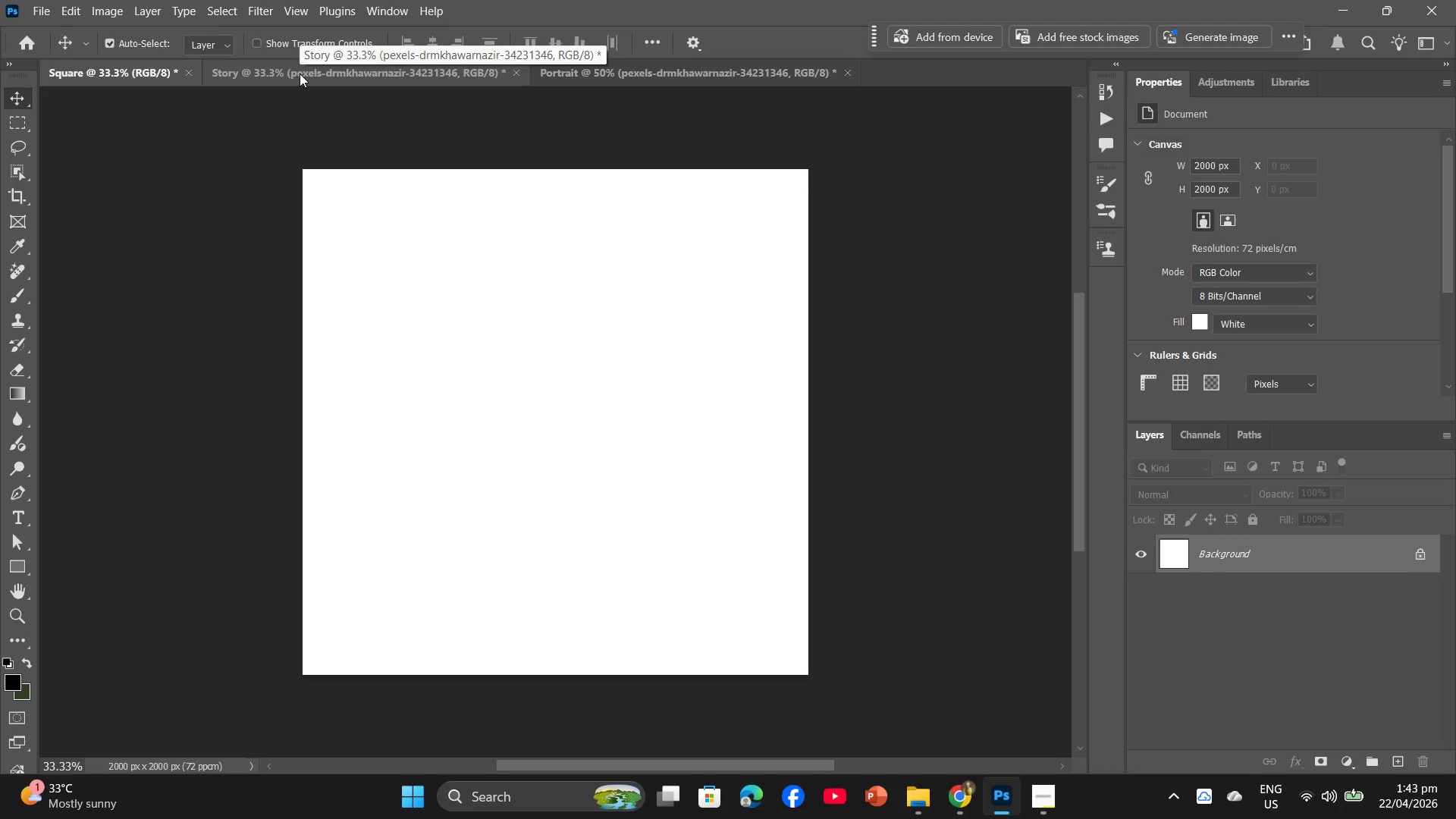 
left_click([300, 74])
 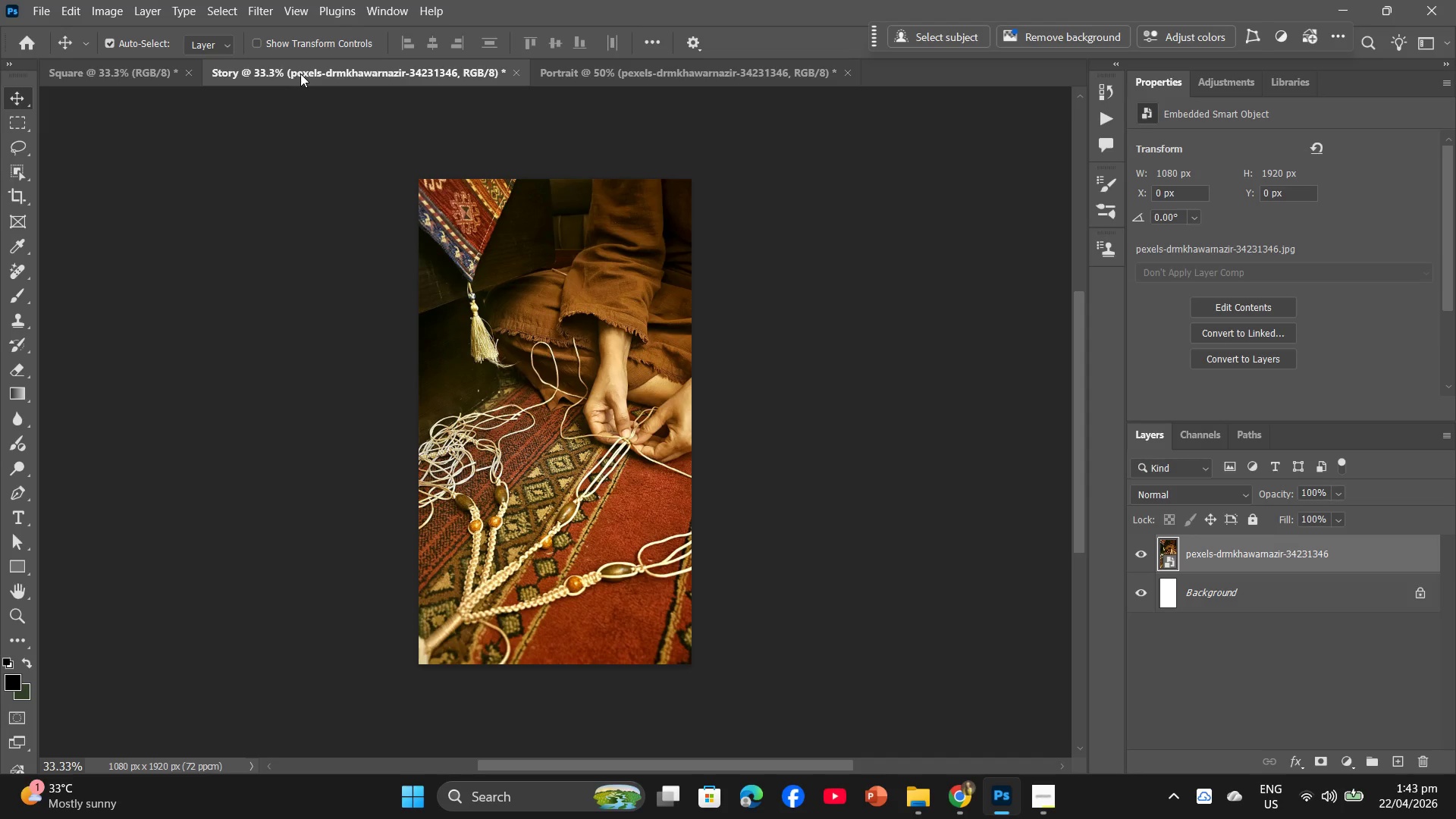 
key(Backspace)
 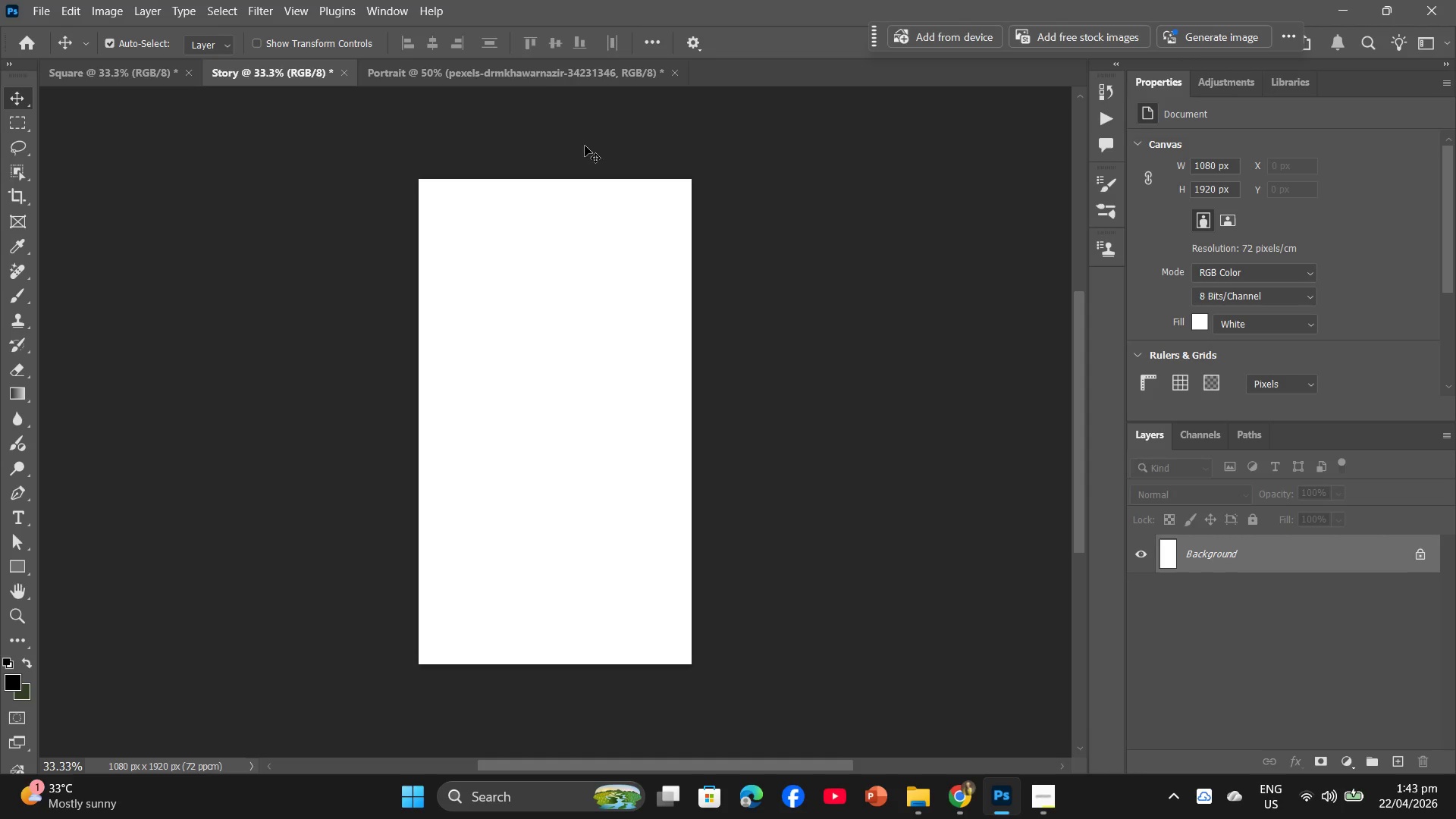 
left_click([535, 77])
 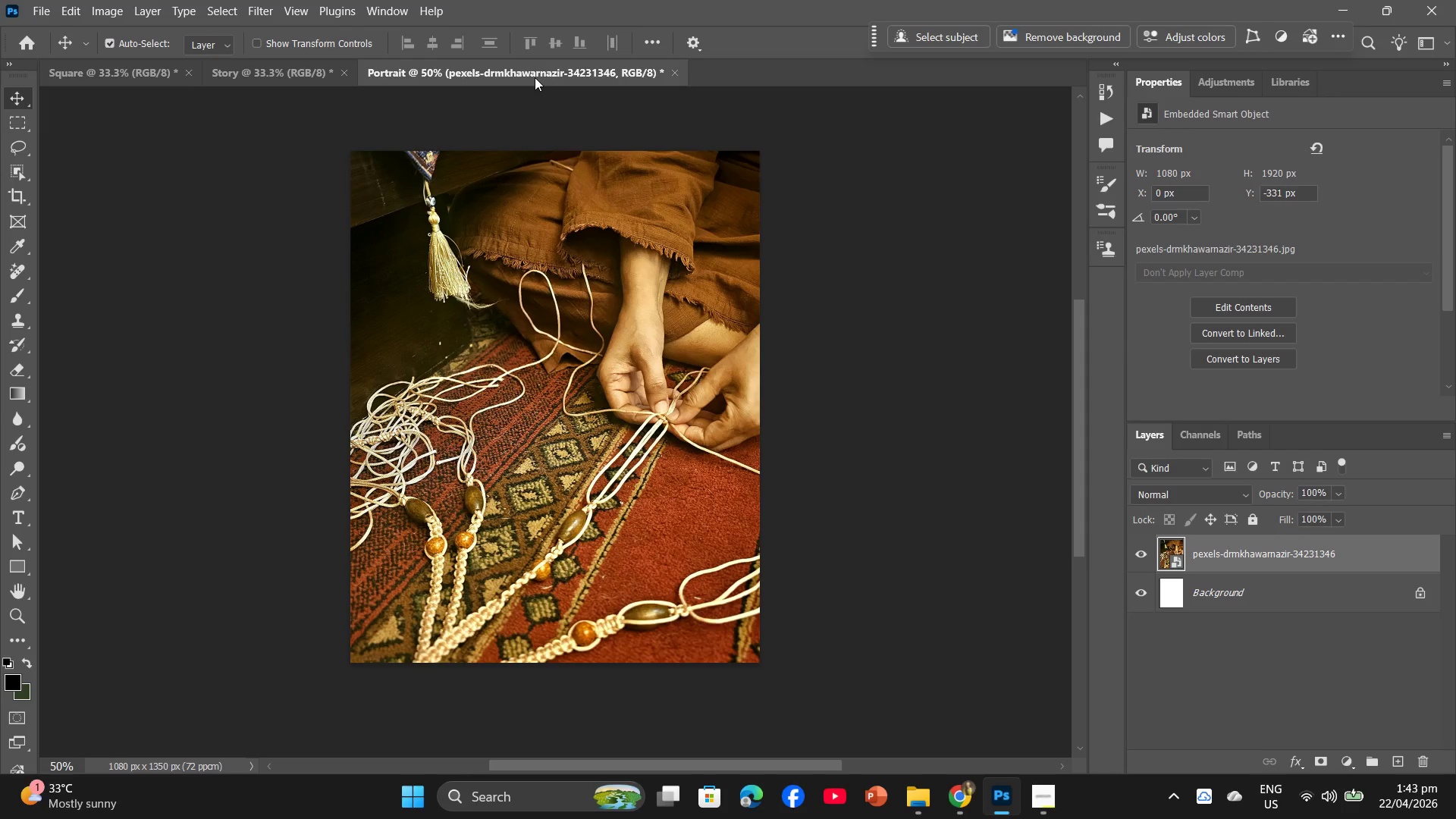 
key(Backspace)
 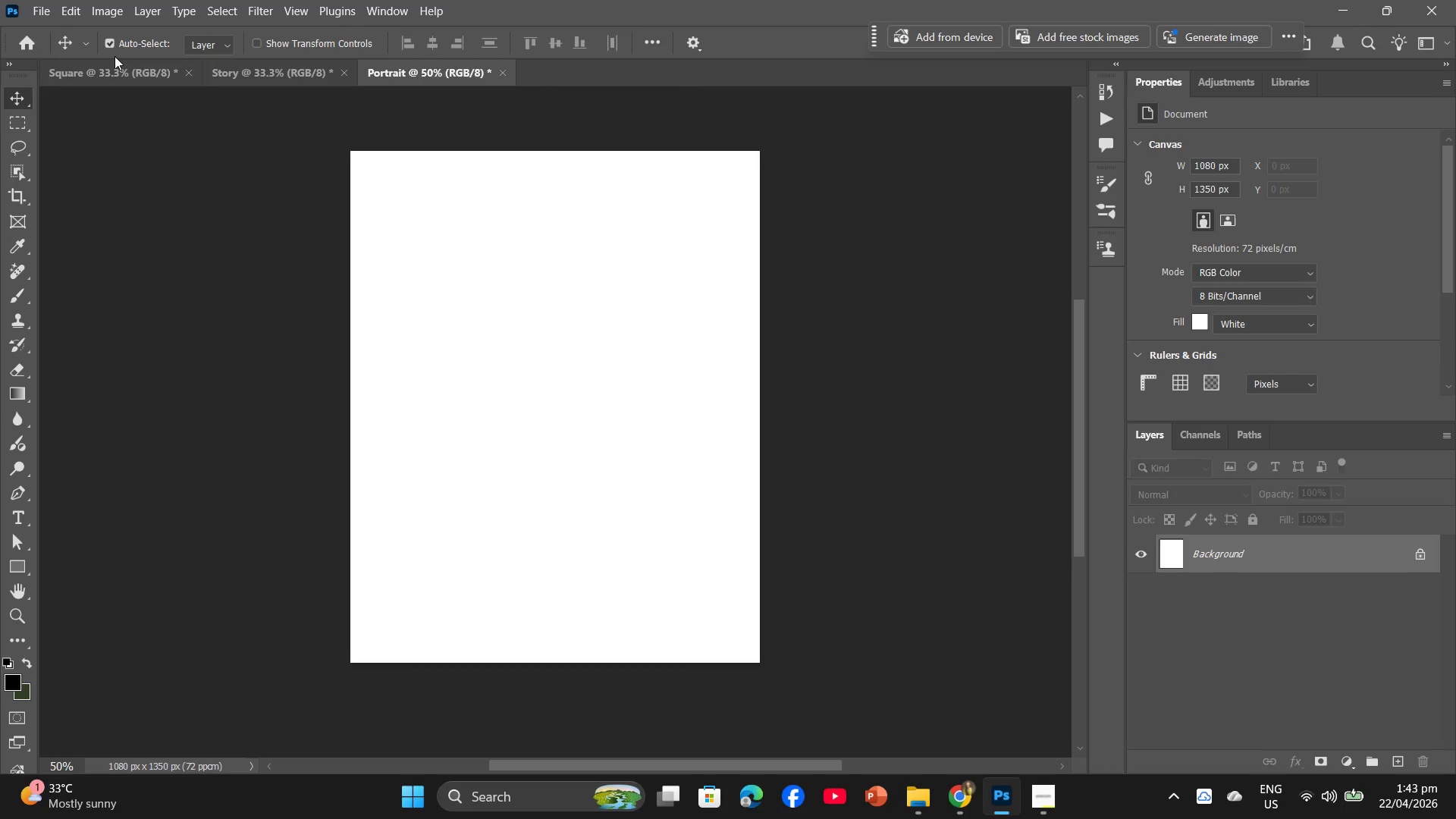 
left_click([108, 67])
 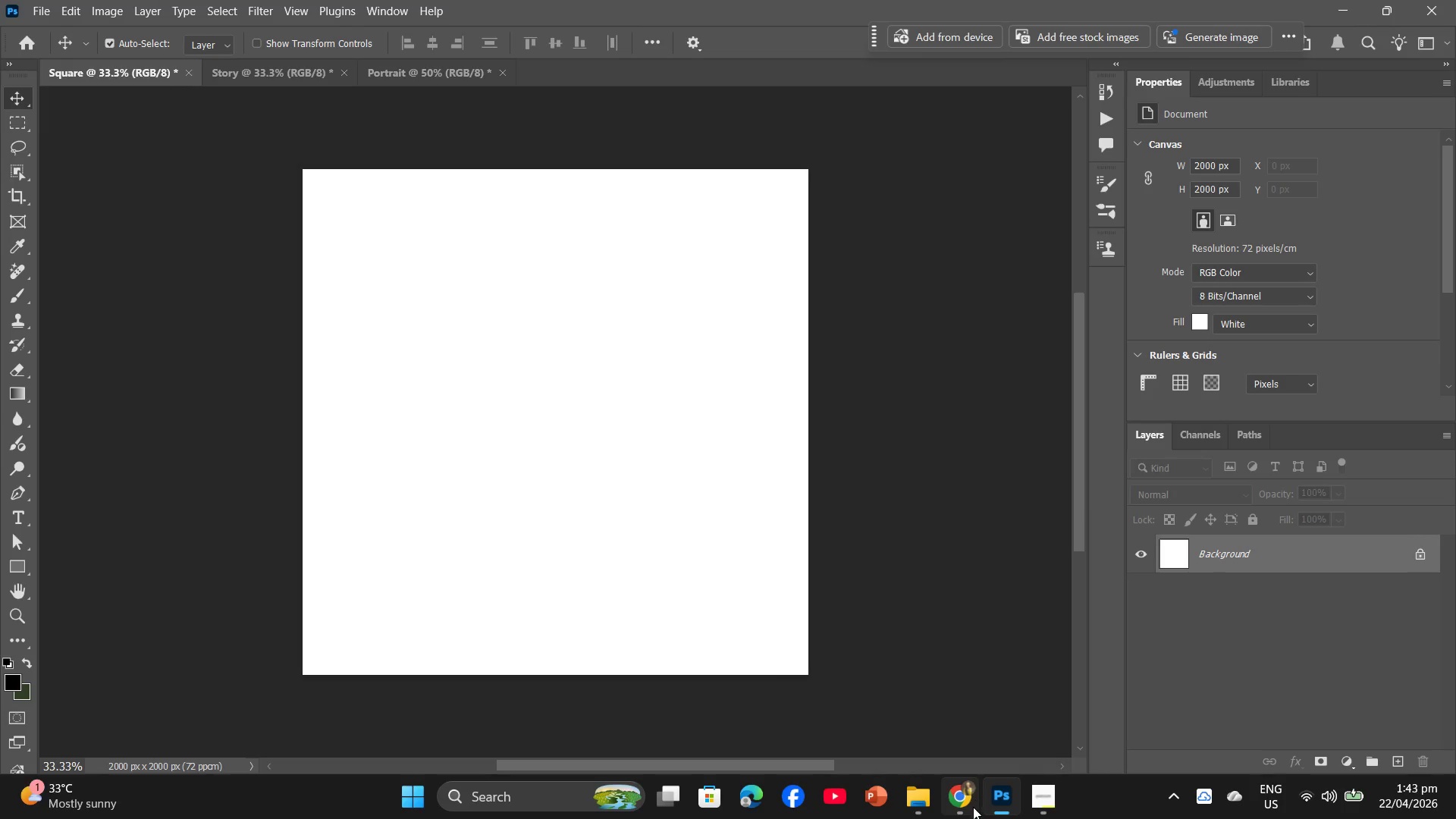 
left_click([966, 816])
 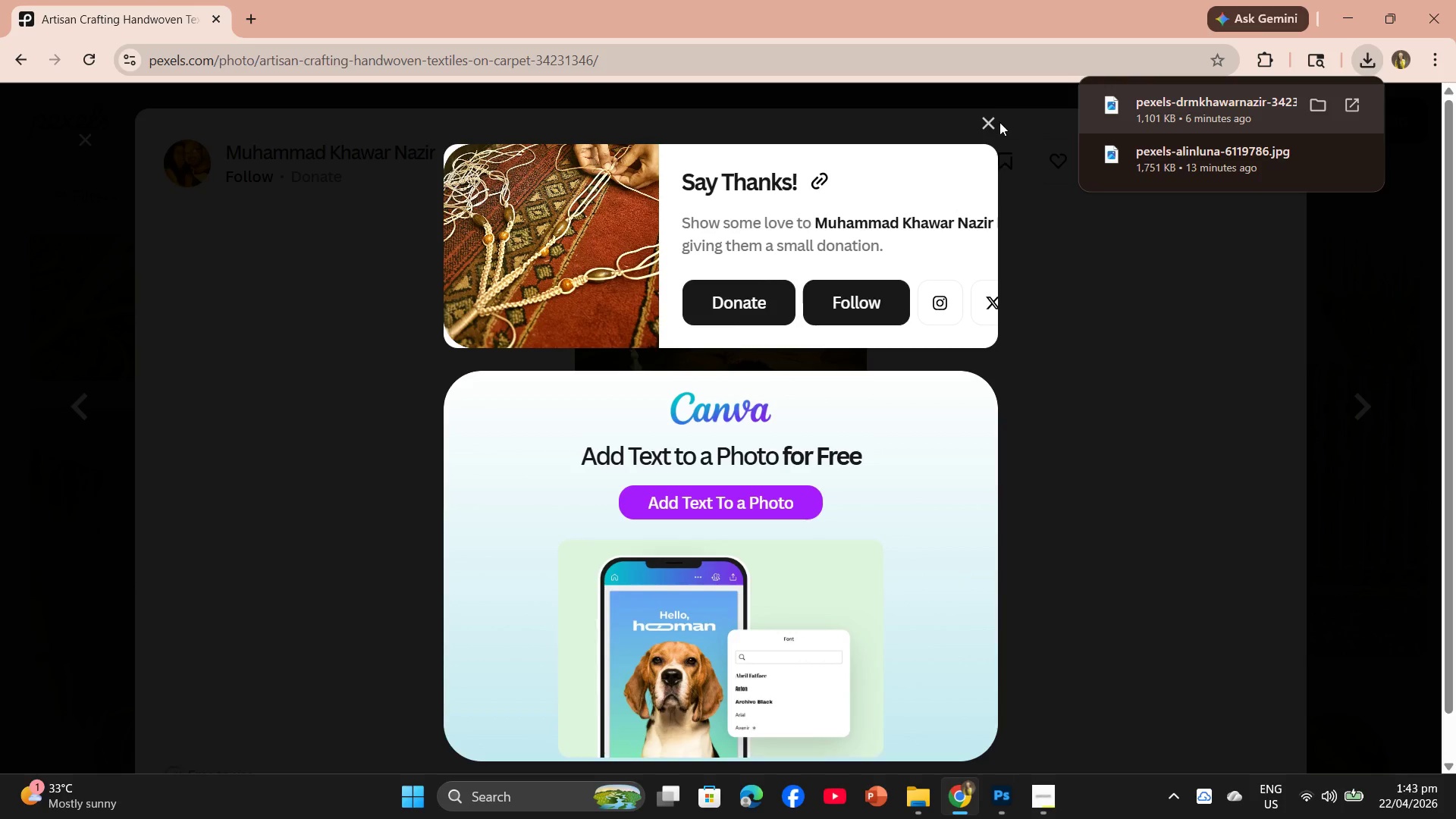 
left_click([995, 127])
 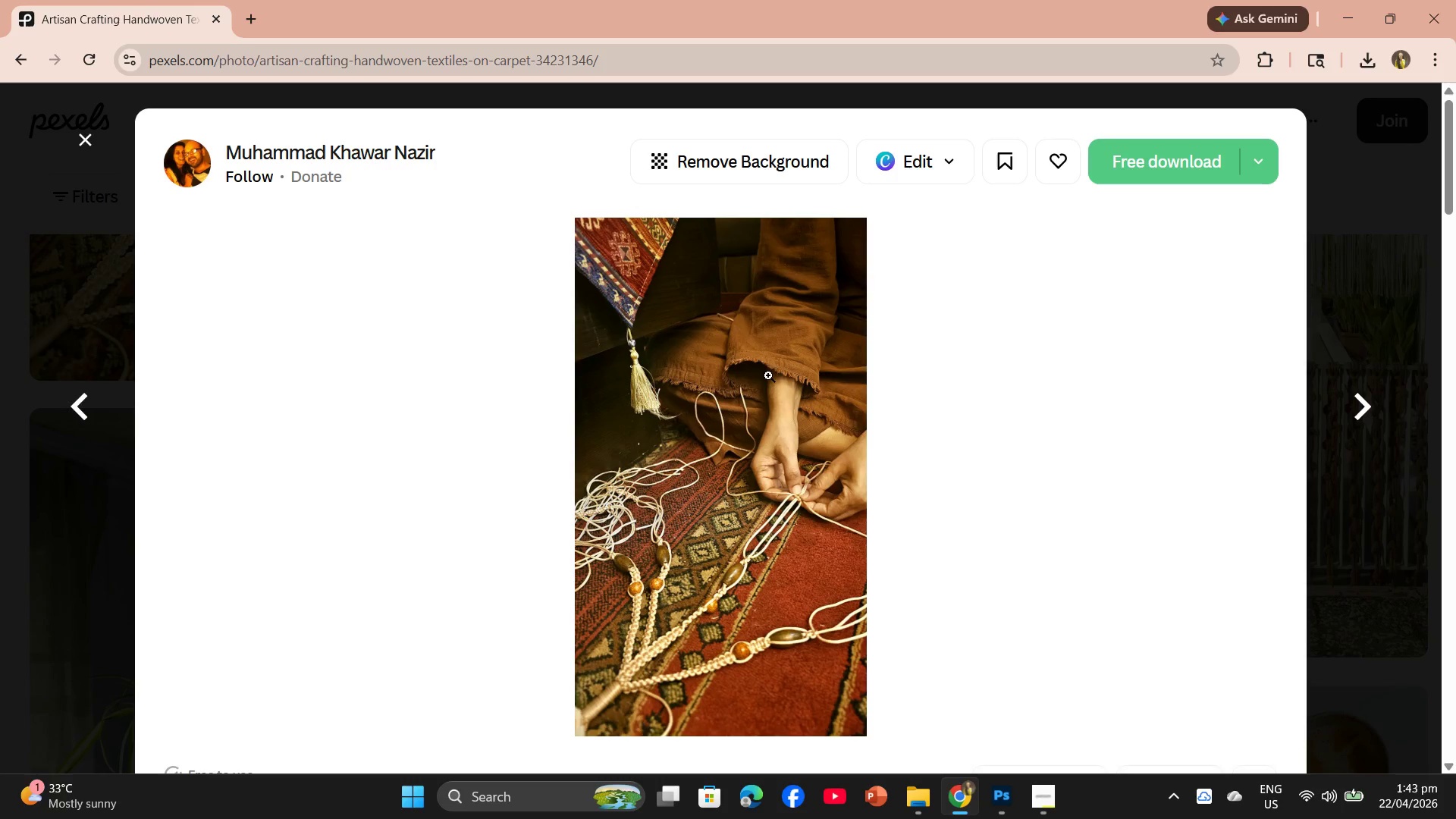 
scroll: coordinate [733, 406], scroll_direction: down, amount: 45.0
 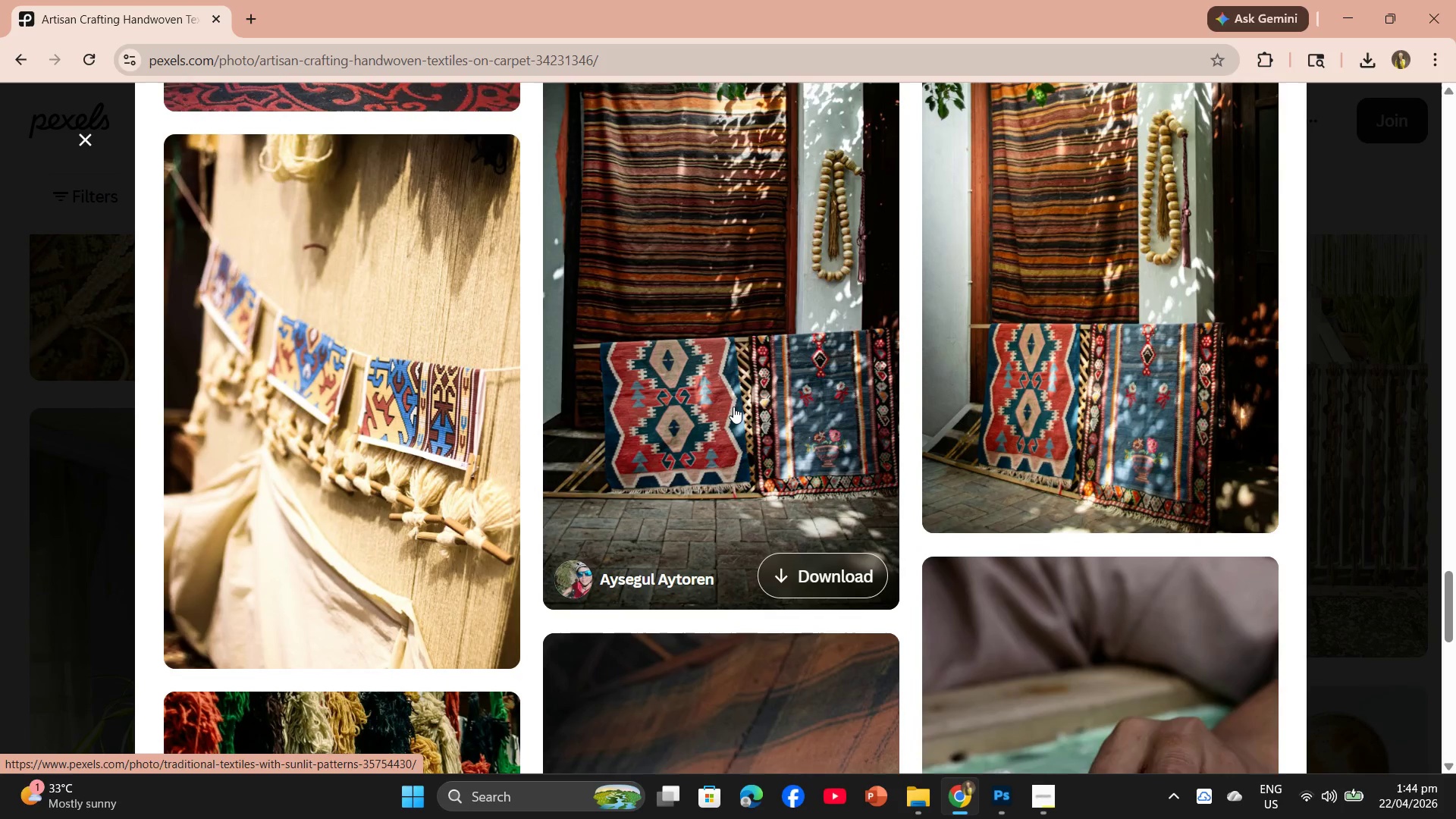 
scroll: coordinate [733, 406], scroll_direction: up, amount: 7.0
 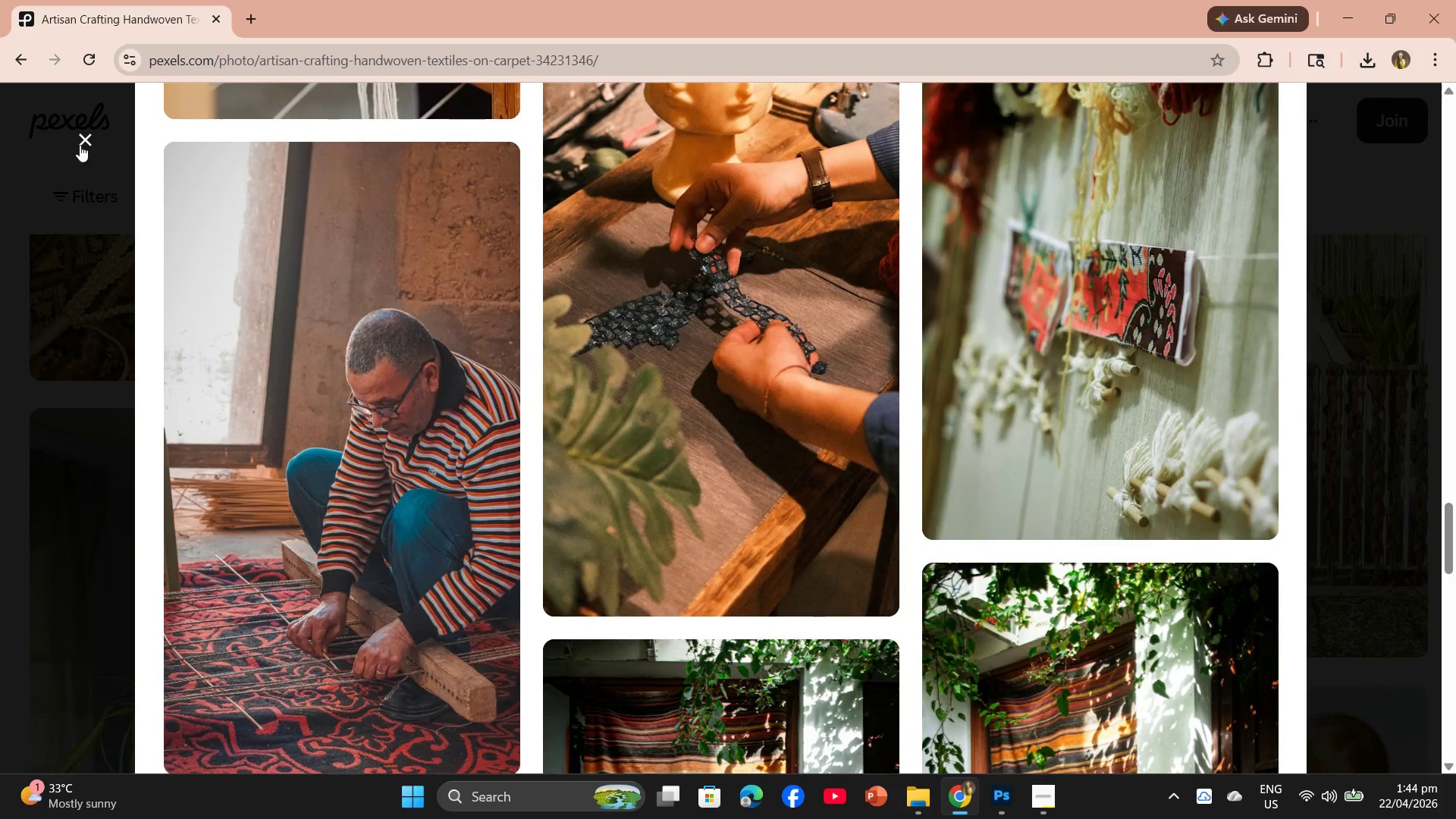 
left_click([80, 145])
 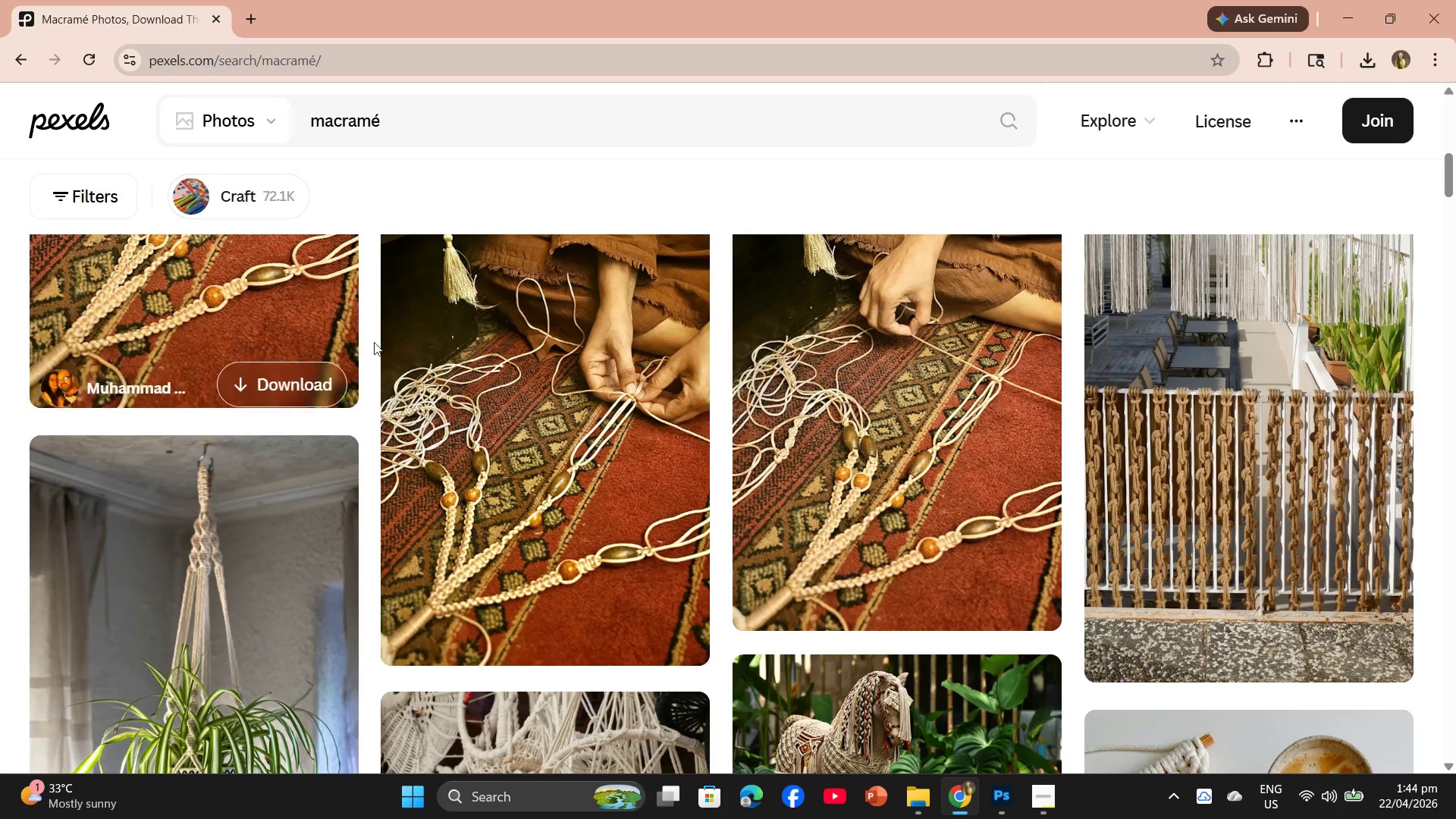 
scroll: coordinate [435, 426], scroll_direction: down, amount: 7.0
 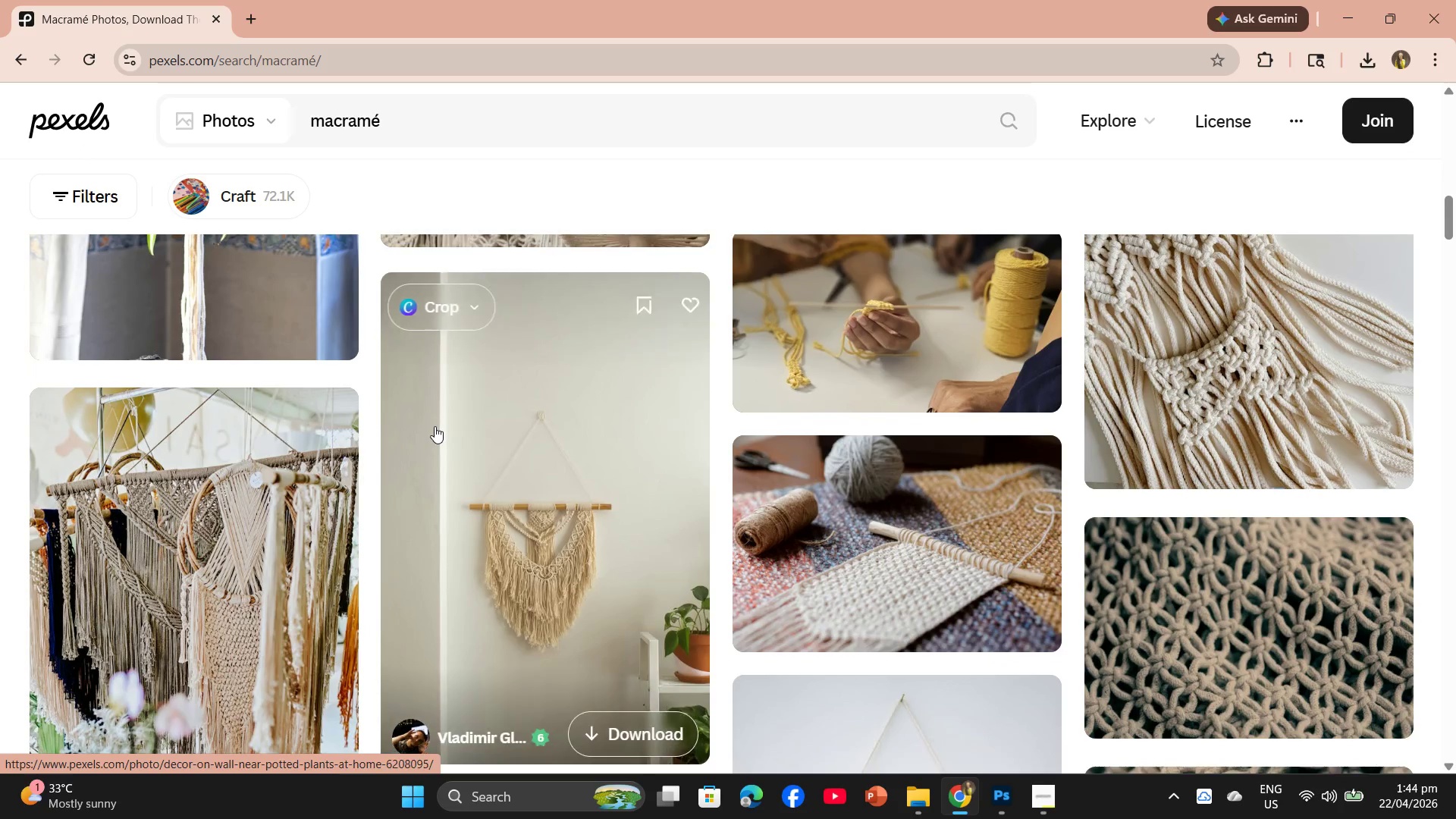 
scroll: coordinate [785, 593], scroll_direction: up, amount: 16.0
 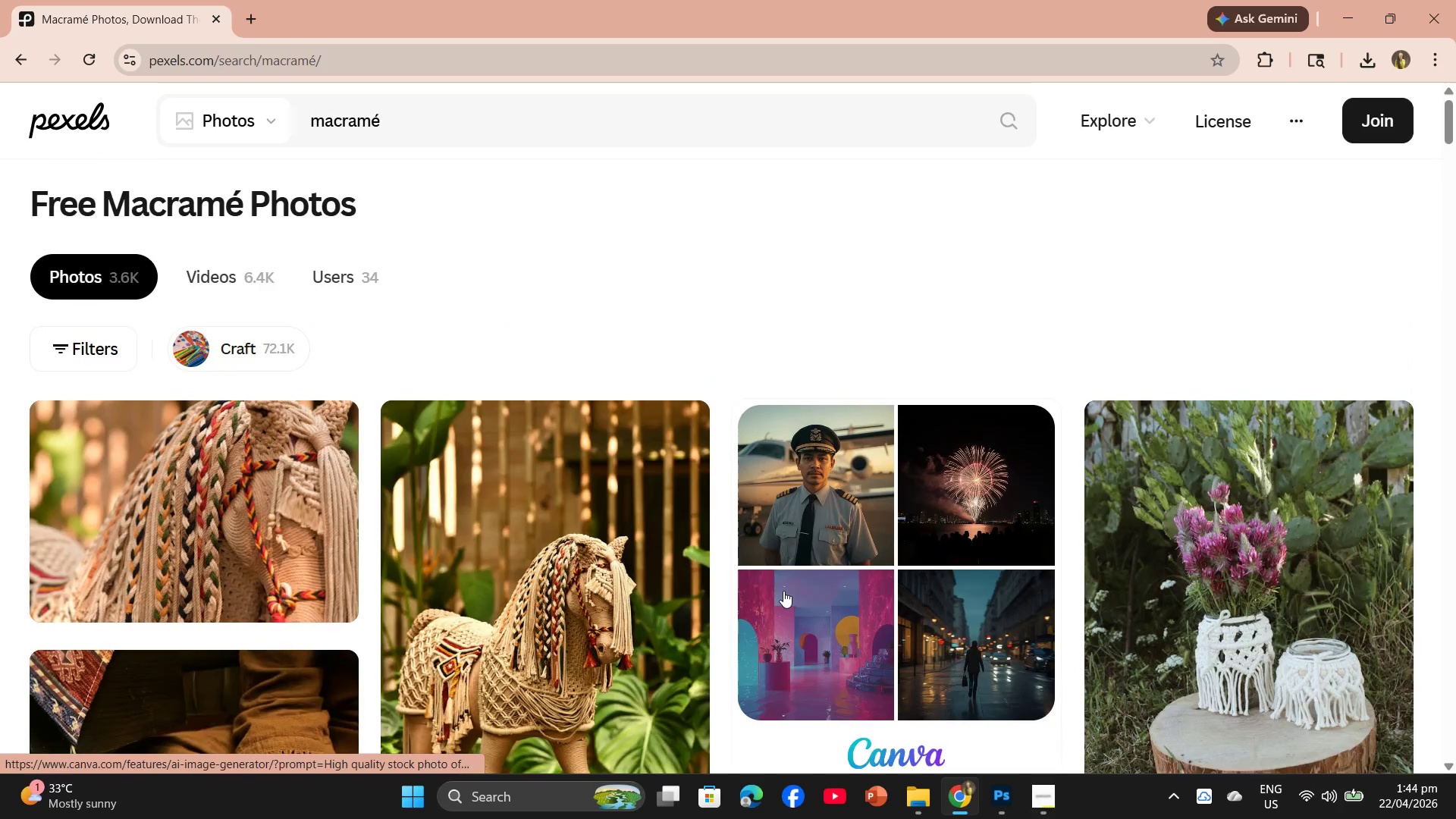 
scroll: coordinate [783, 591], scroll_direction: down, amount: 2.0
 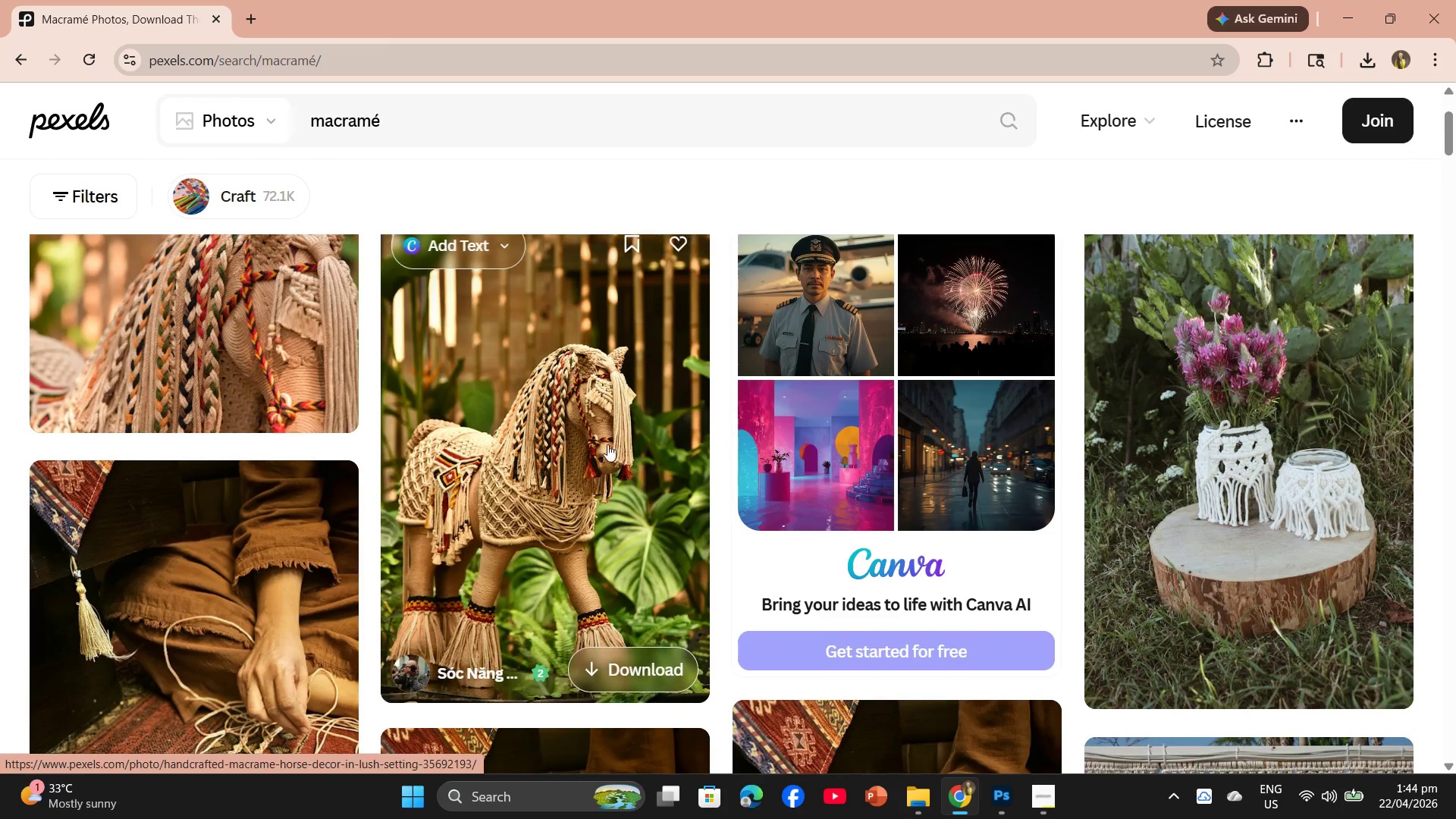 
left_click([603, 442])
 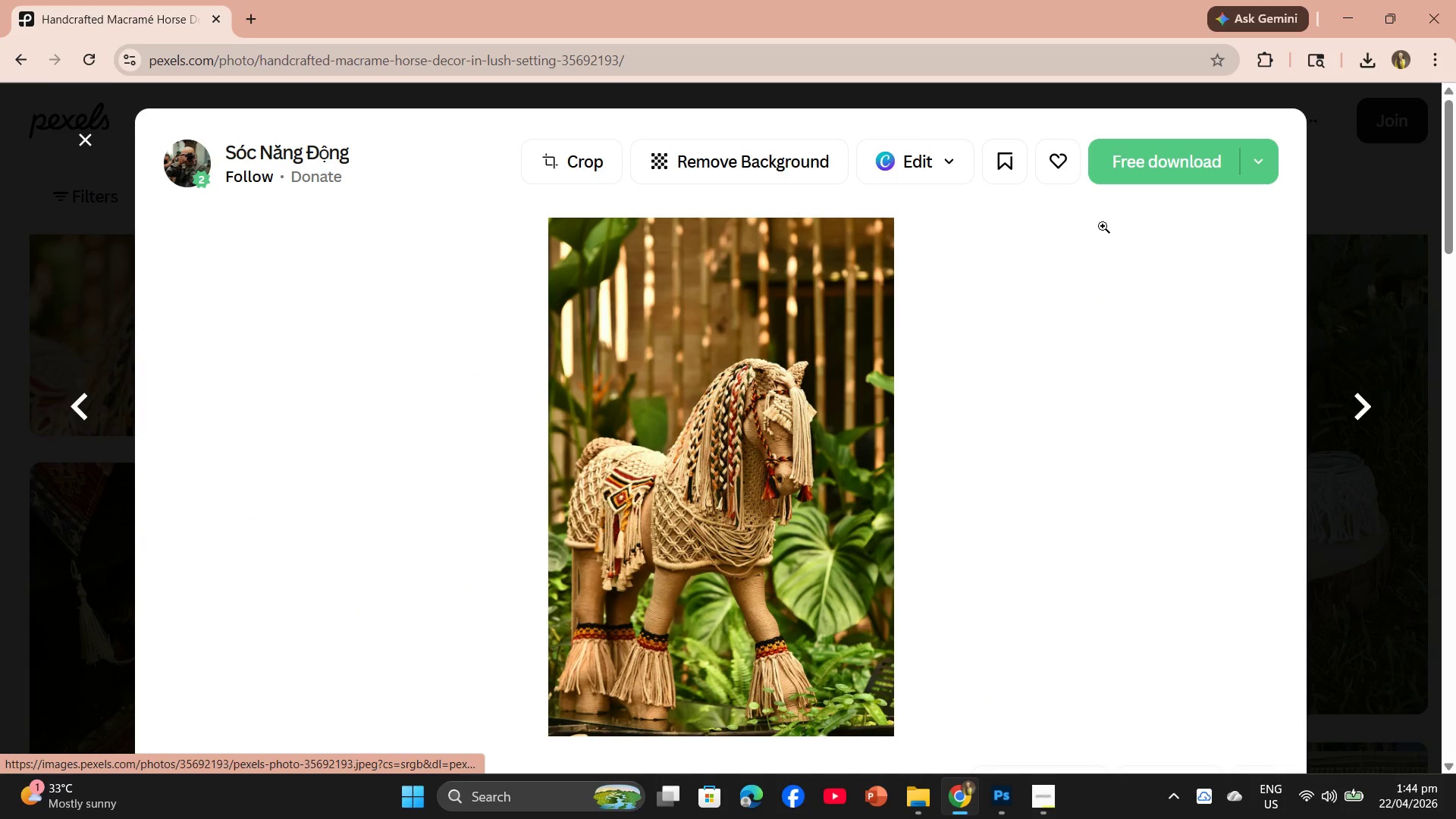 
left_click([1140, 174])
 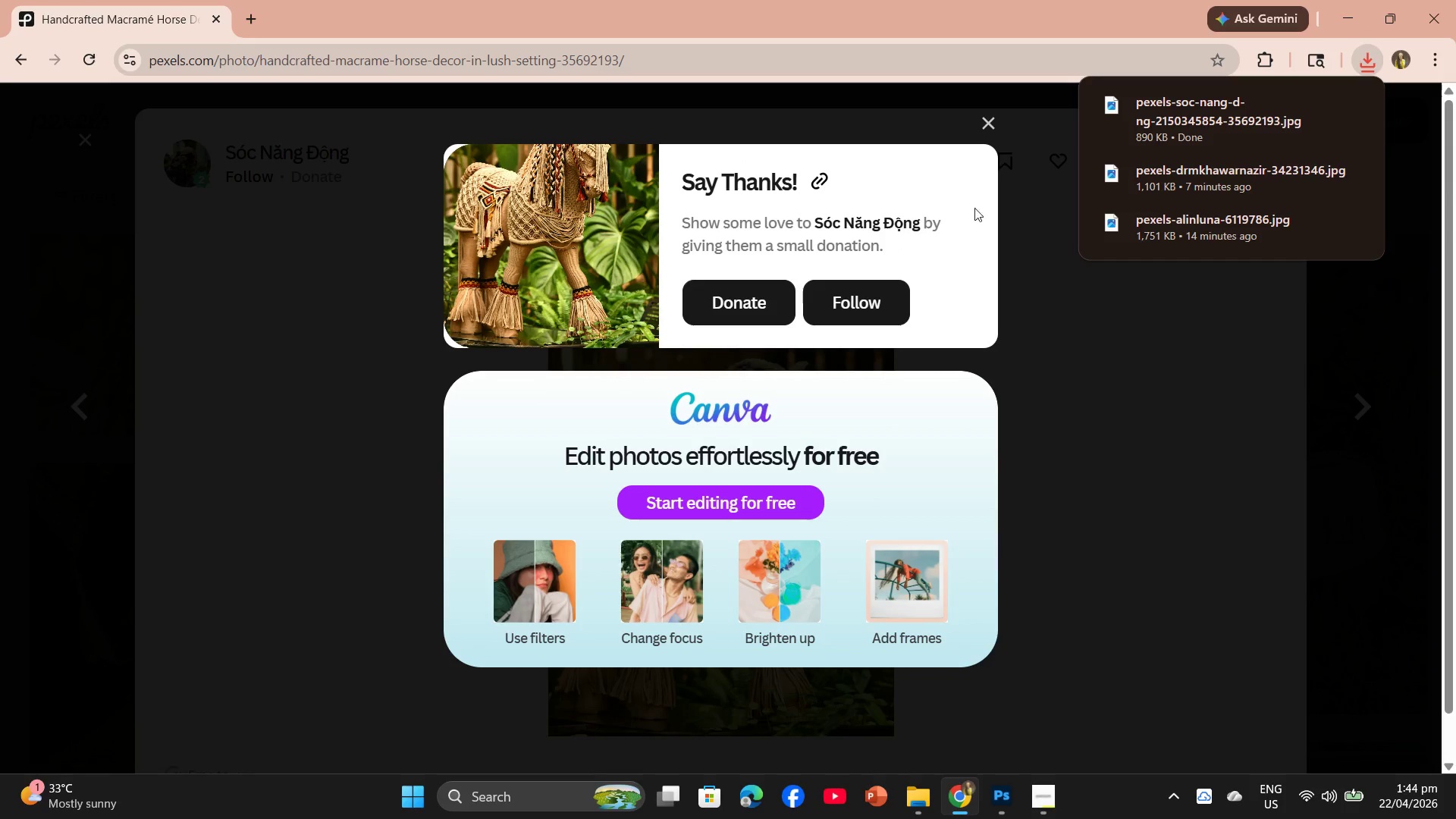 
left_click_drag(start_coordinate=[1156, 117], to_coordinate=[548, 432])
 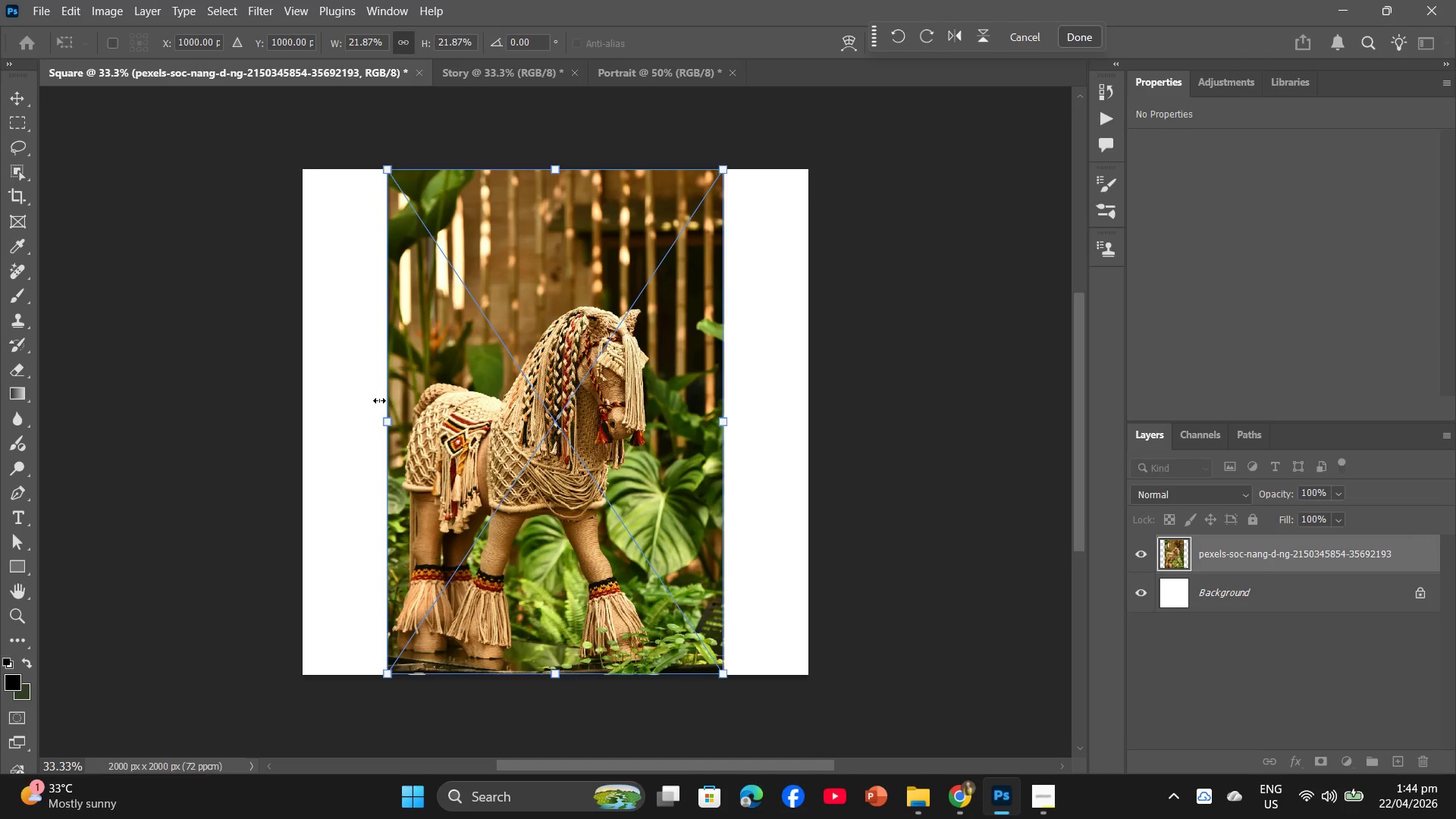 
left_click_drag(start_coordinate=[387, 424], to_coordinate=[308, 406])
 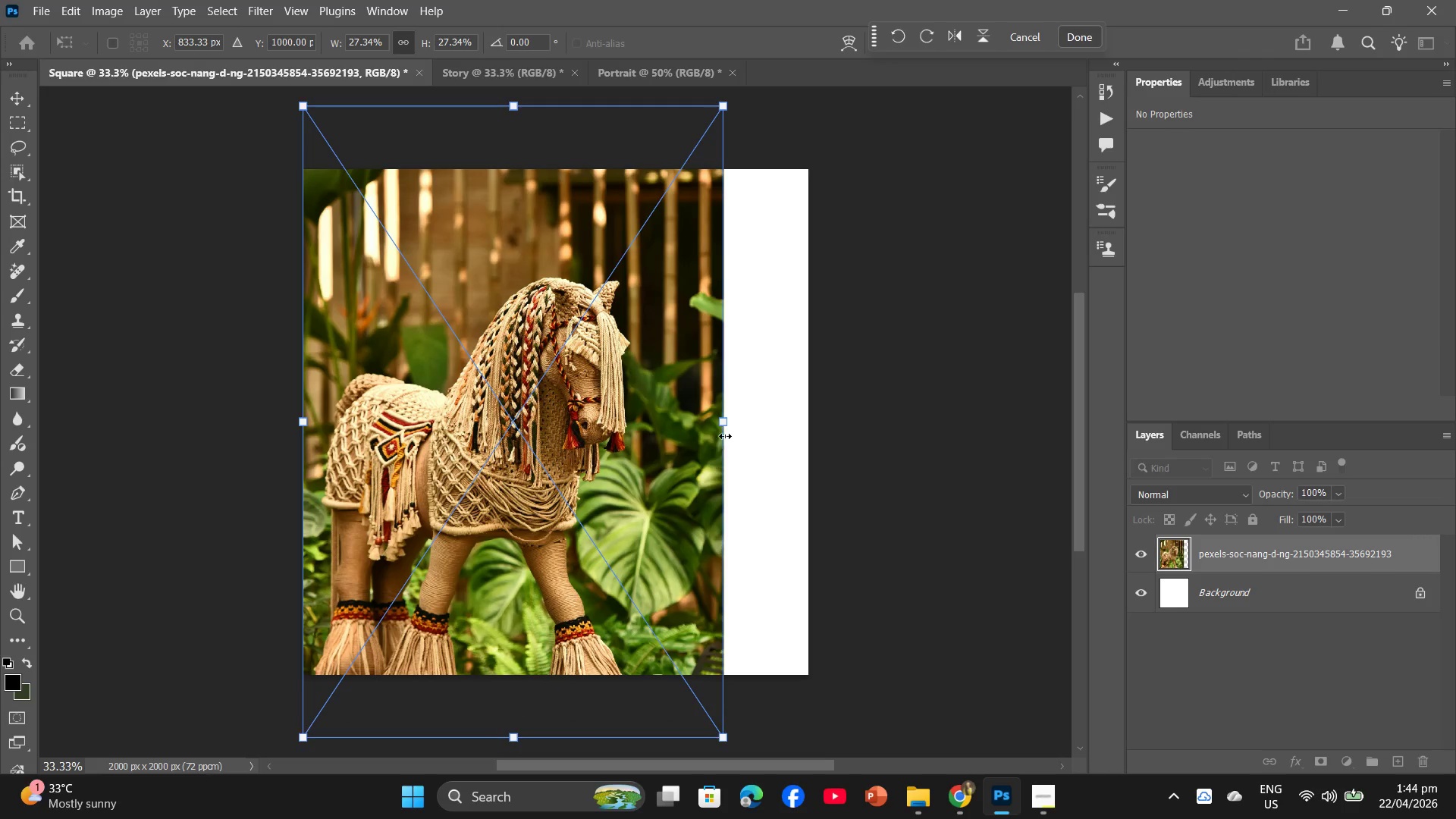 
left_click_drag(start_coordinate=[725, 425], to_coordinate=[805, 425])
 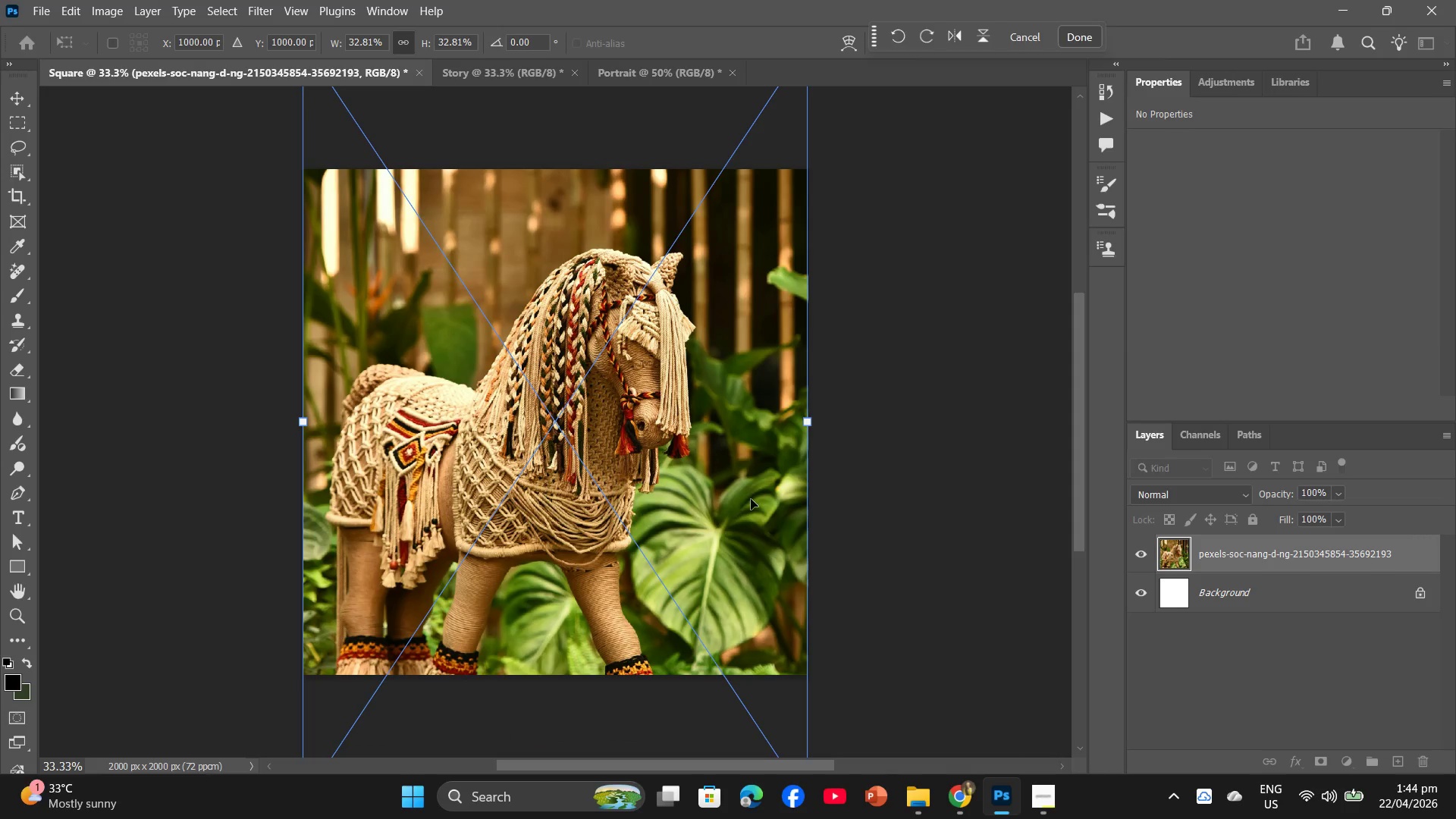 
left_click_drag(start_coordinate=[751, 499], to_coordinate=[748, 468])
 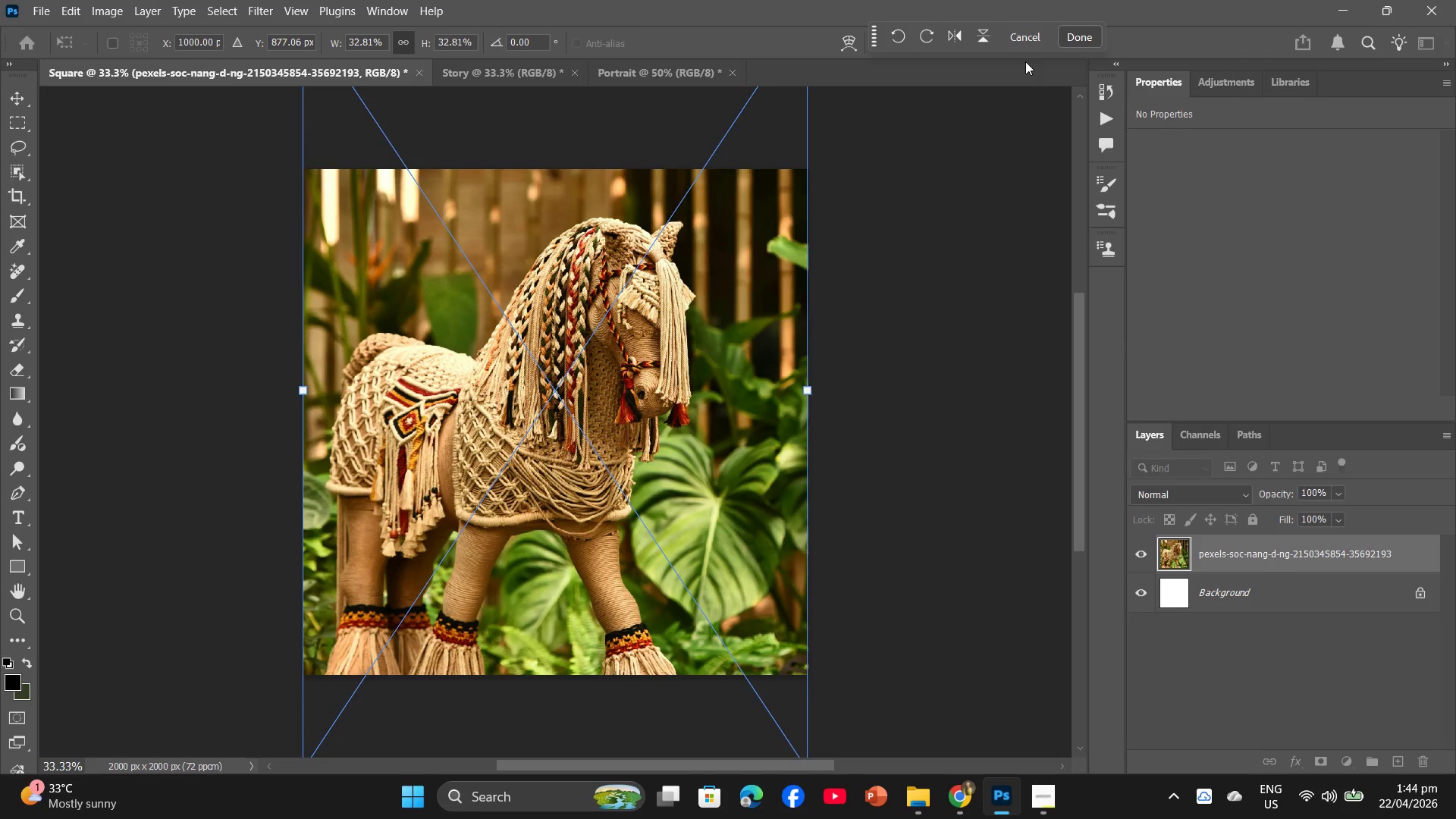 
left_click([1081, 37])
 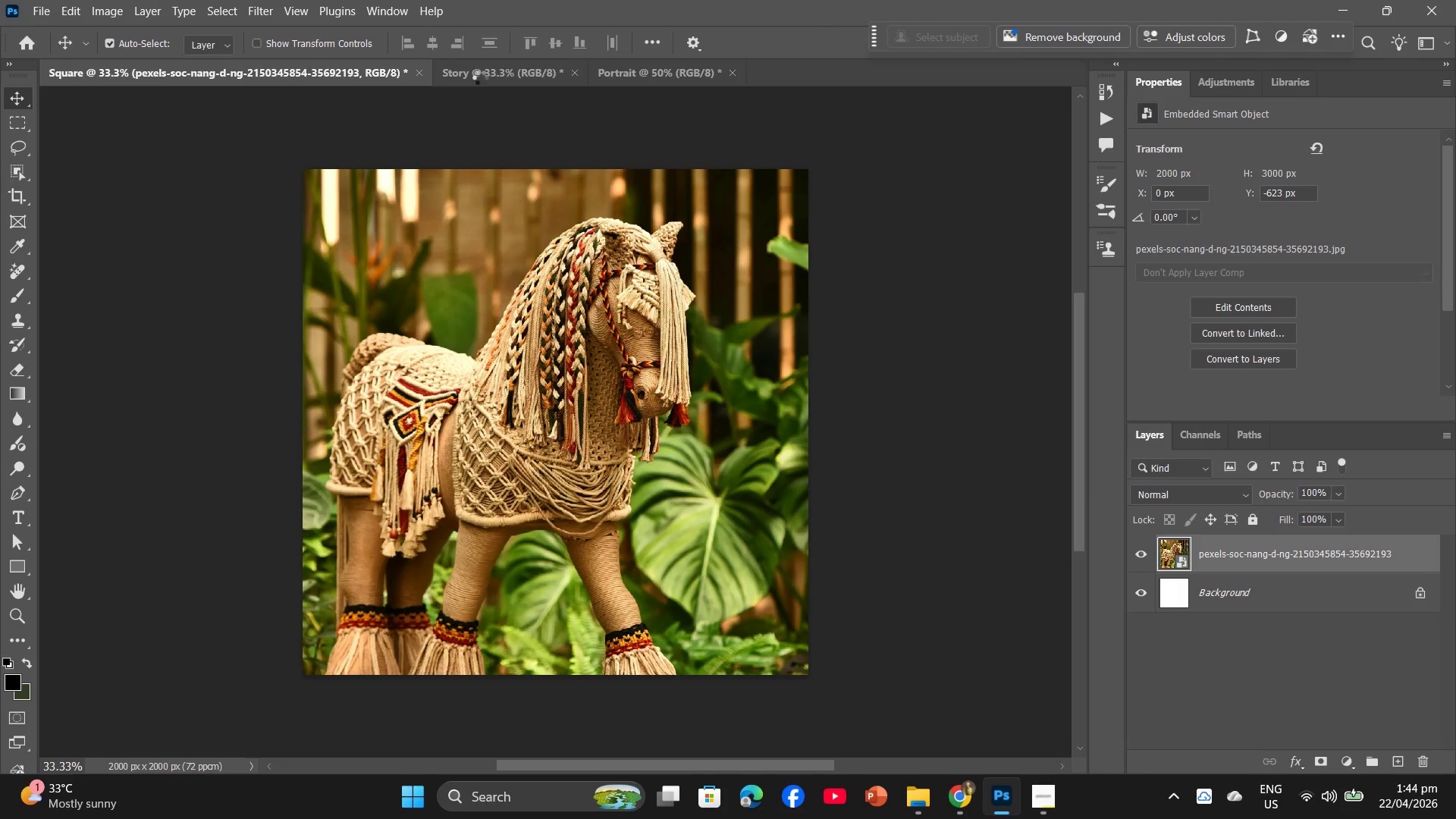 
left_click([480, 77])
 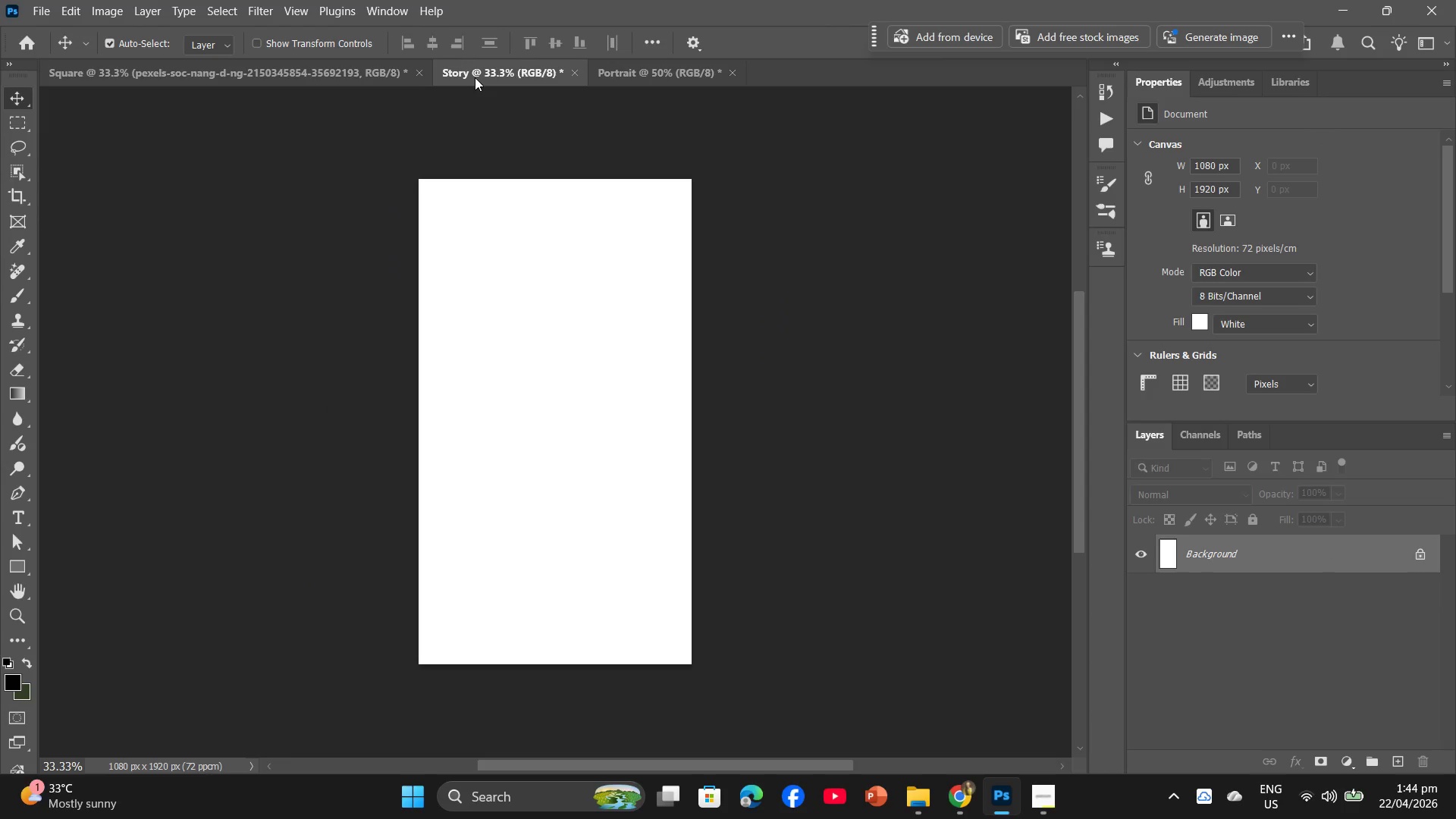 
key(Alt+AltLeft)
 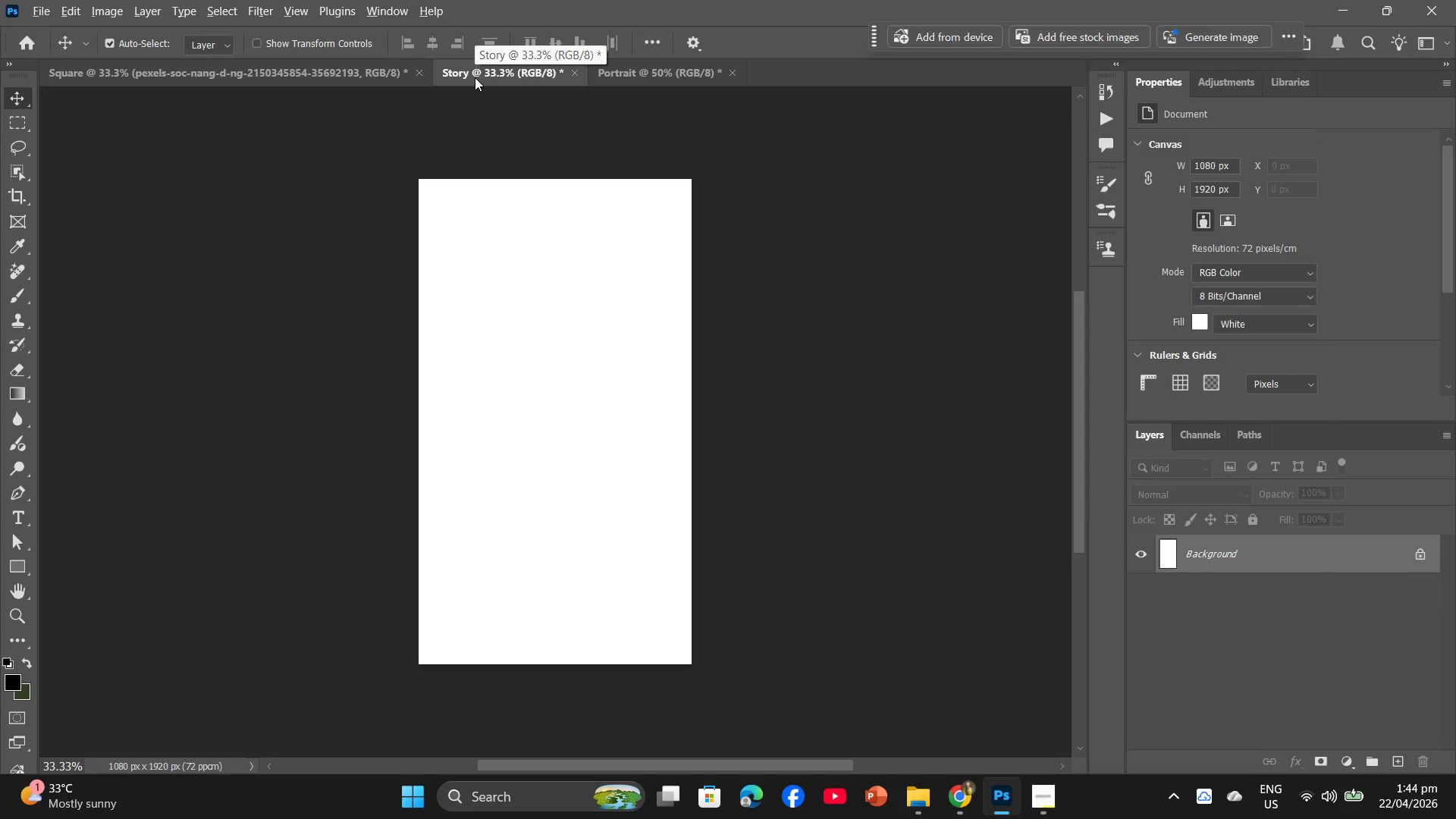 
key(Alt+Tab)
 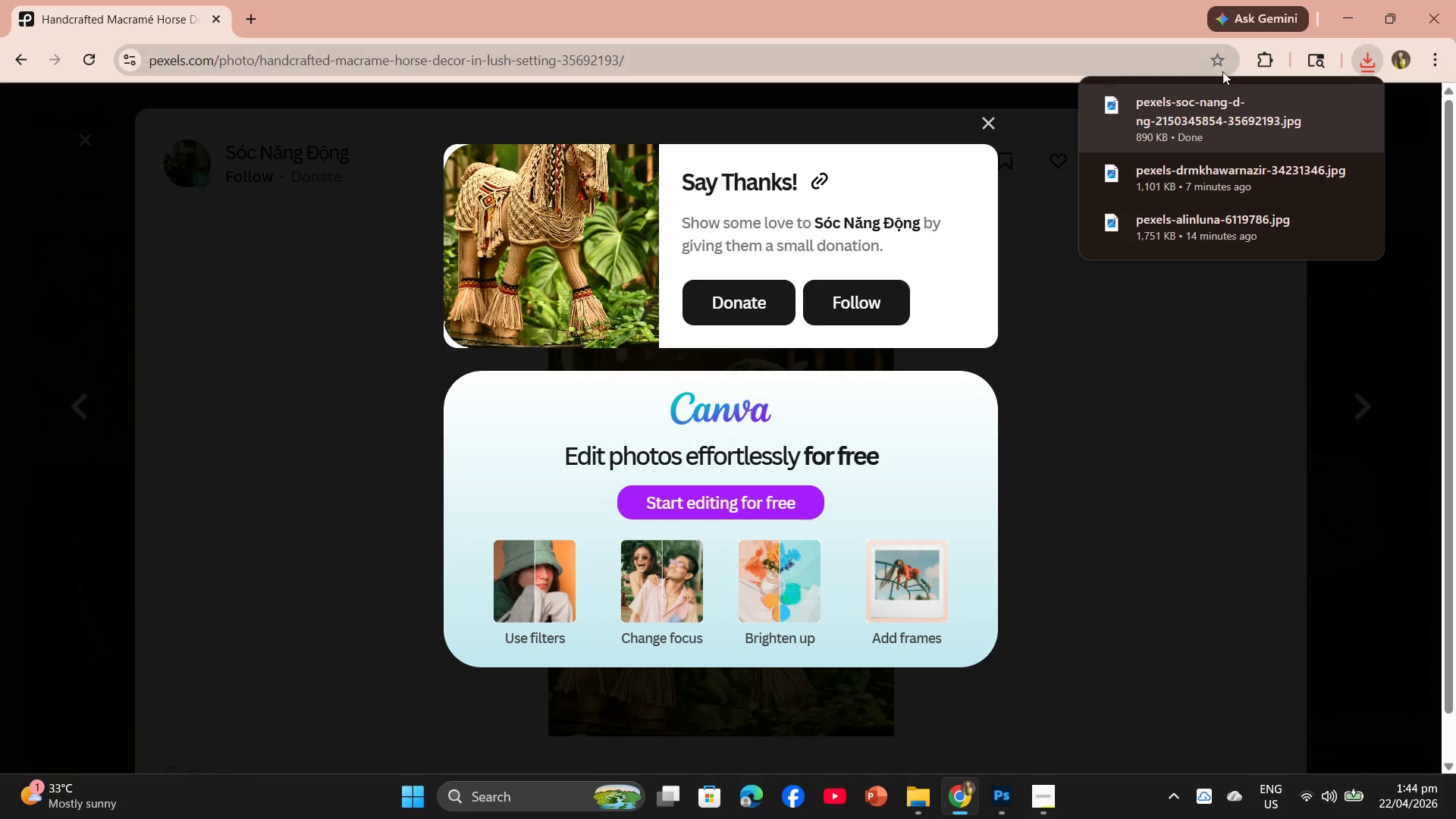 
left_click_drag(start_coordinate=[1259, 110], to_coordinate=[532, 410])
 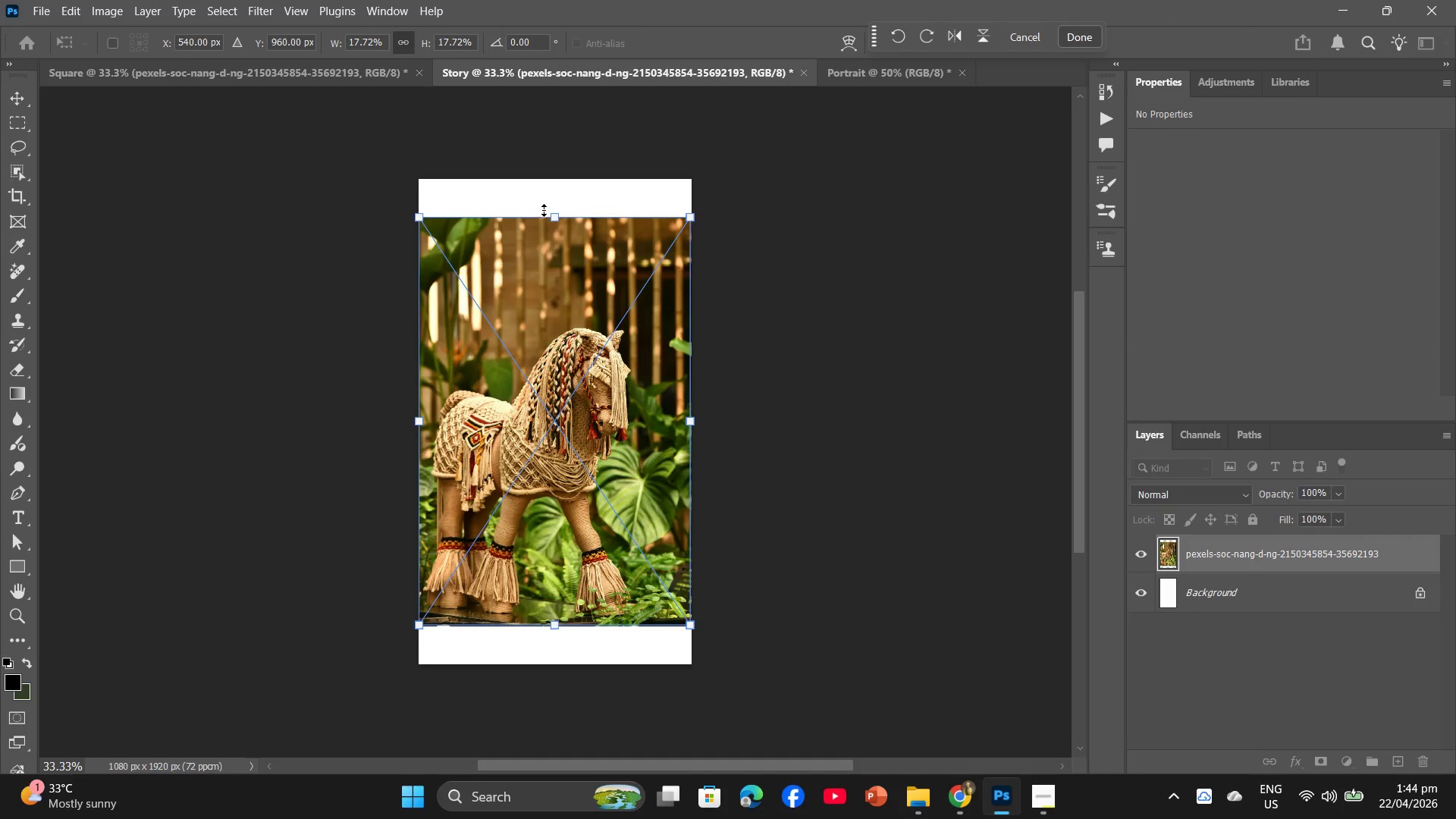 
left_click_drag(start_coordinate=[557, 218], to_coordinate=[557, 185])
 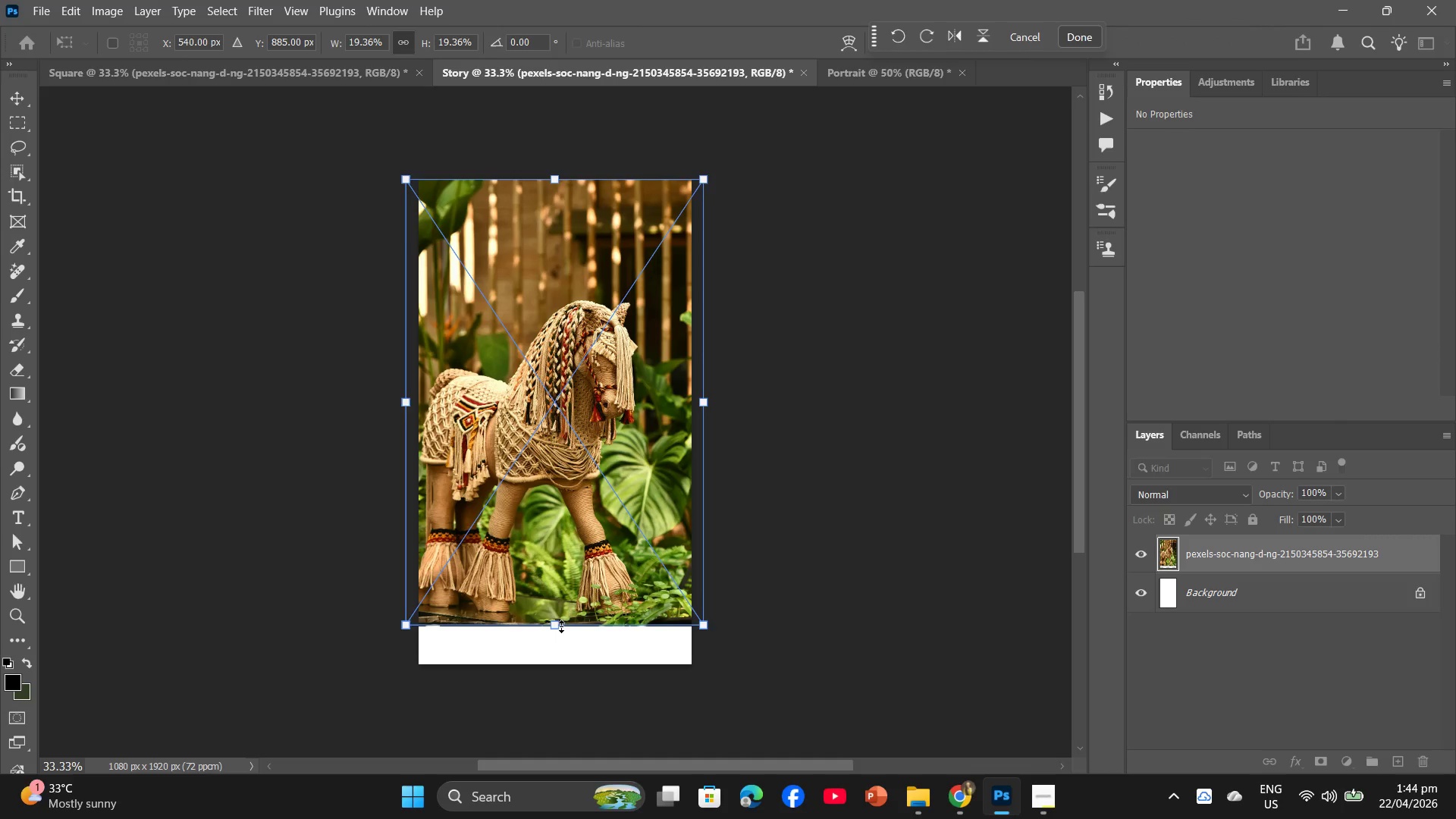 
left_click_drag(start_coordinate=[557, 626], to_coordinate=[560, 657])
 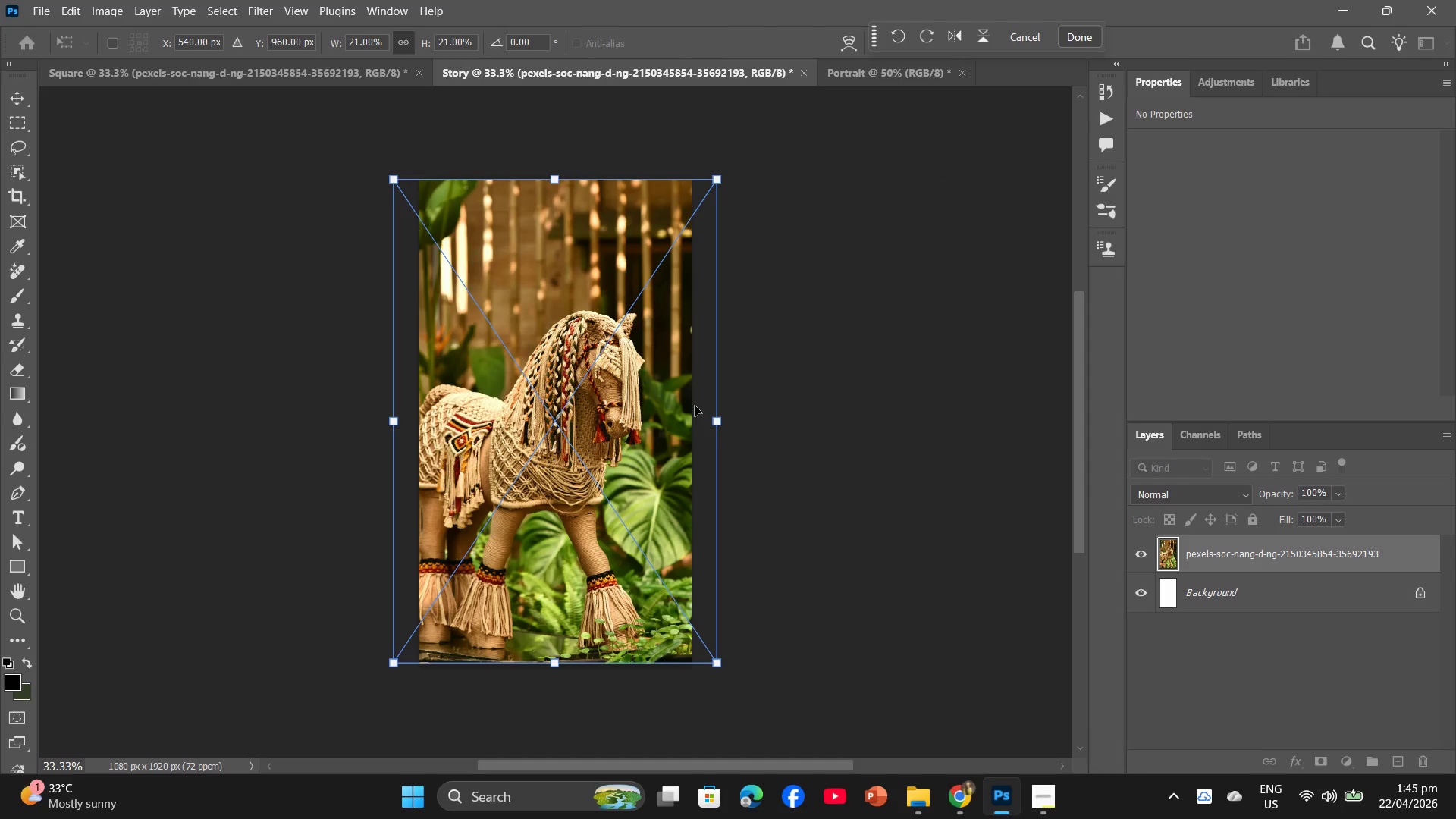 
wait(32.56)
 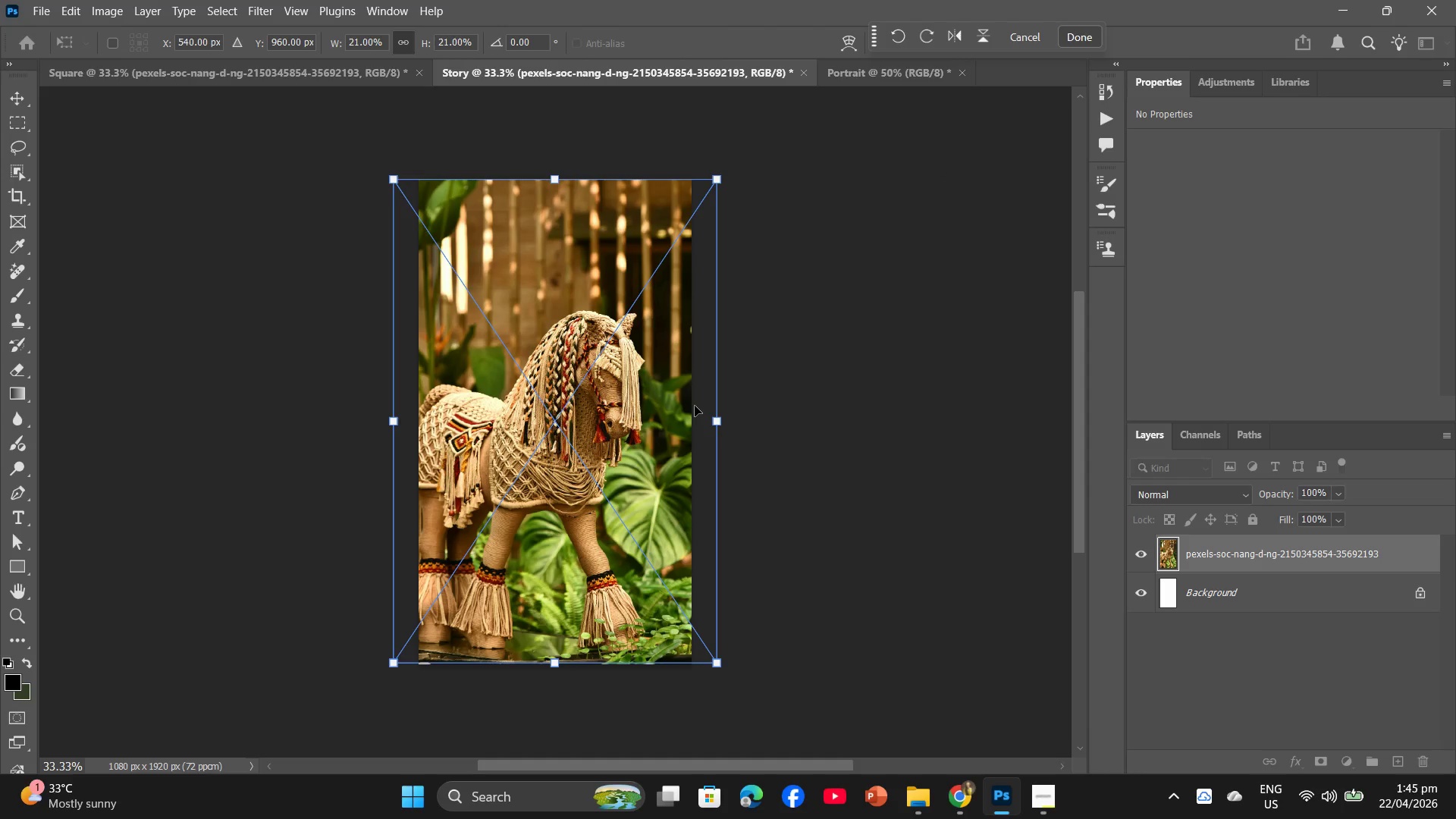 
left_click([914, 68])
 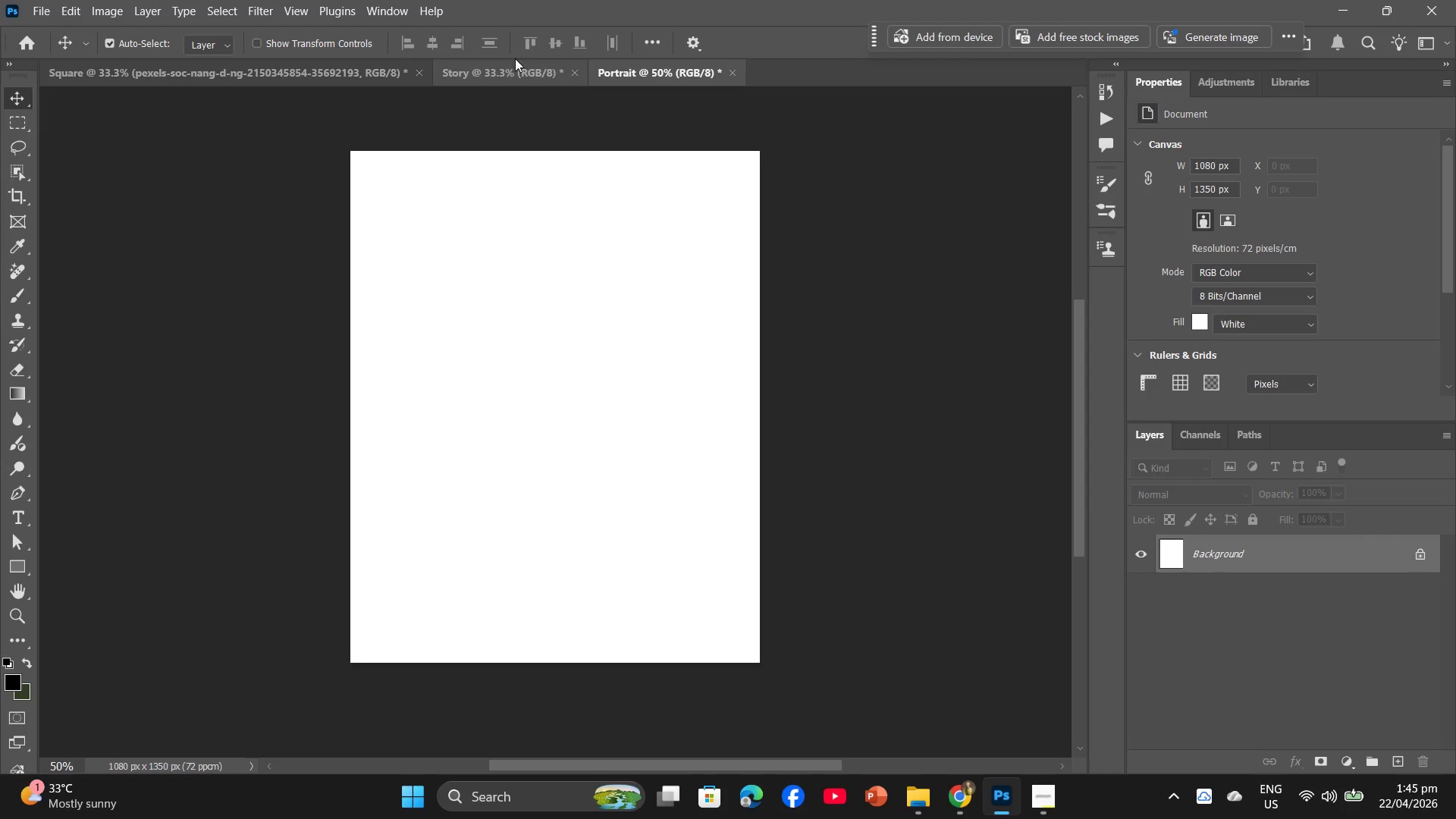 
left_click([494, 62])
 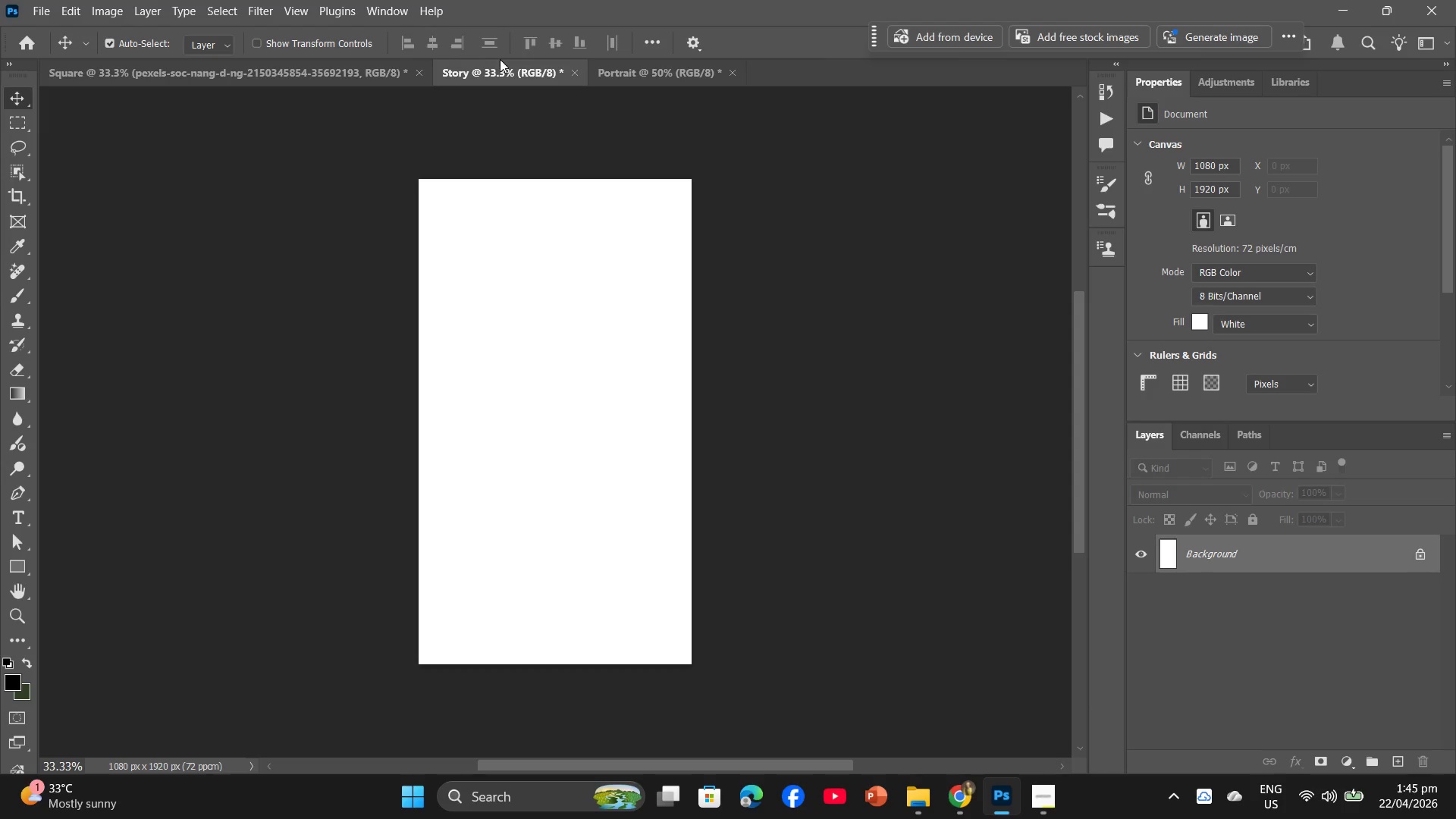 
key(Alt+AltLeft)
 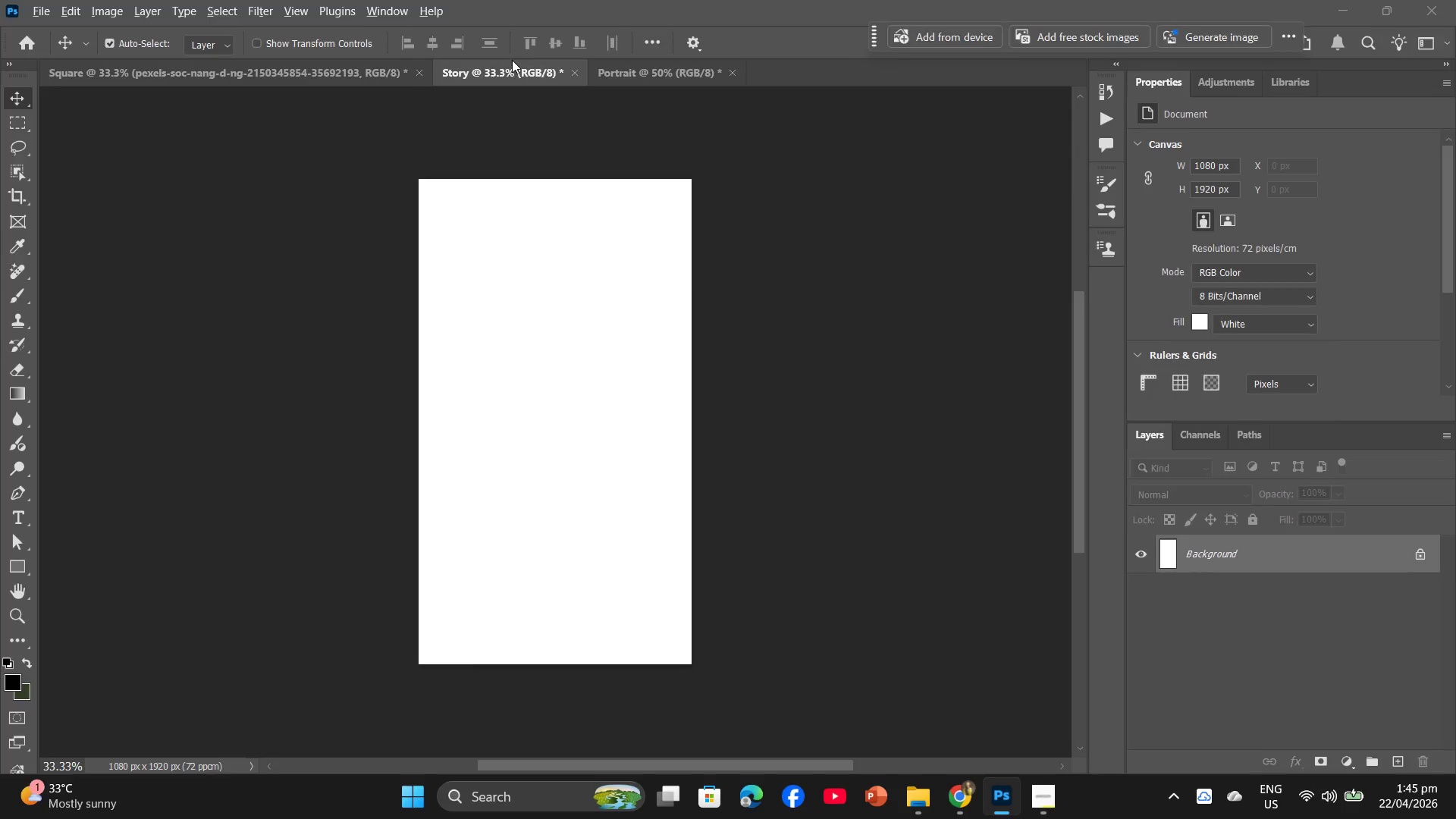 
key(Alt+Tab)
 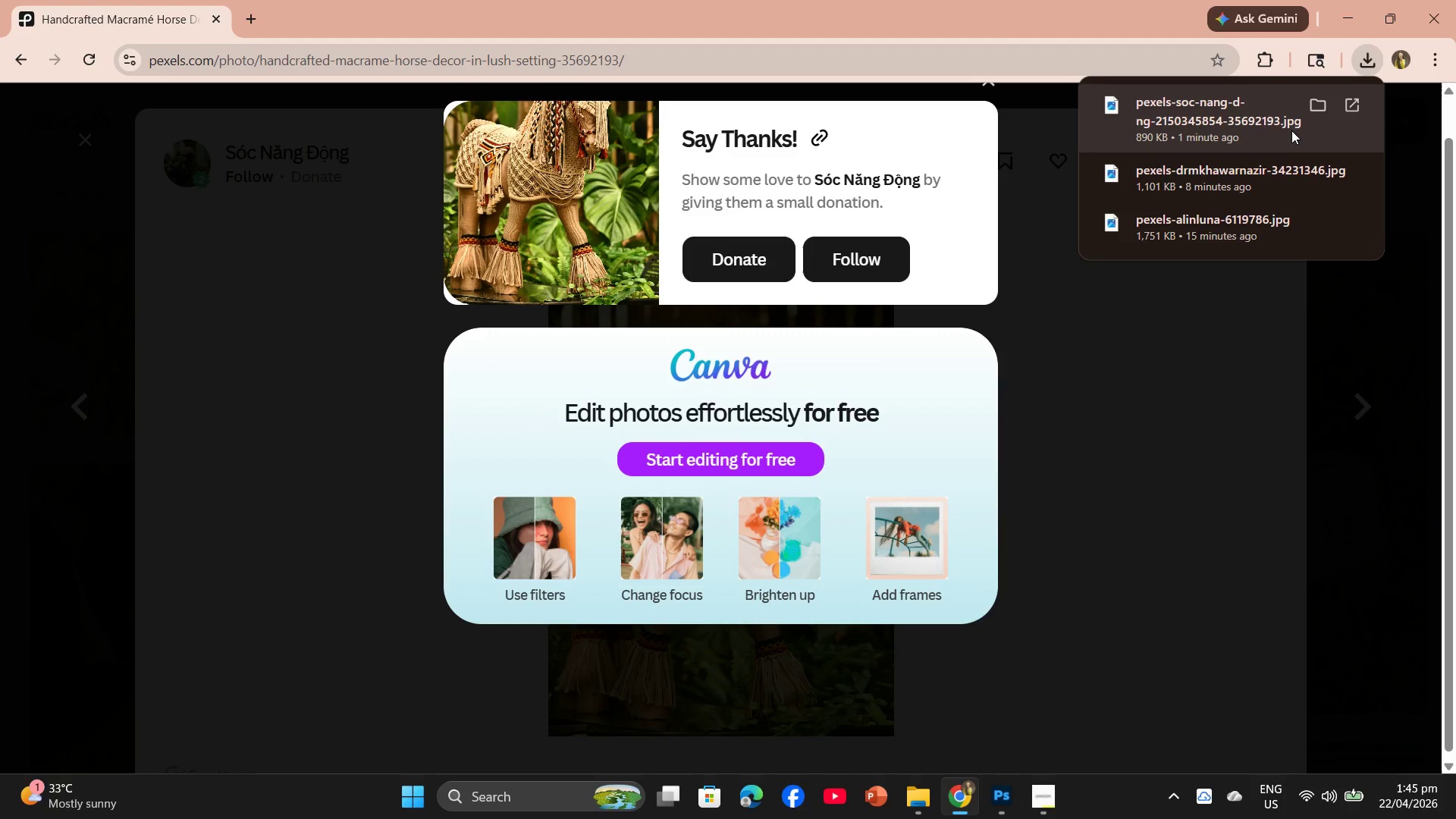 
left_click_drag(start_coordinate=[1274, 119], to_coordinate=[607, 396])
 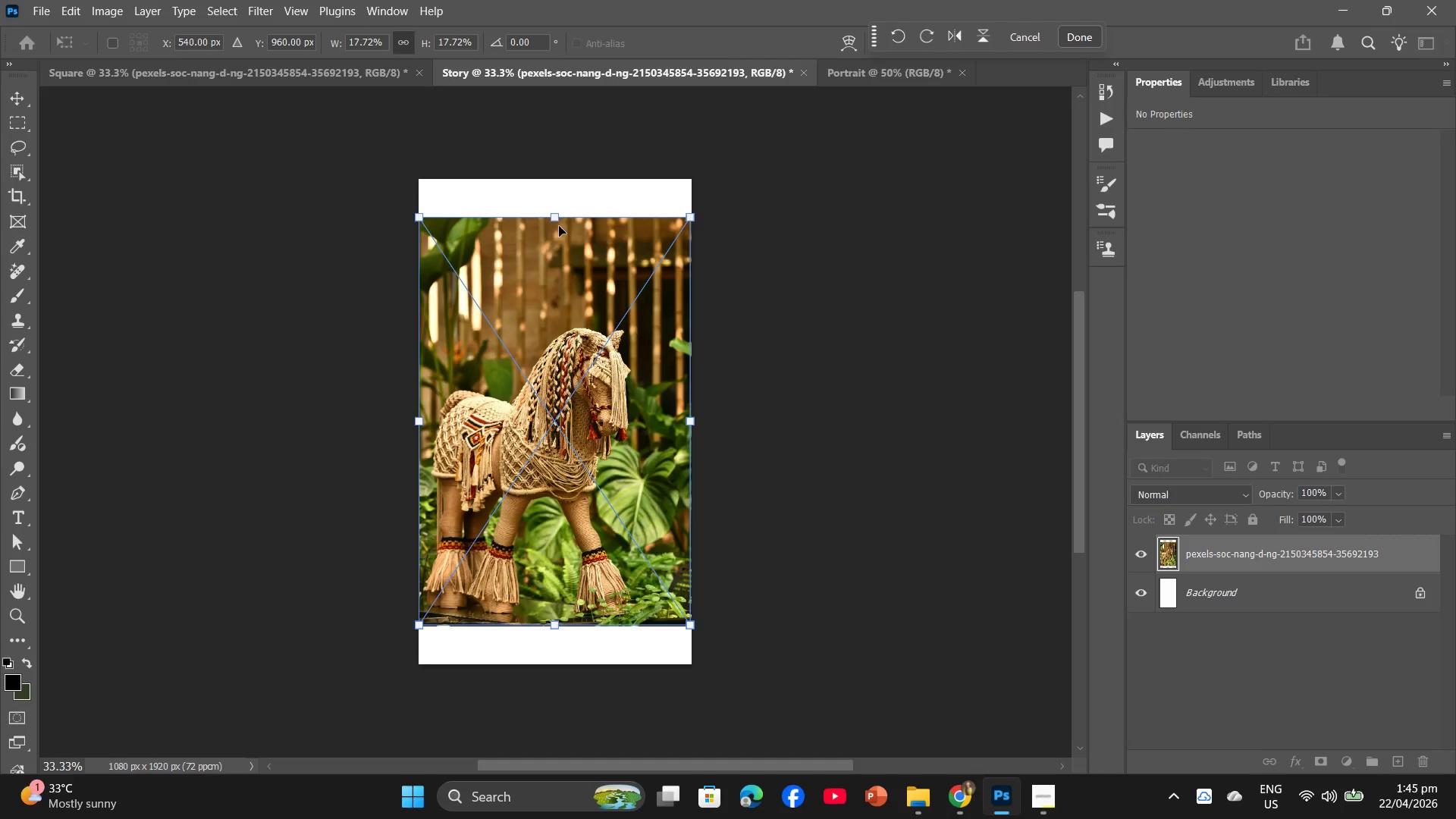 
left_click_drag(start_coordinate=[557, 217], to_coordinate=[557, 180])
 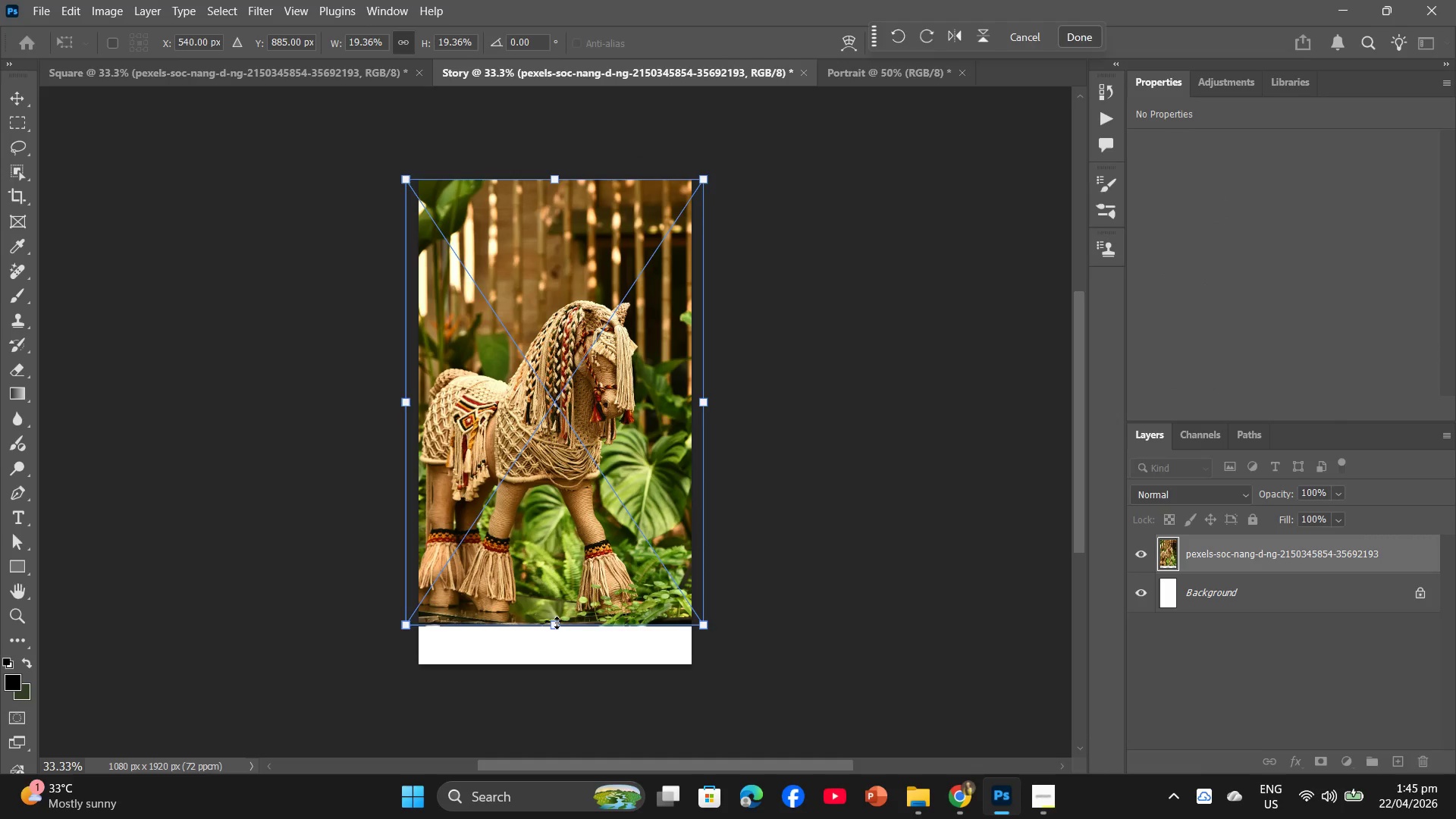 
left_click_drag(start_coordinate=[557, 624], to_coordinate=[554, 661])
 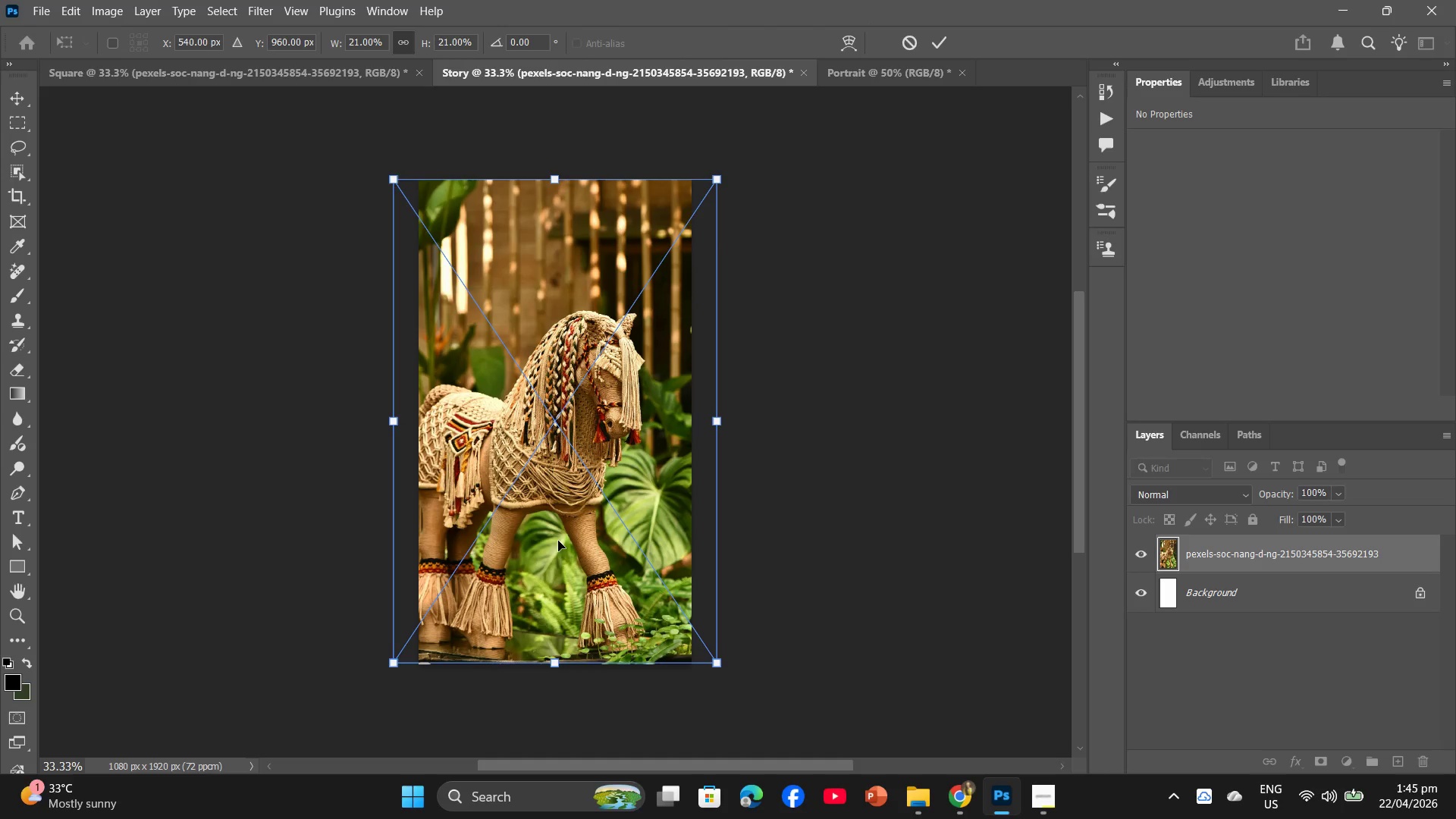 
left_click_drag(start_coordinate=[558, 541], to_coordinate=[577, 544])
 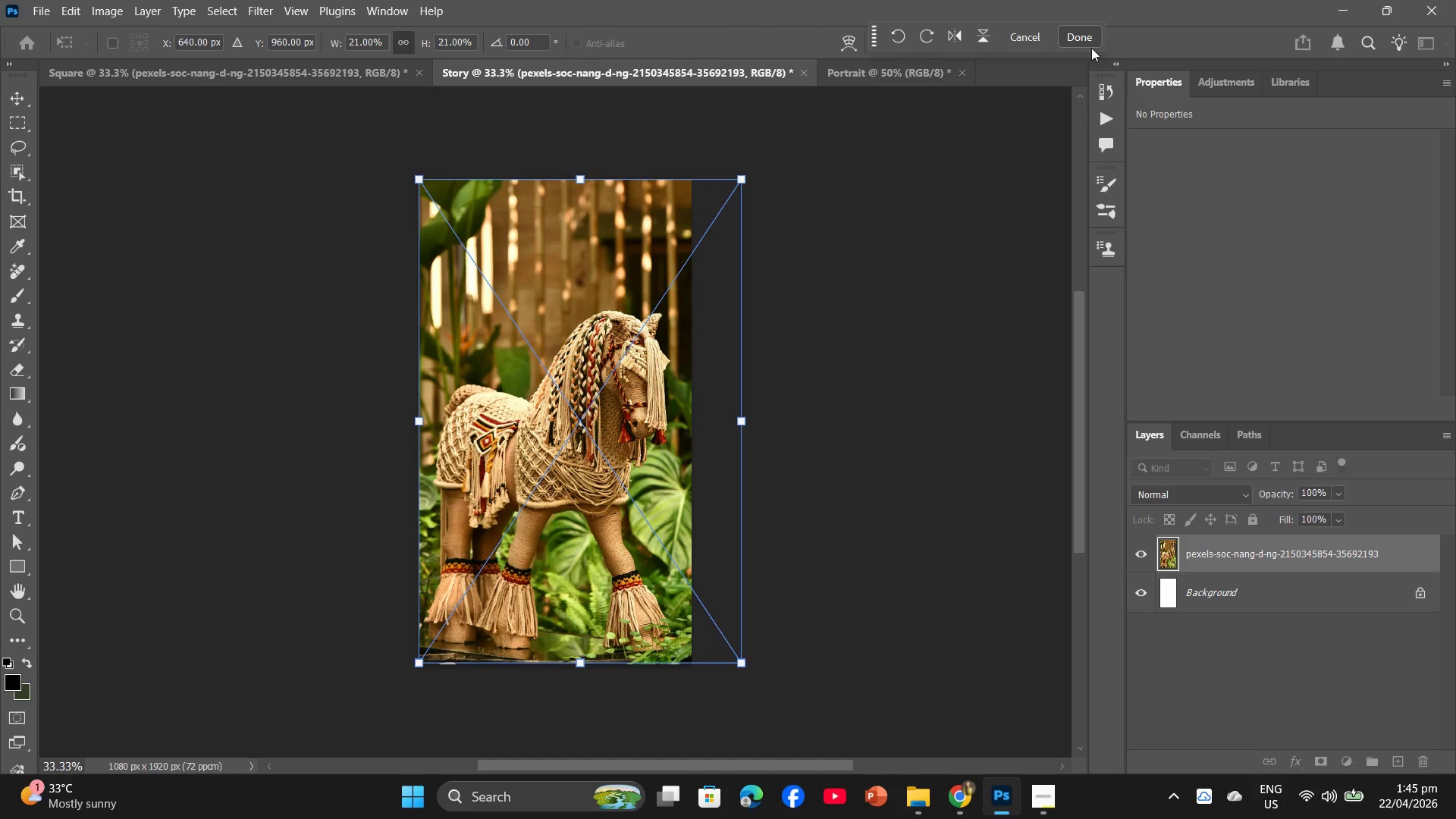 
left_click([1090, 39])
 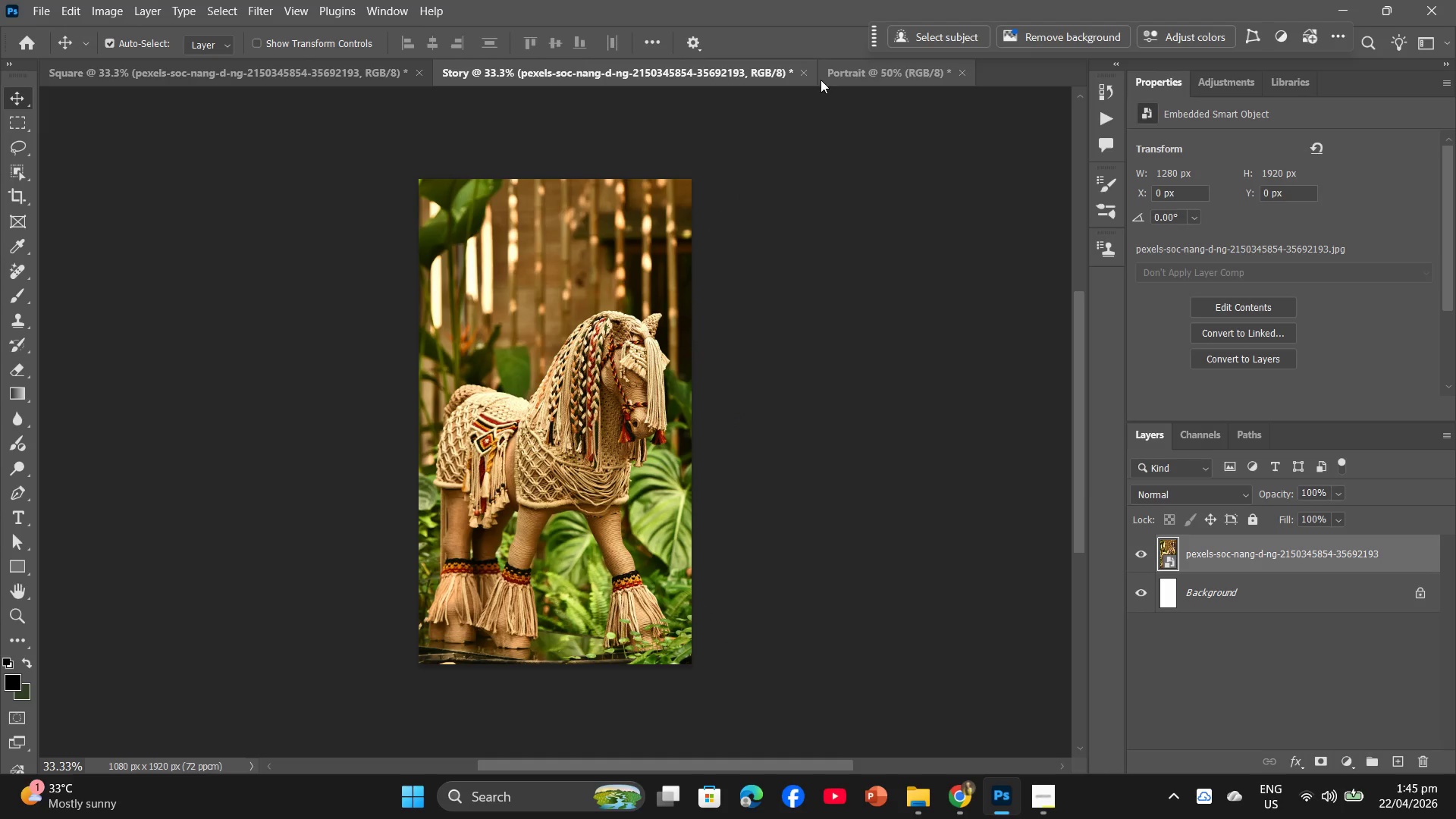 
left_click([849, 73])
 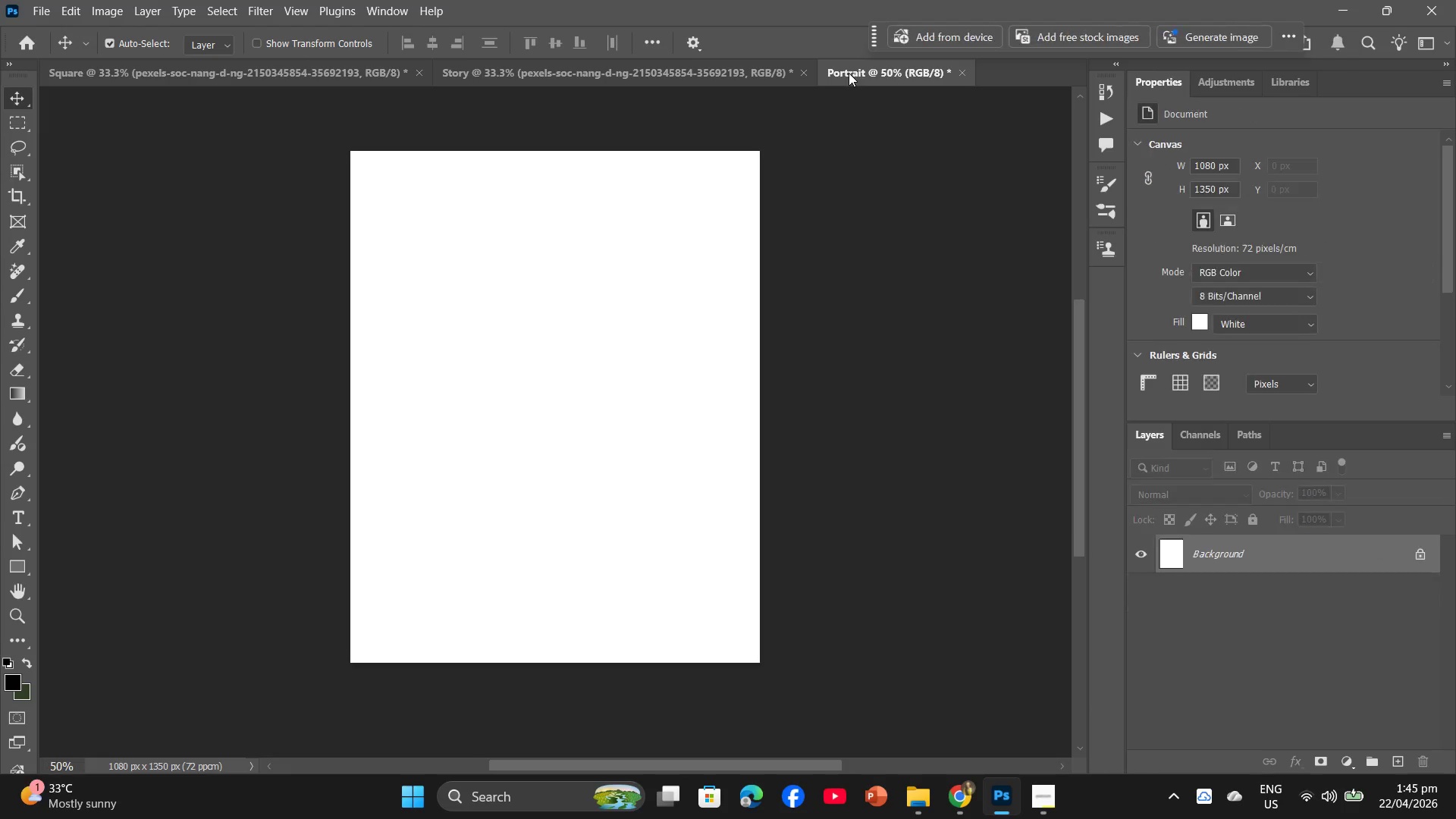 
key(Alt+AltLeft)
 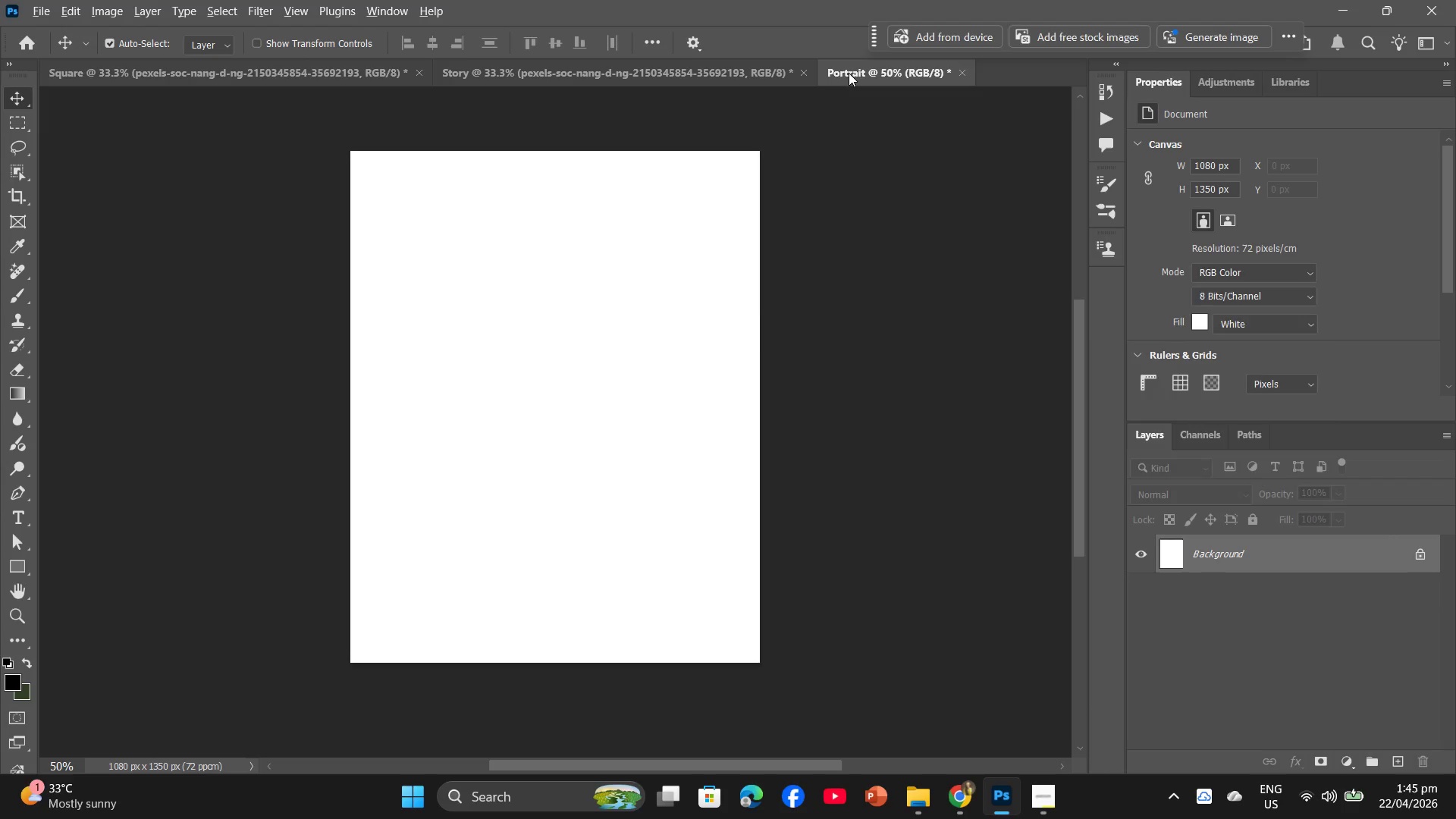 
key(Alt+Tab)
 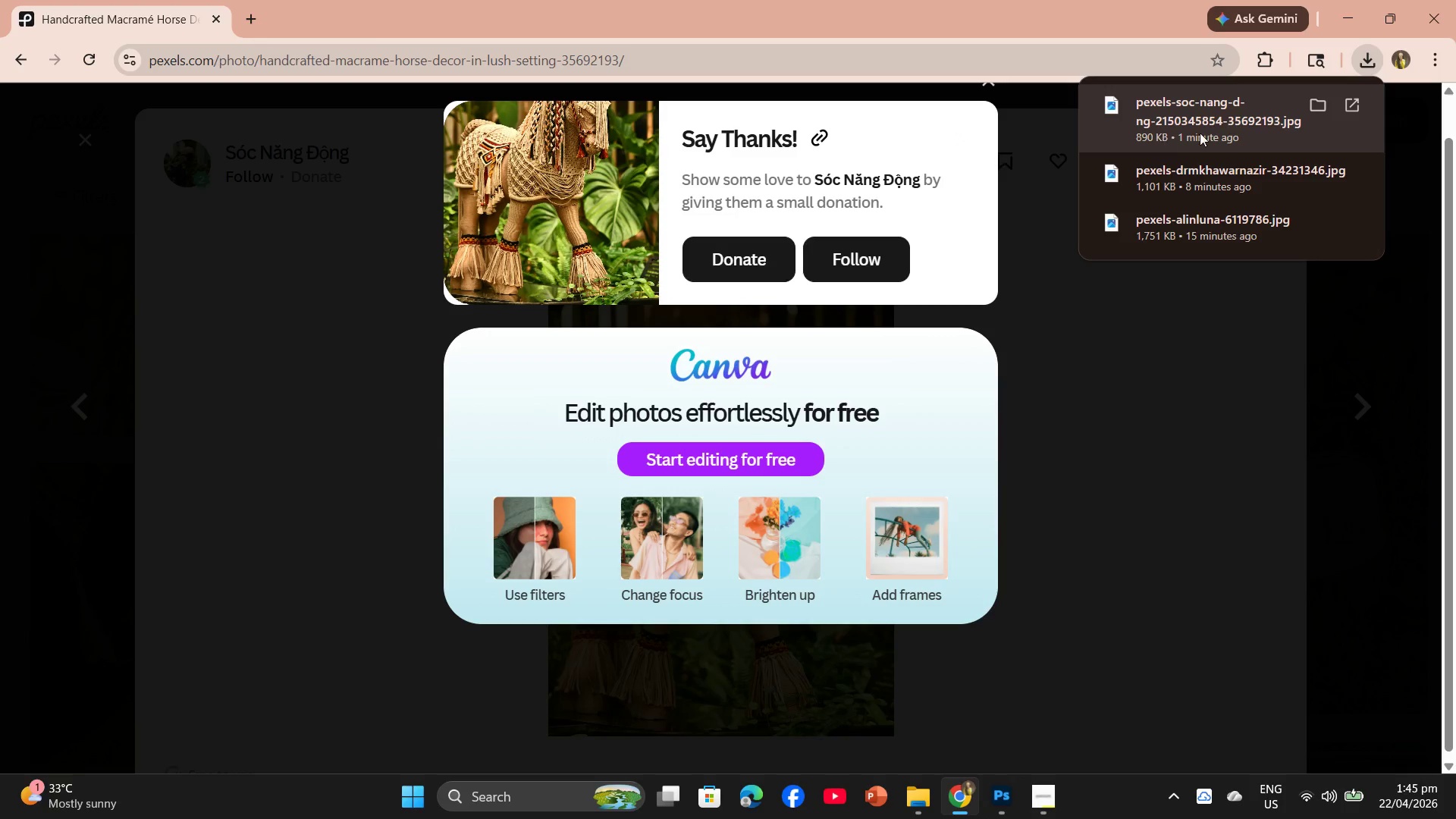 
left_click_drag(start_coordinate=[1200, 121], to_coordinate=[667, 550])
 